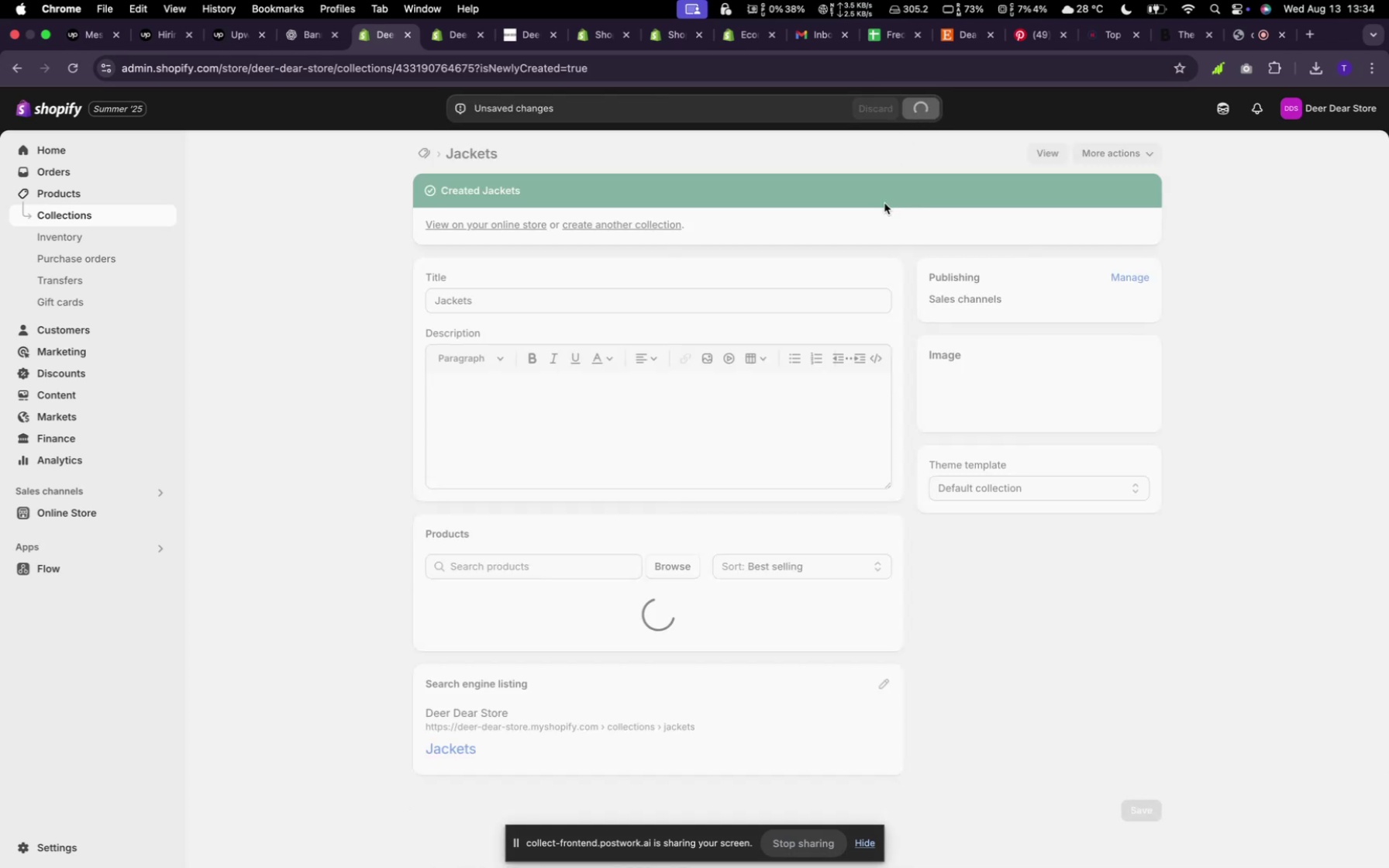 
wait(6.92)
 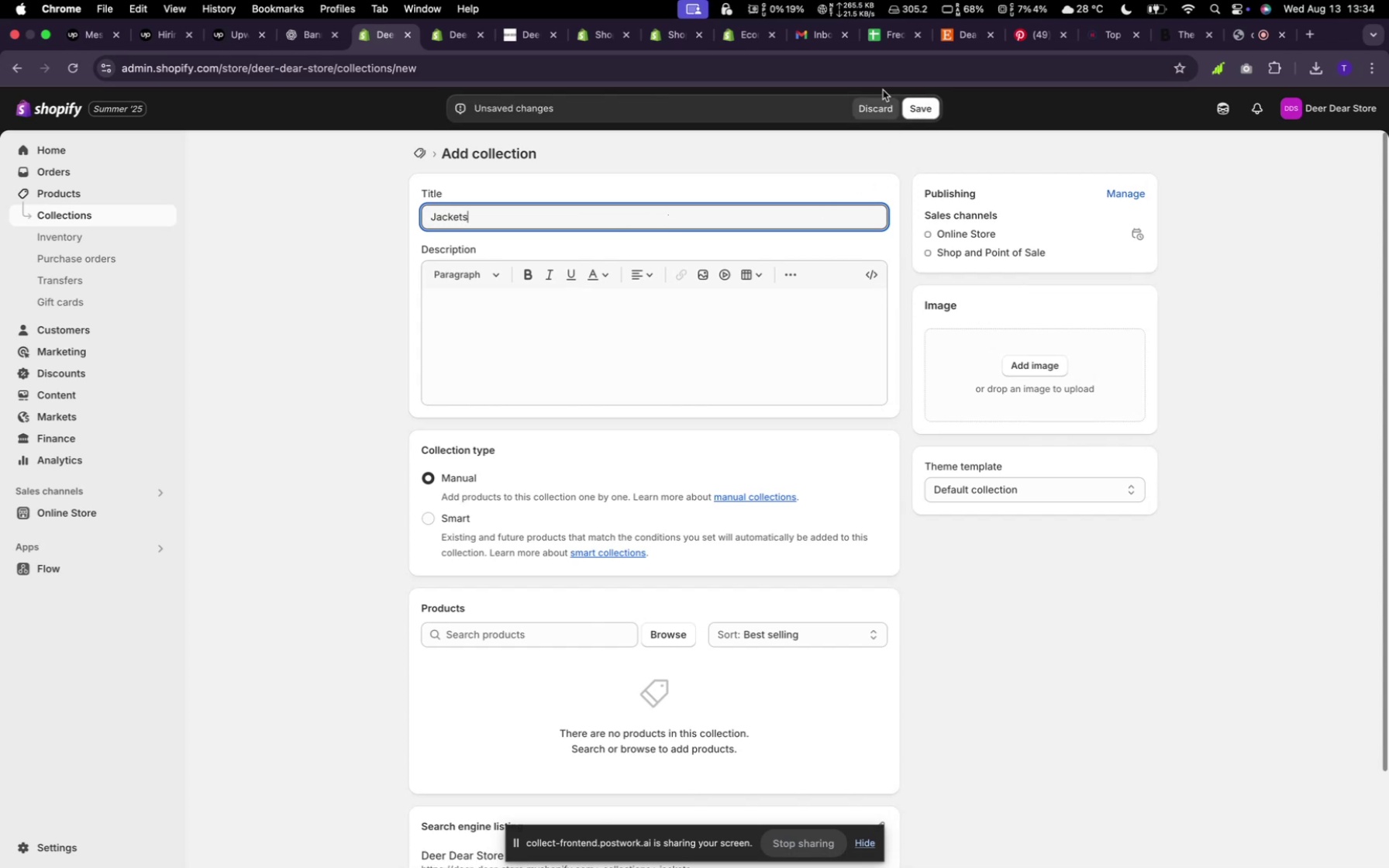 
left_click([413, 150])
 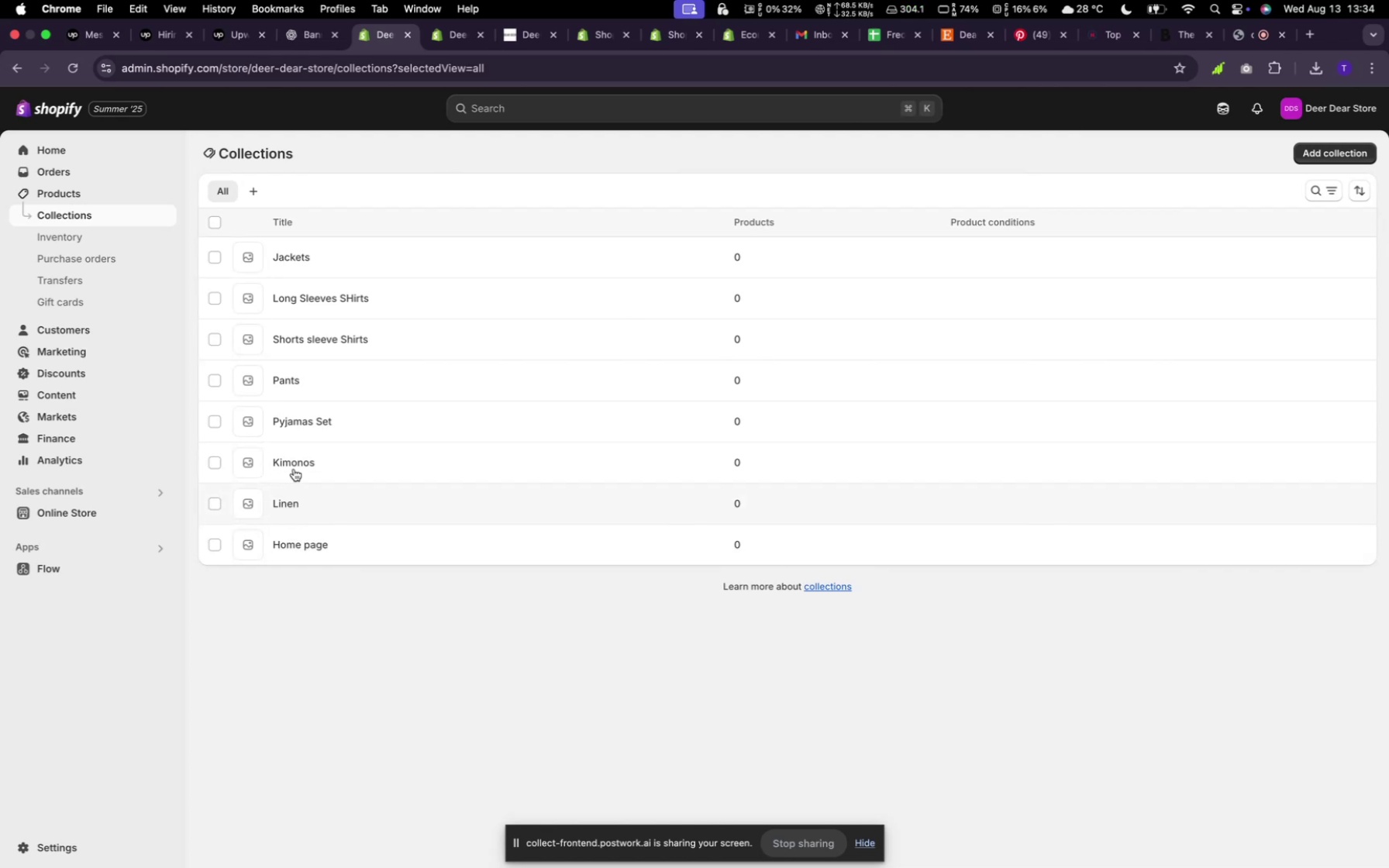 
wait(8.13)
 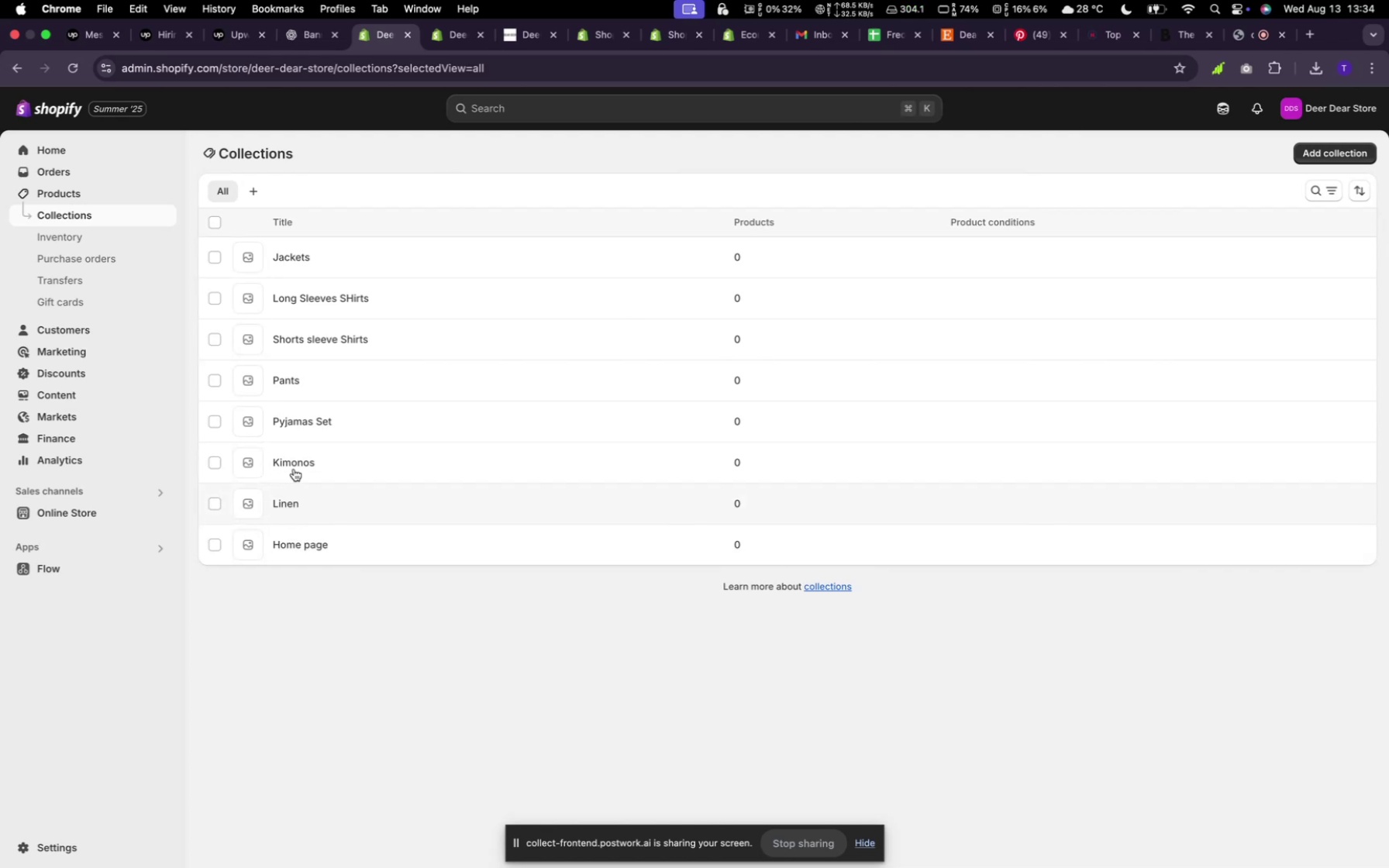 
left_click([959, 30])
 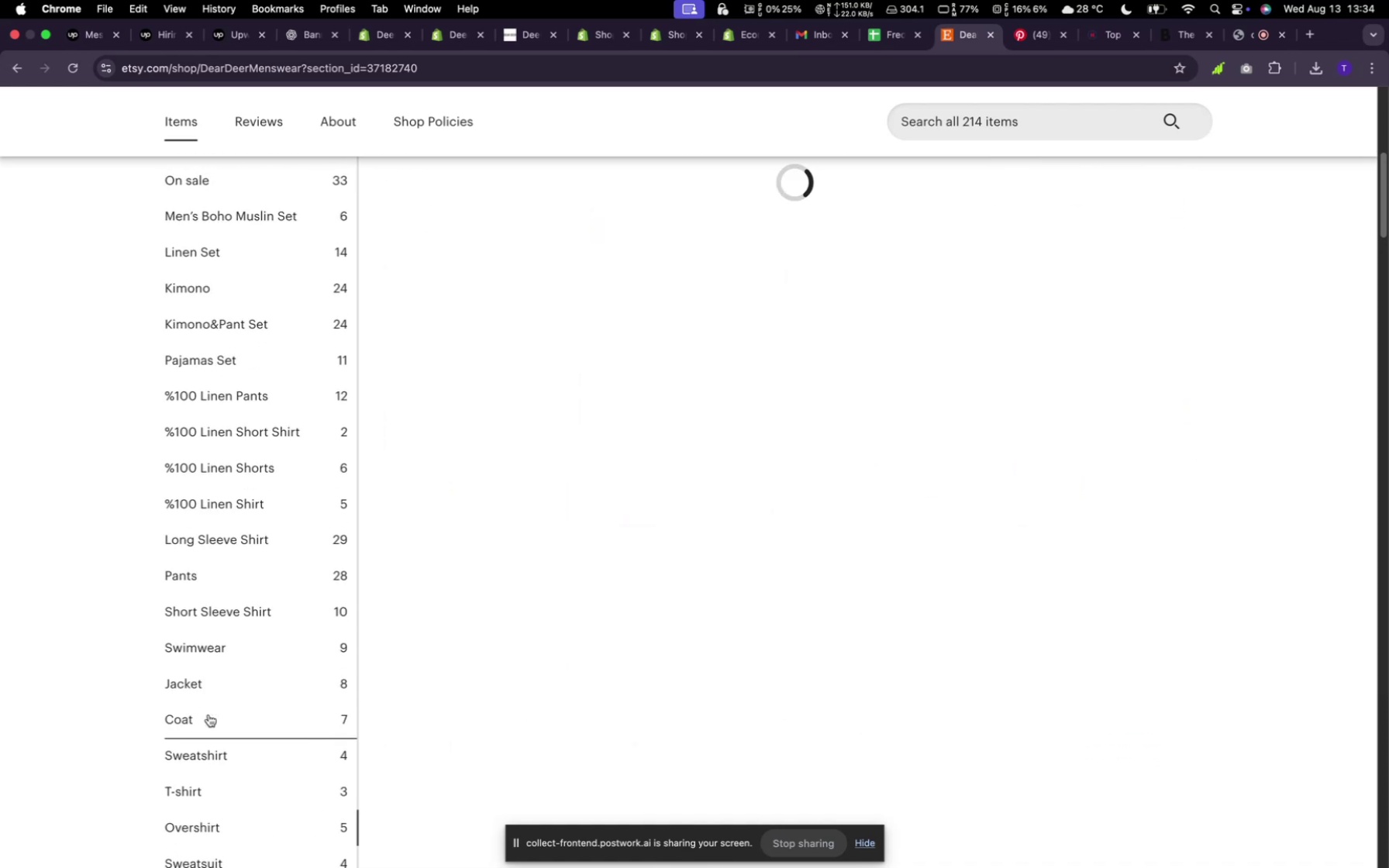 
wait(6.96)
 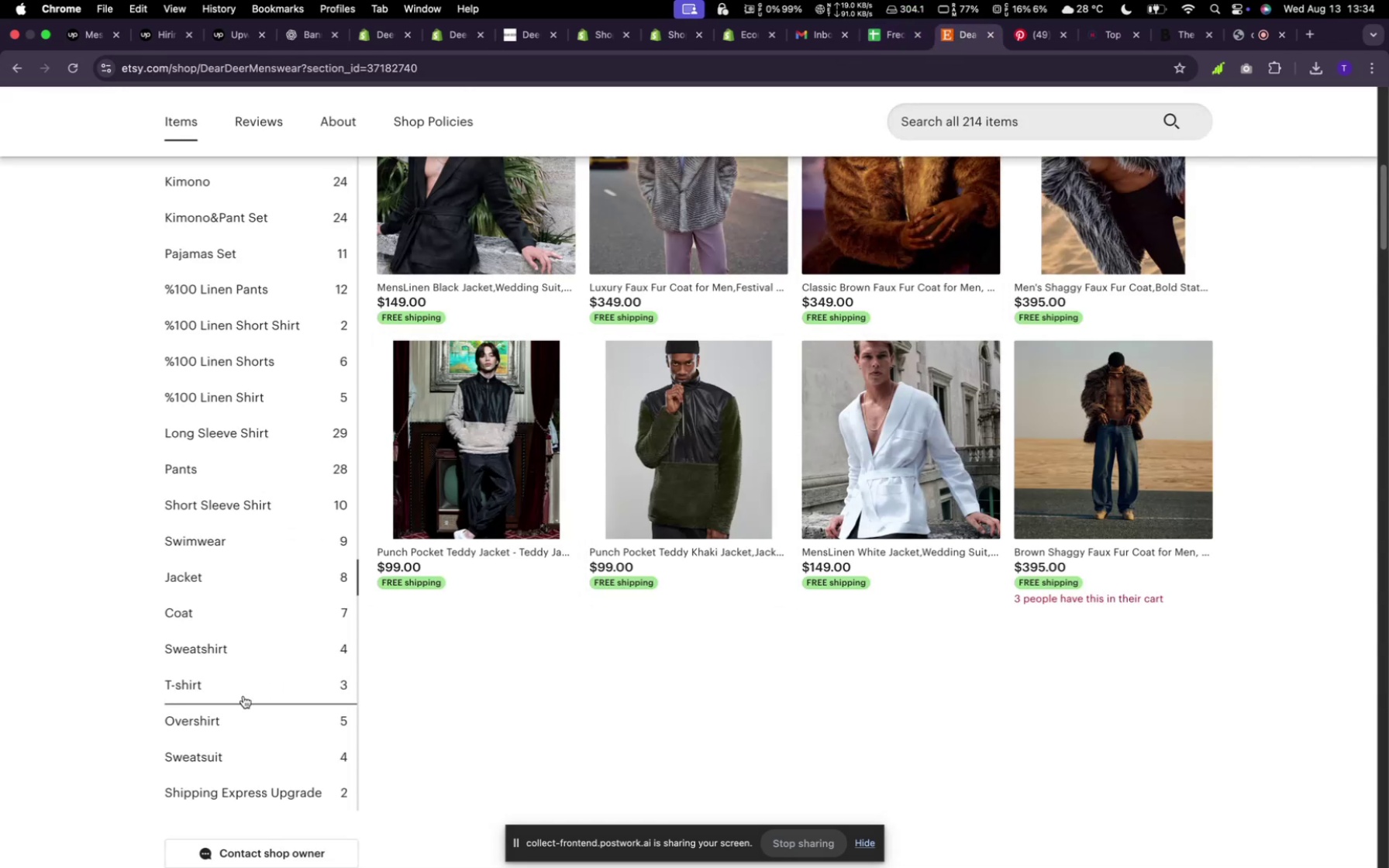 
scroll: coordinate [216, 674], scroll_direction: down, amount: 3.0
 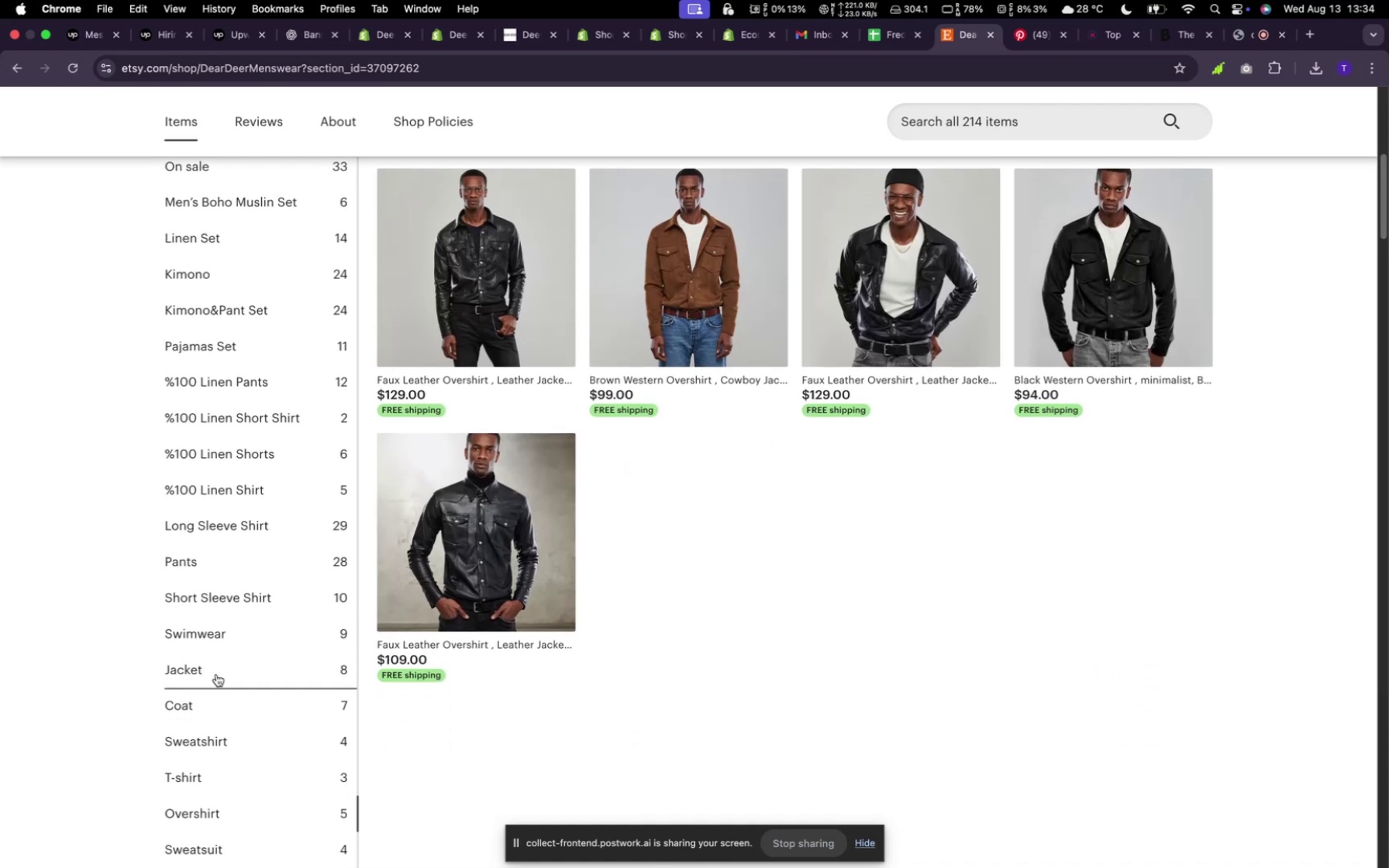 
left_click([216, 674])
 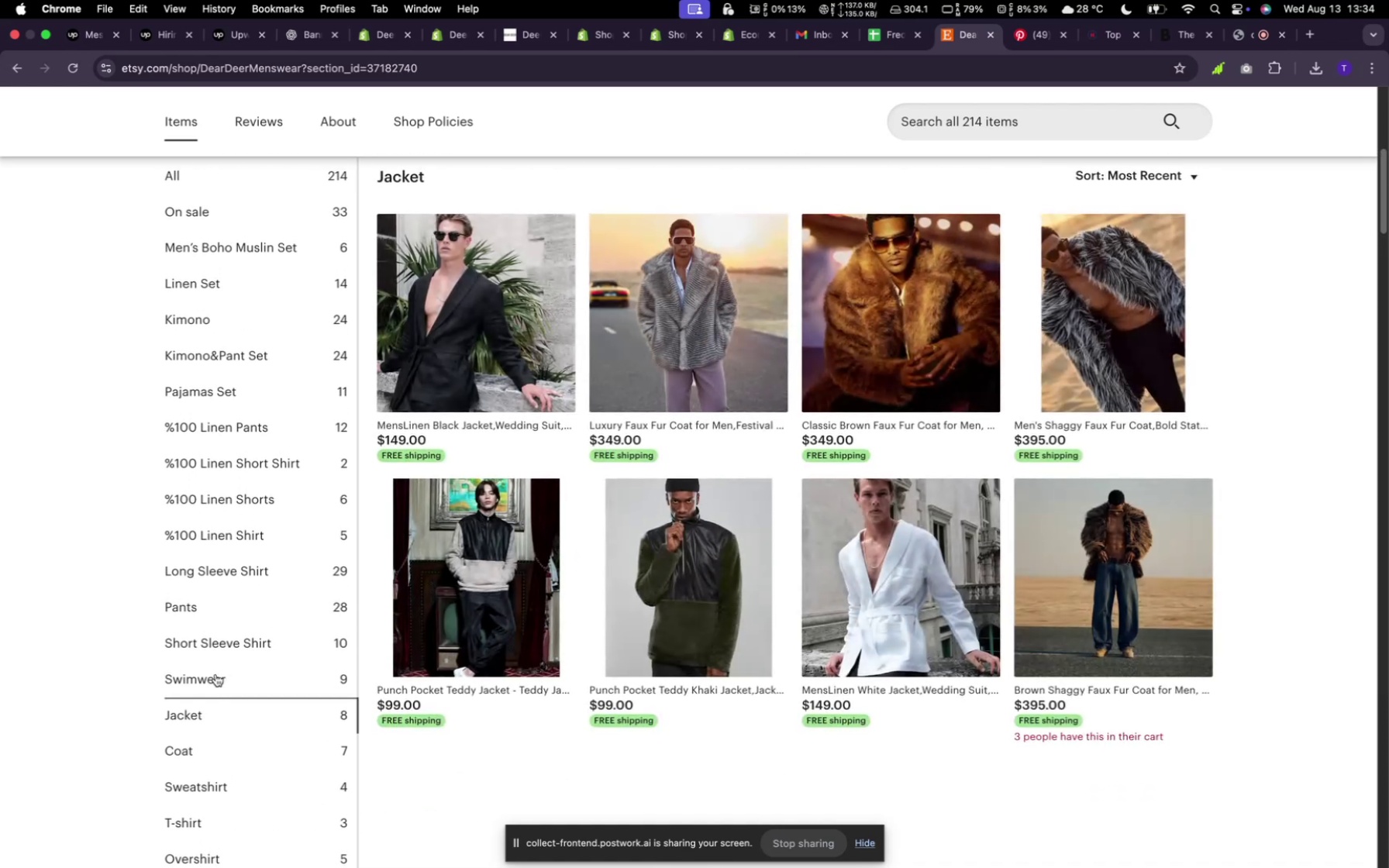 
scroll: coordinate [218, 667], scroll_direction: down, amount: 7.0
 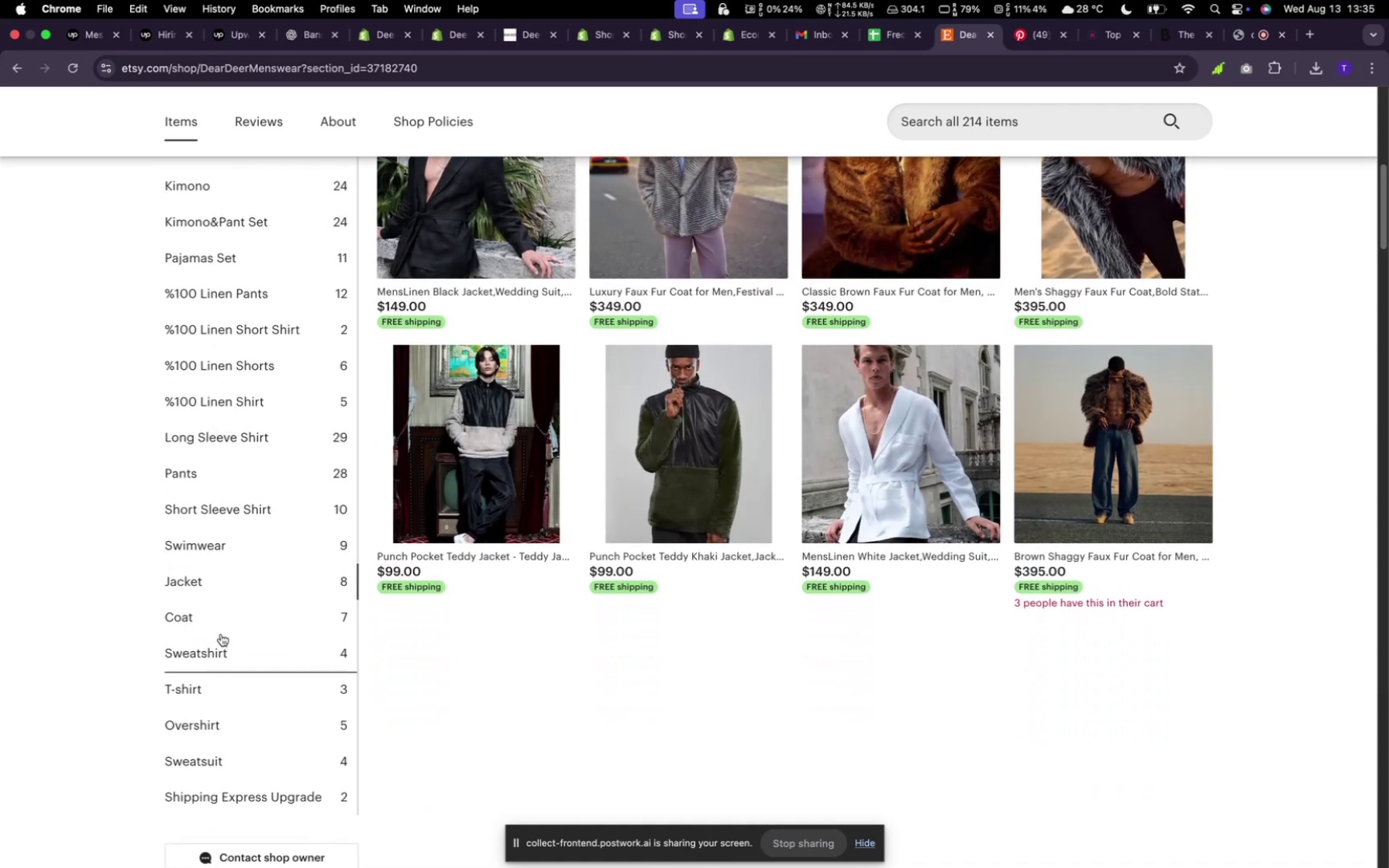 
left_click([219, 658])
 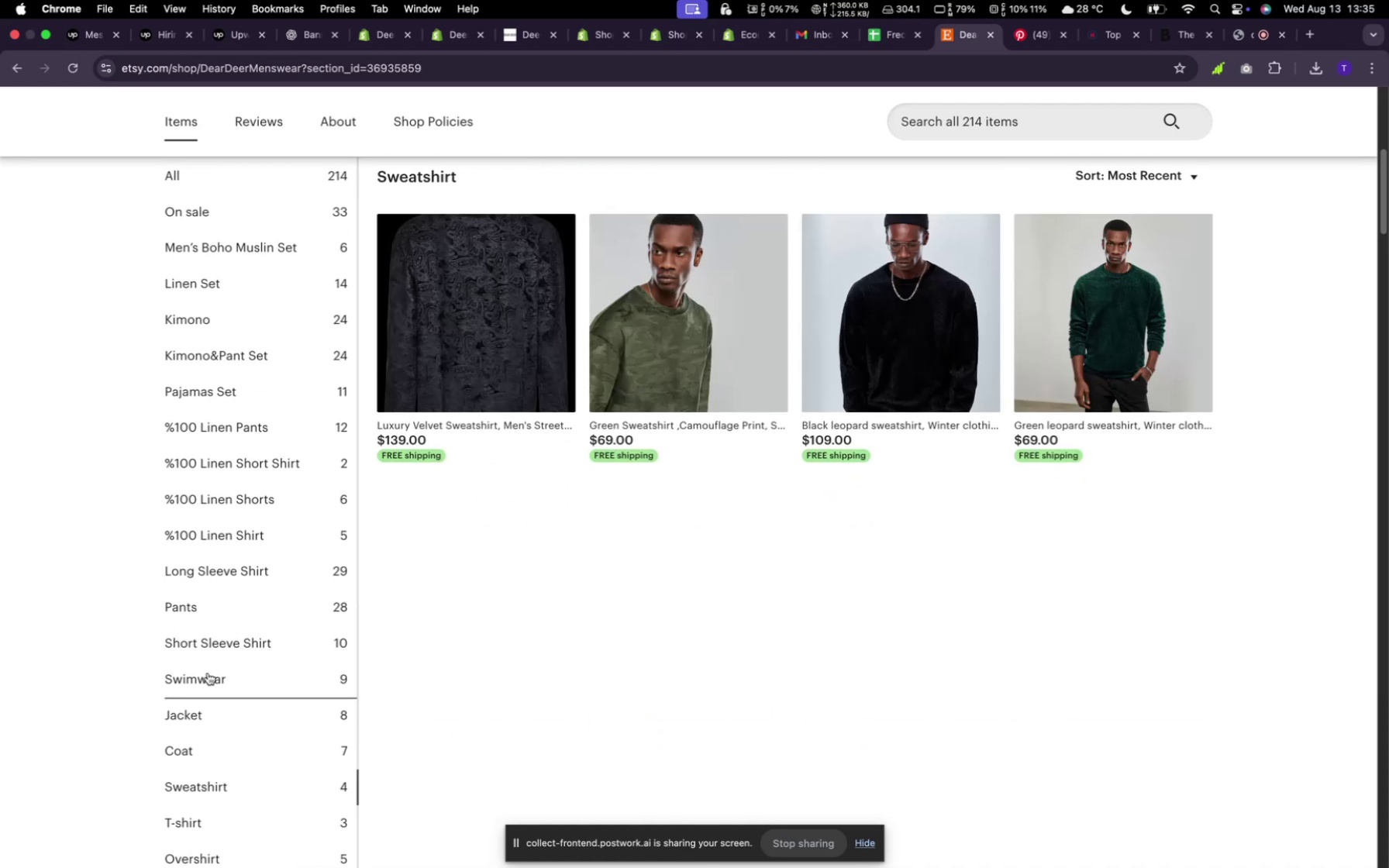 
wait(6.49)
 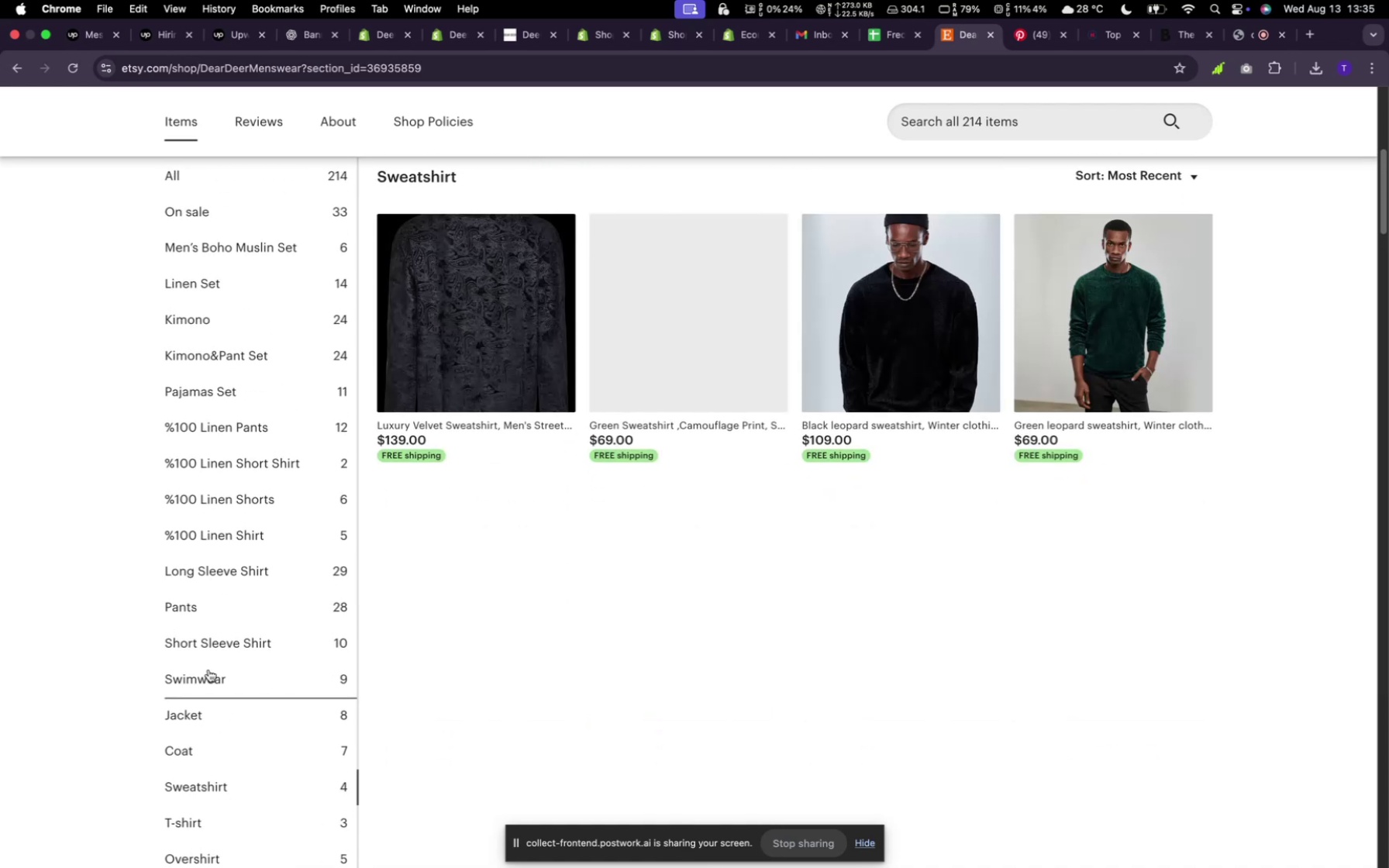 
scroll: coordinate [207, 668], scroll_direction: down, amount: 6.0
 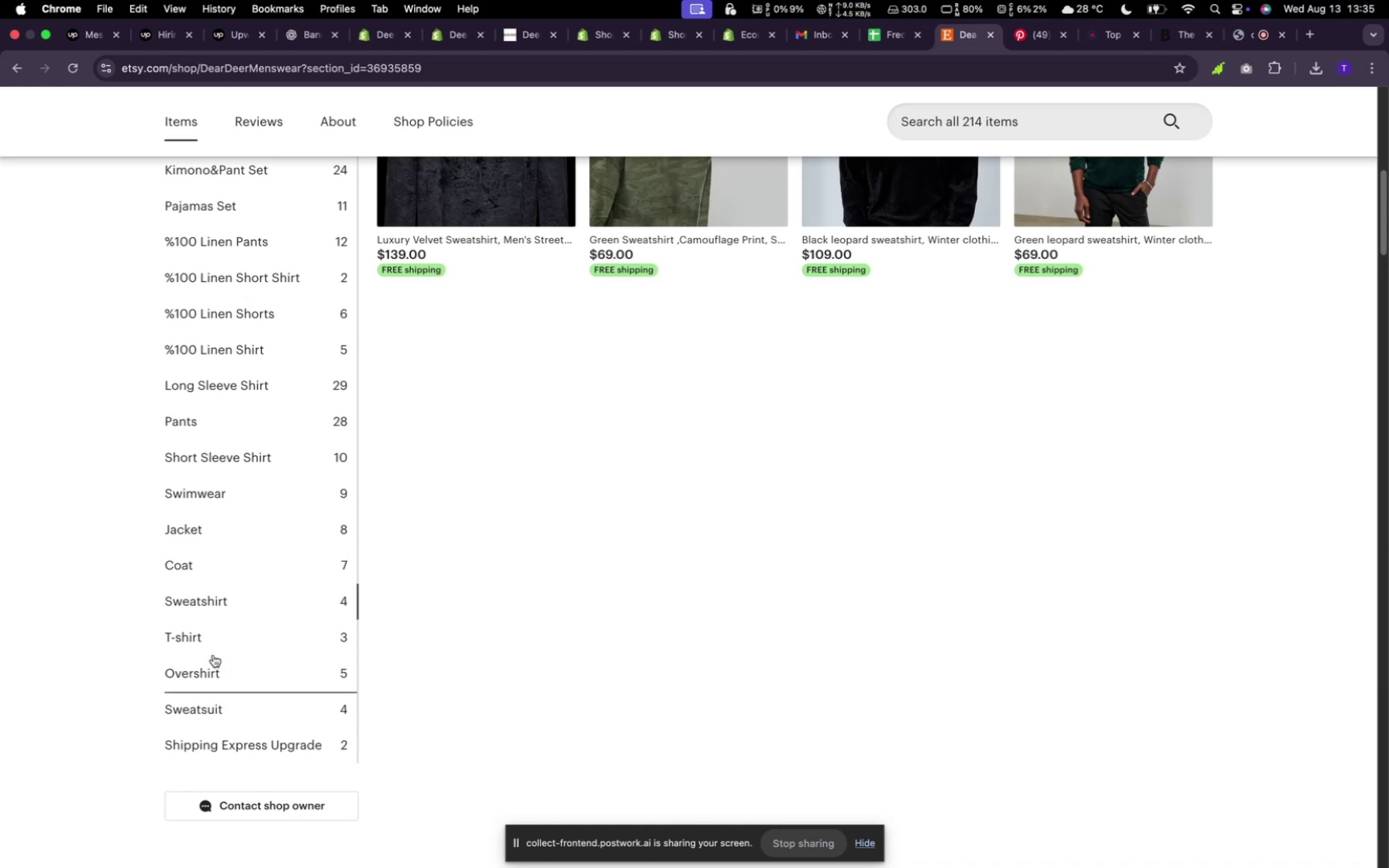 
wait(14.53)
 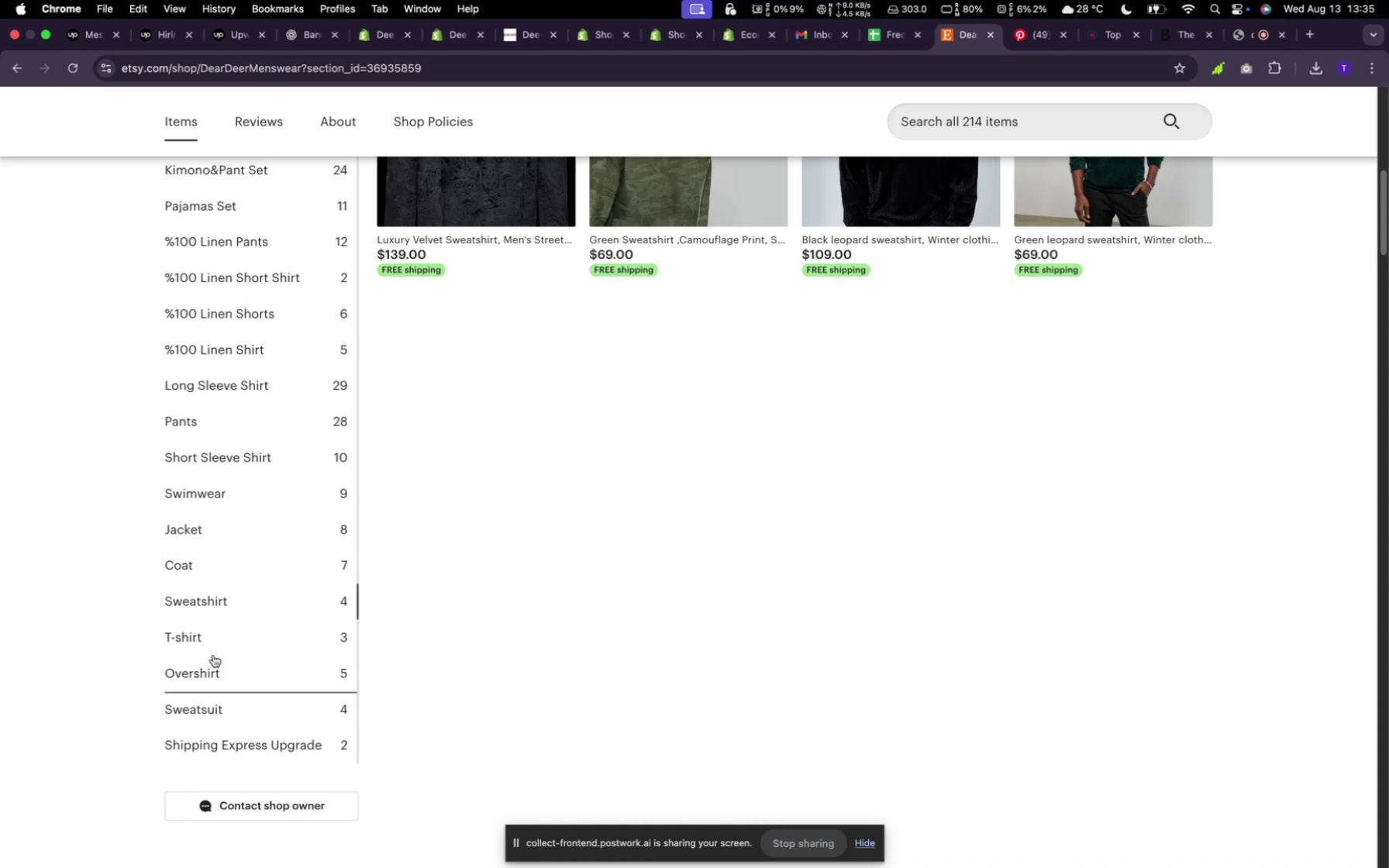 
left_click([220, 682])
 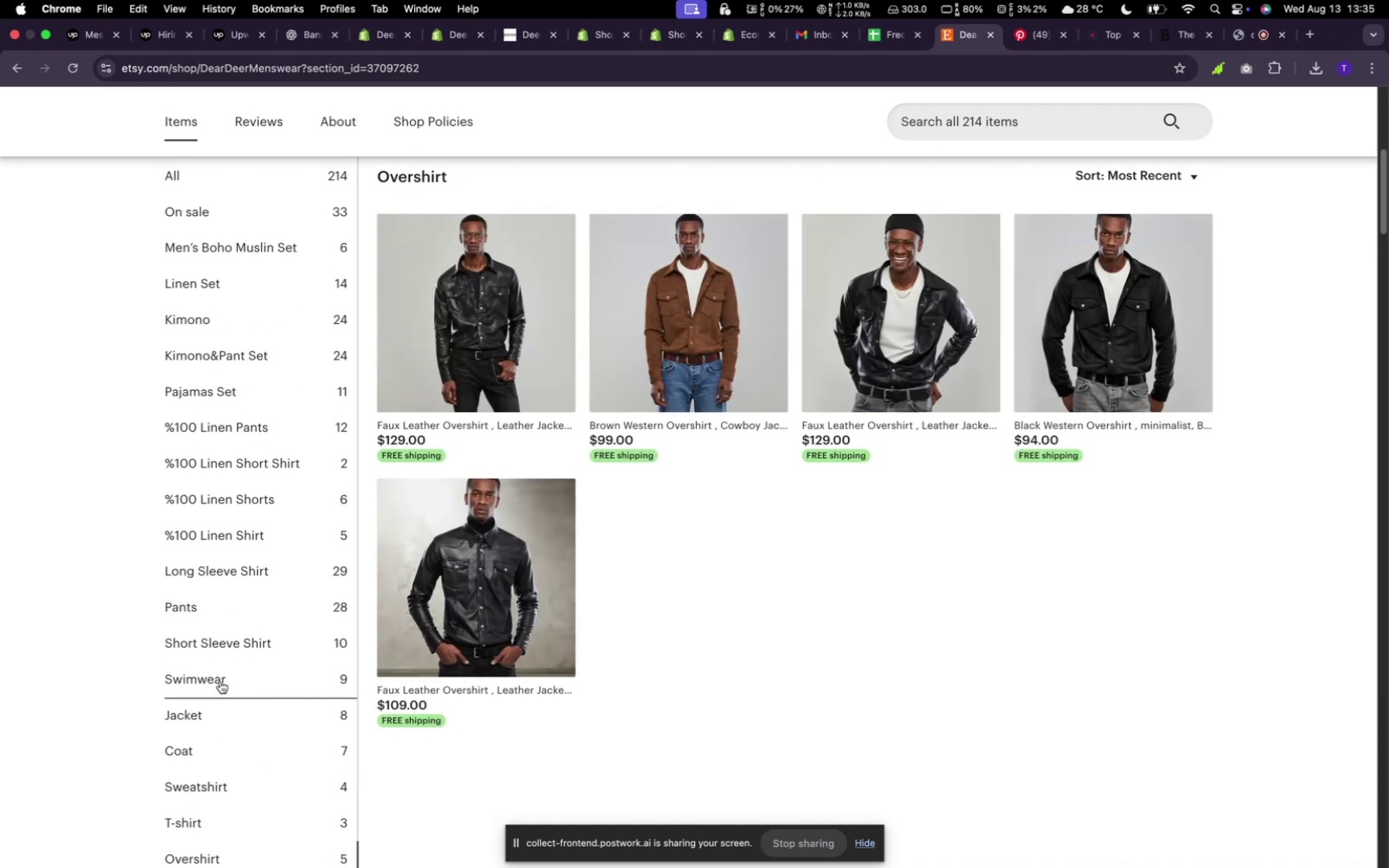 
left_click([233, 652])
 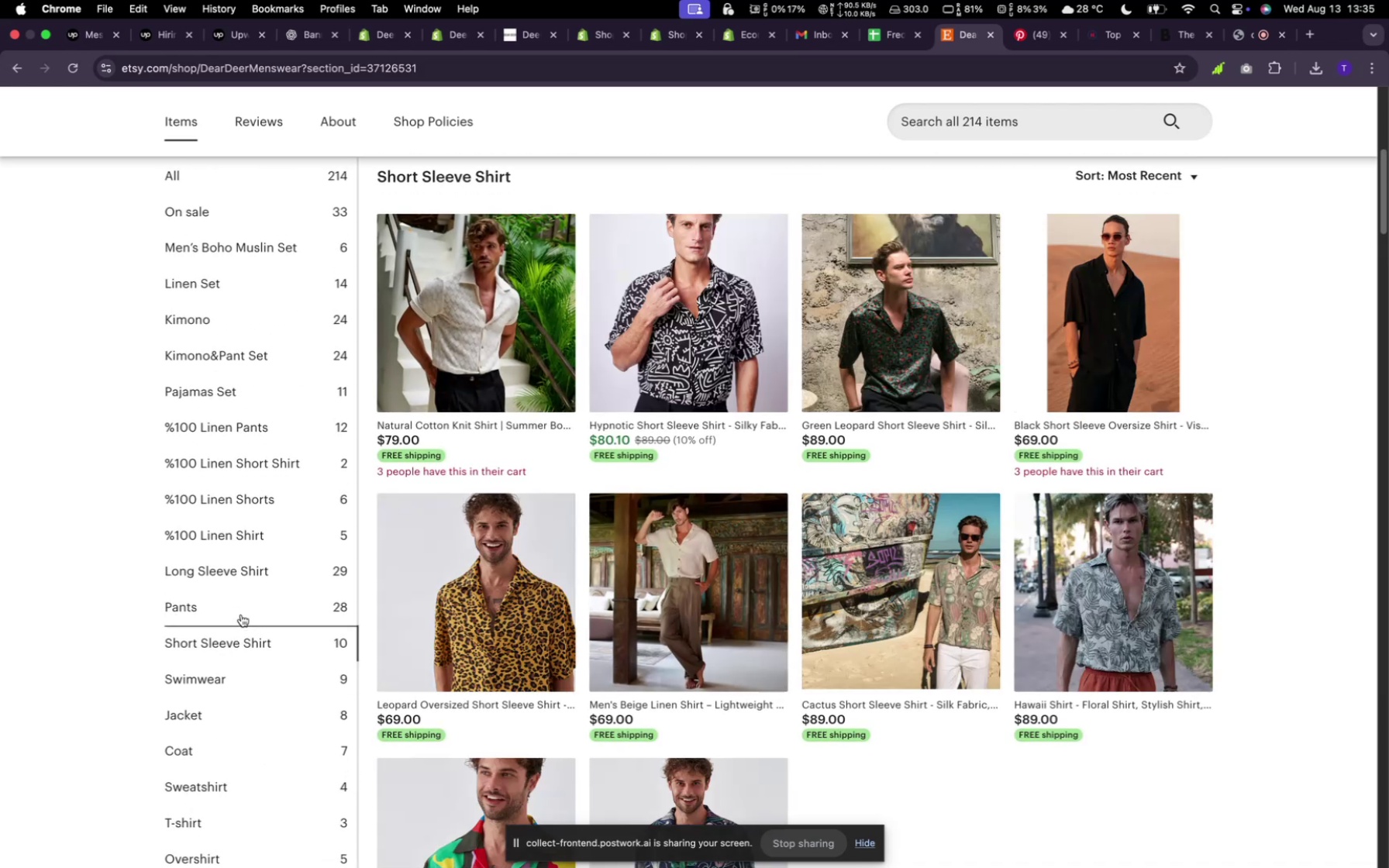 
left_click([241, 613])
 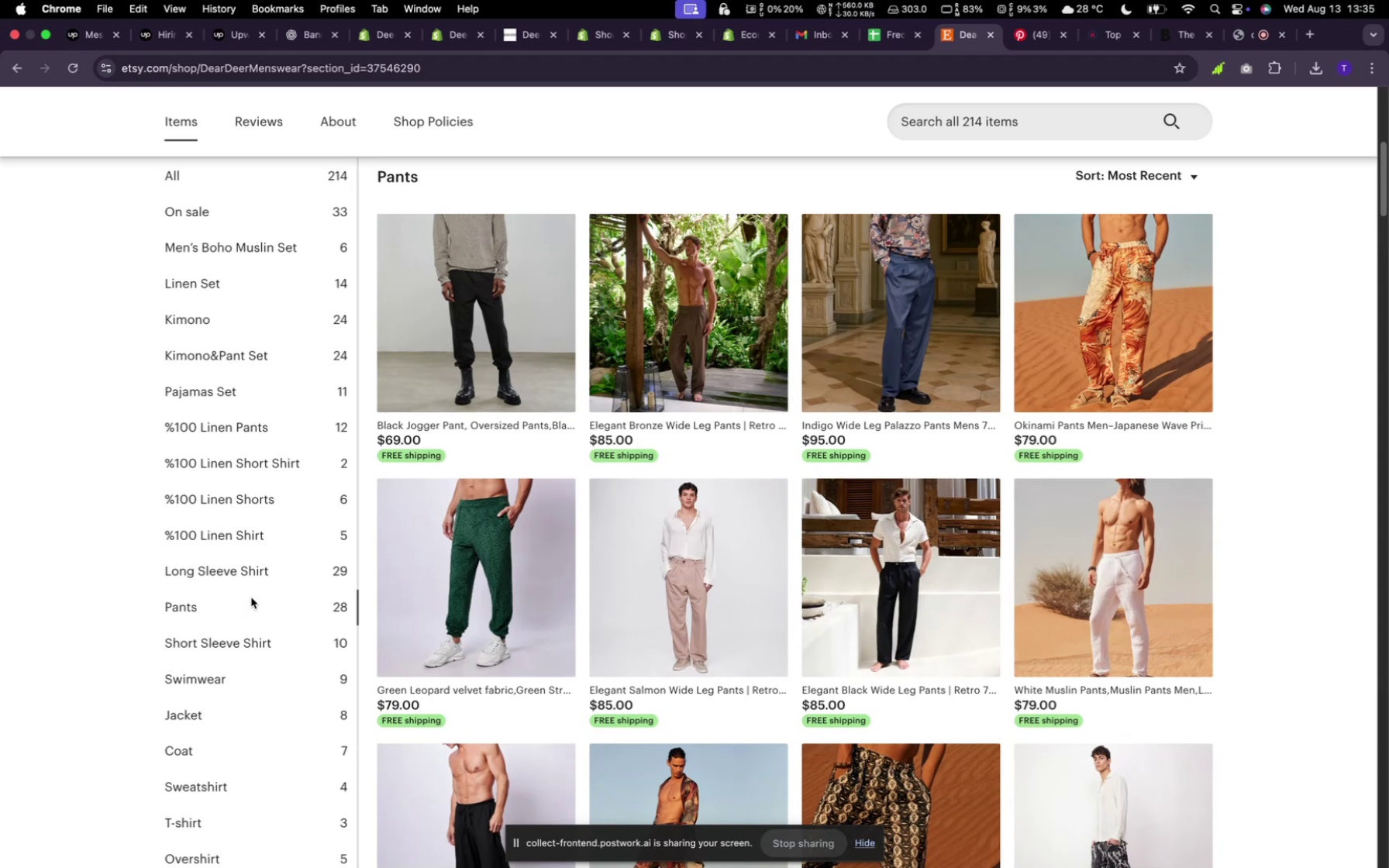 
left_click([302, 574])
 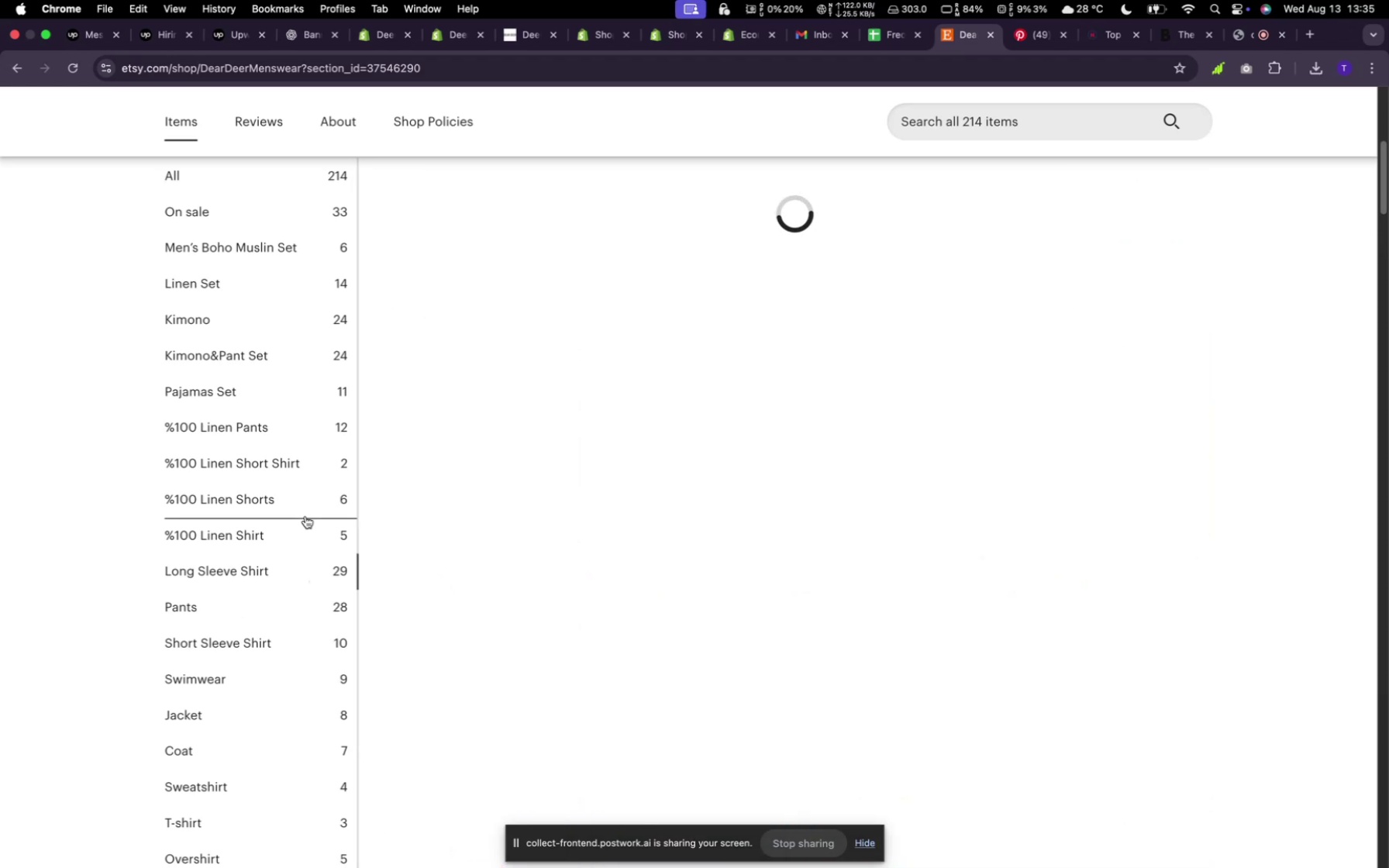 
left_click([300, 500])
 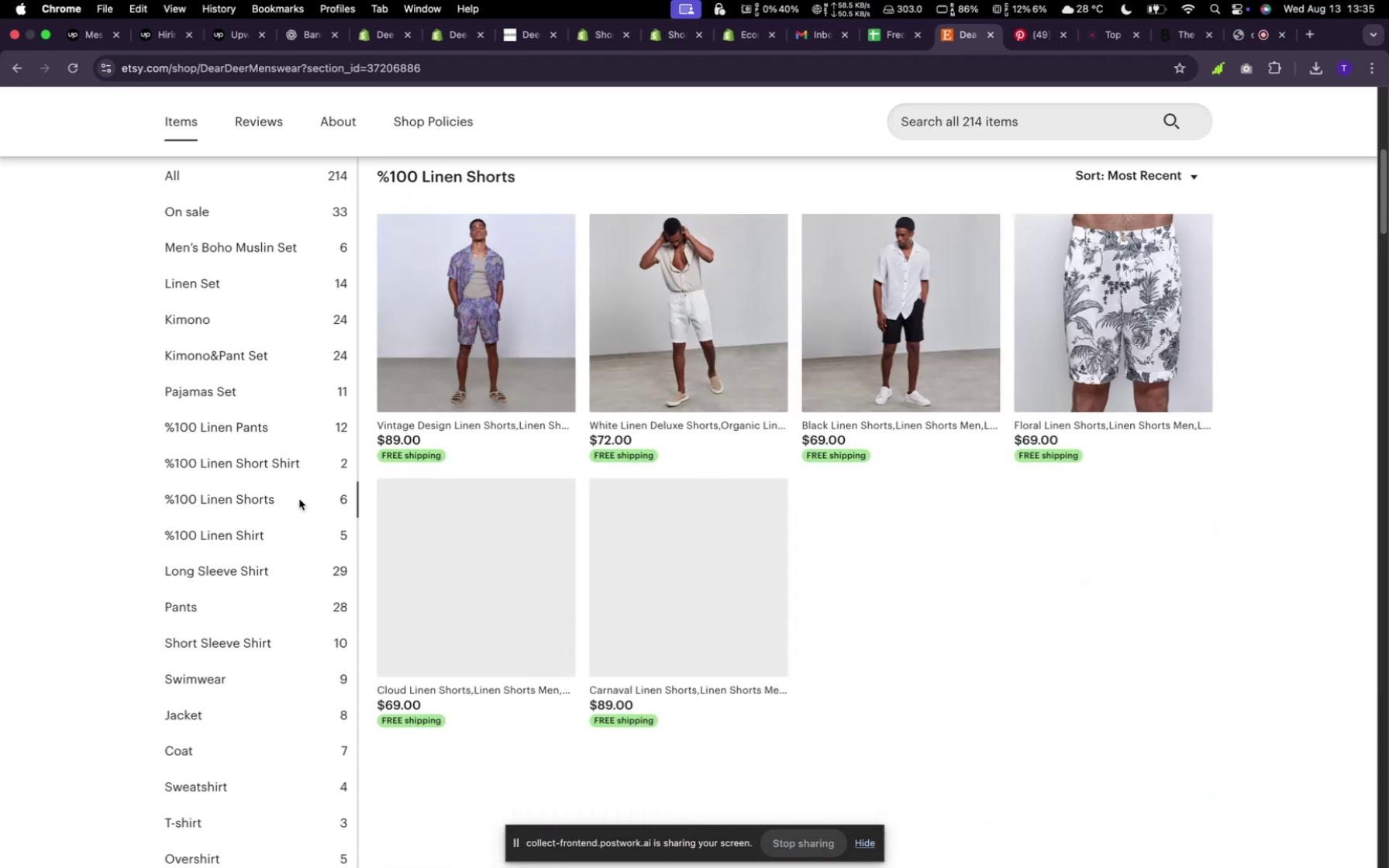 
left_click([294, 474])
 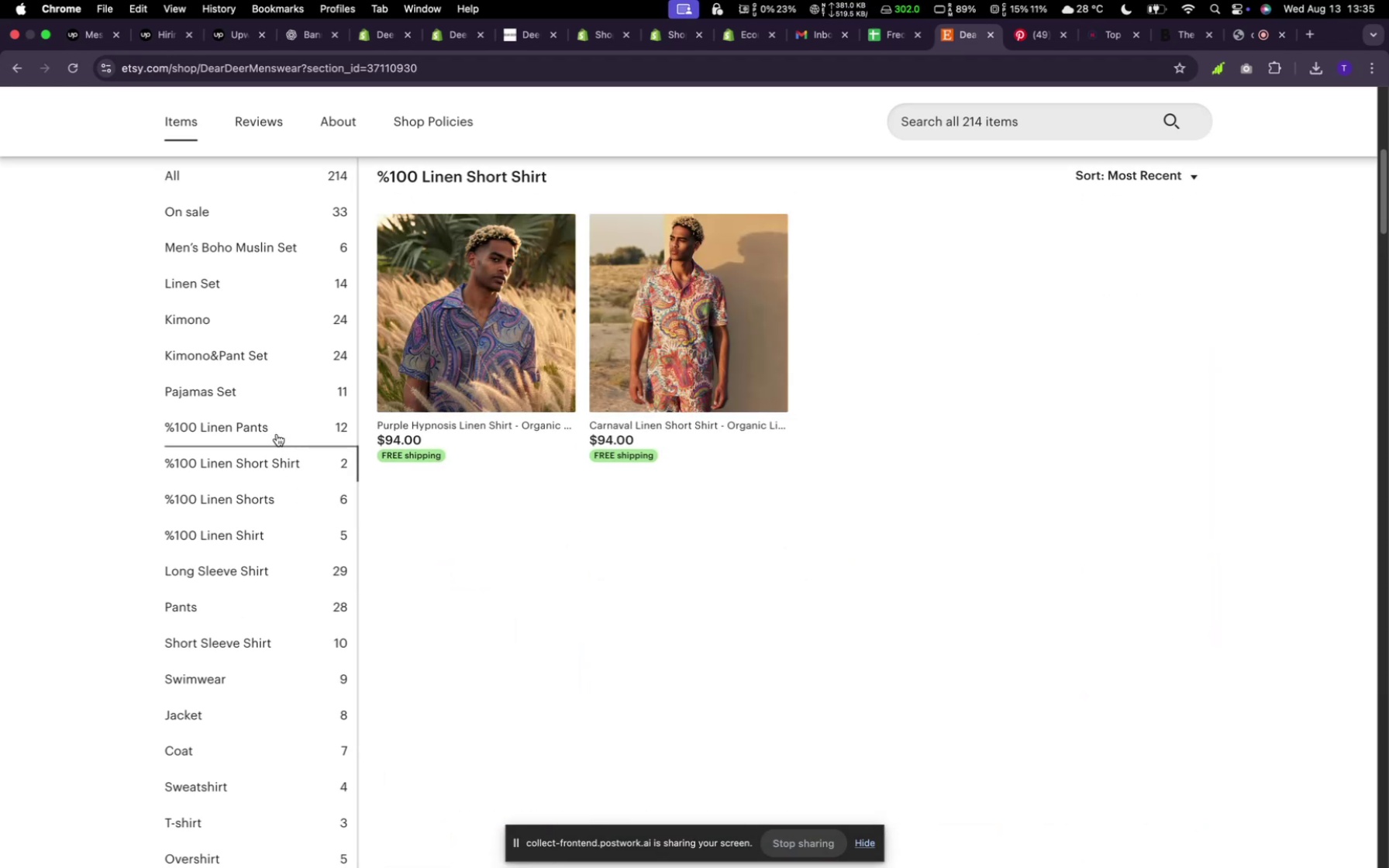 
left_click([277, 434])
 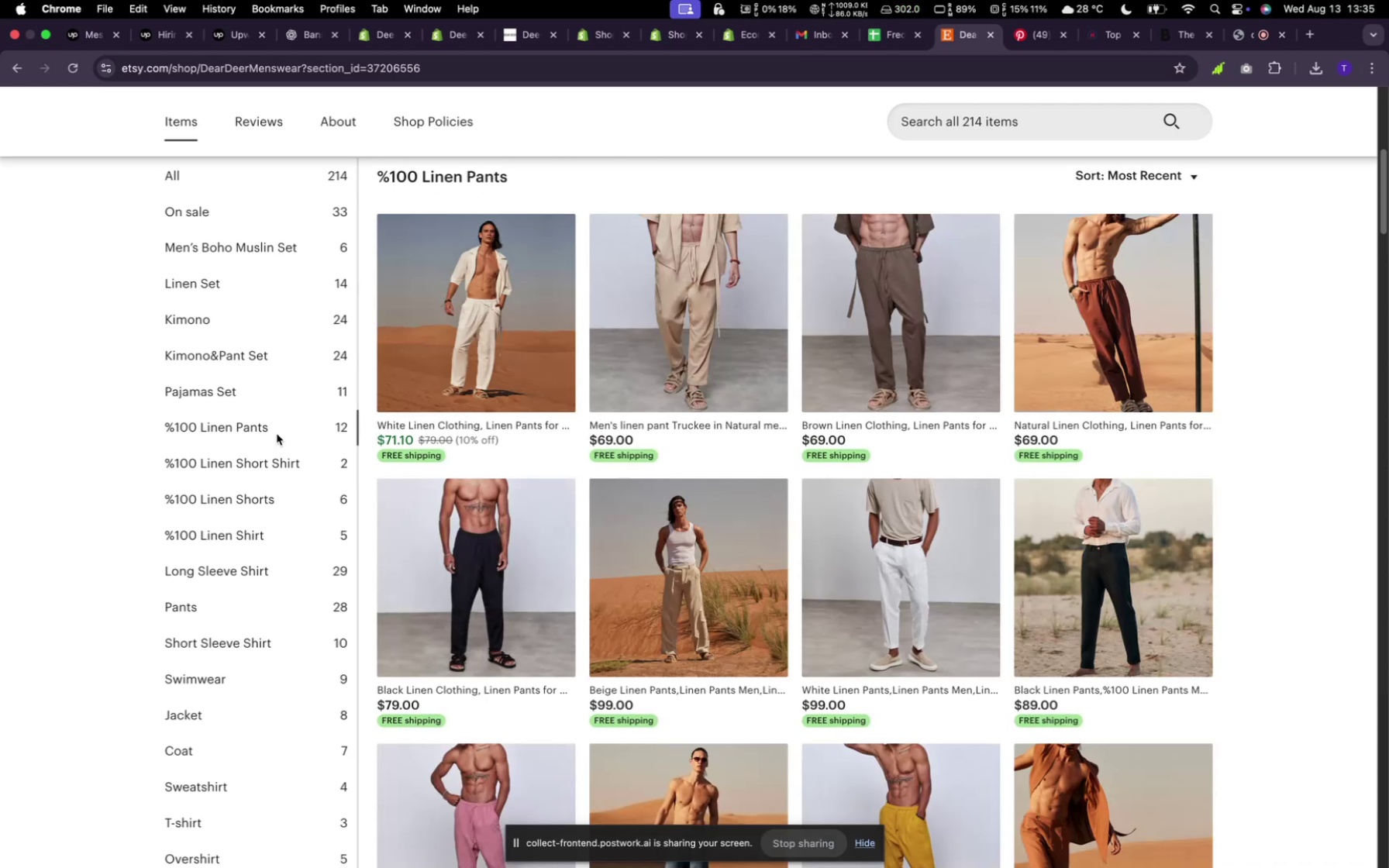 
left_click([261, 462])
 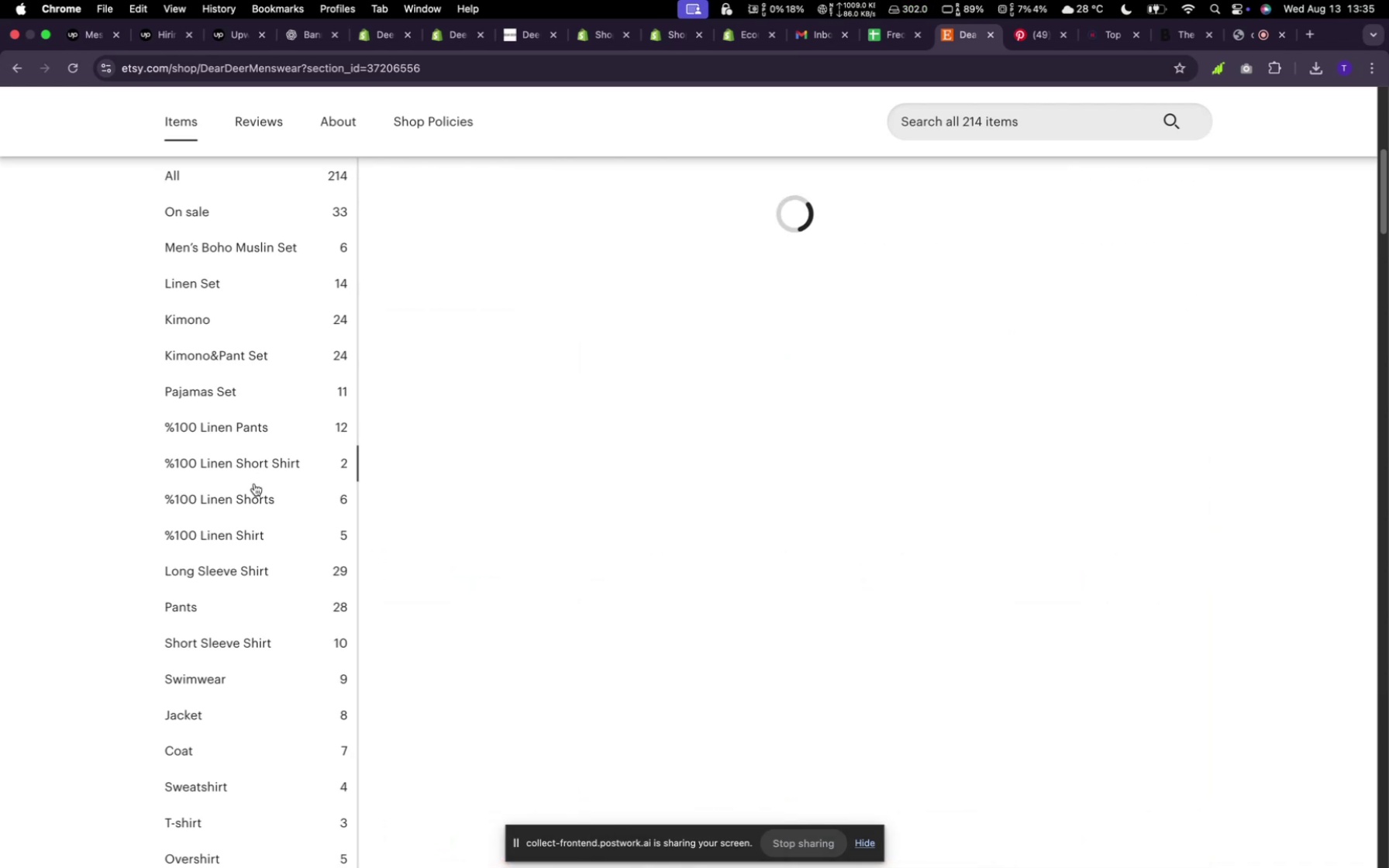 
left_click([250, 494])
 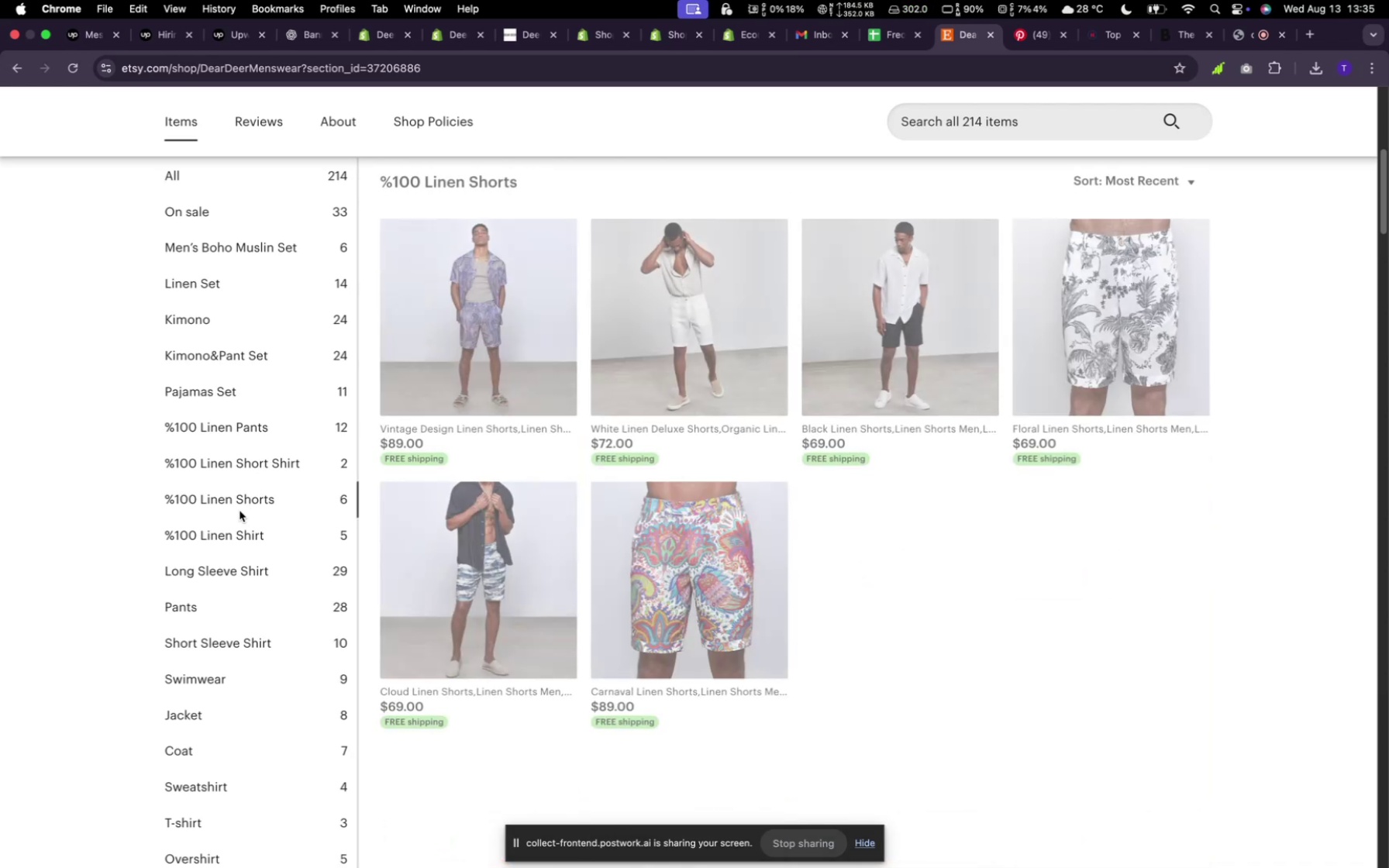 
left_click([233, 523])
 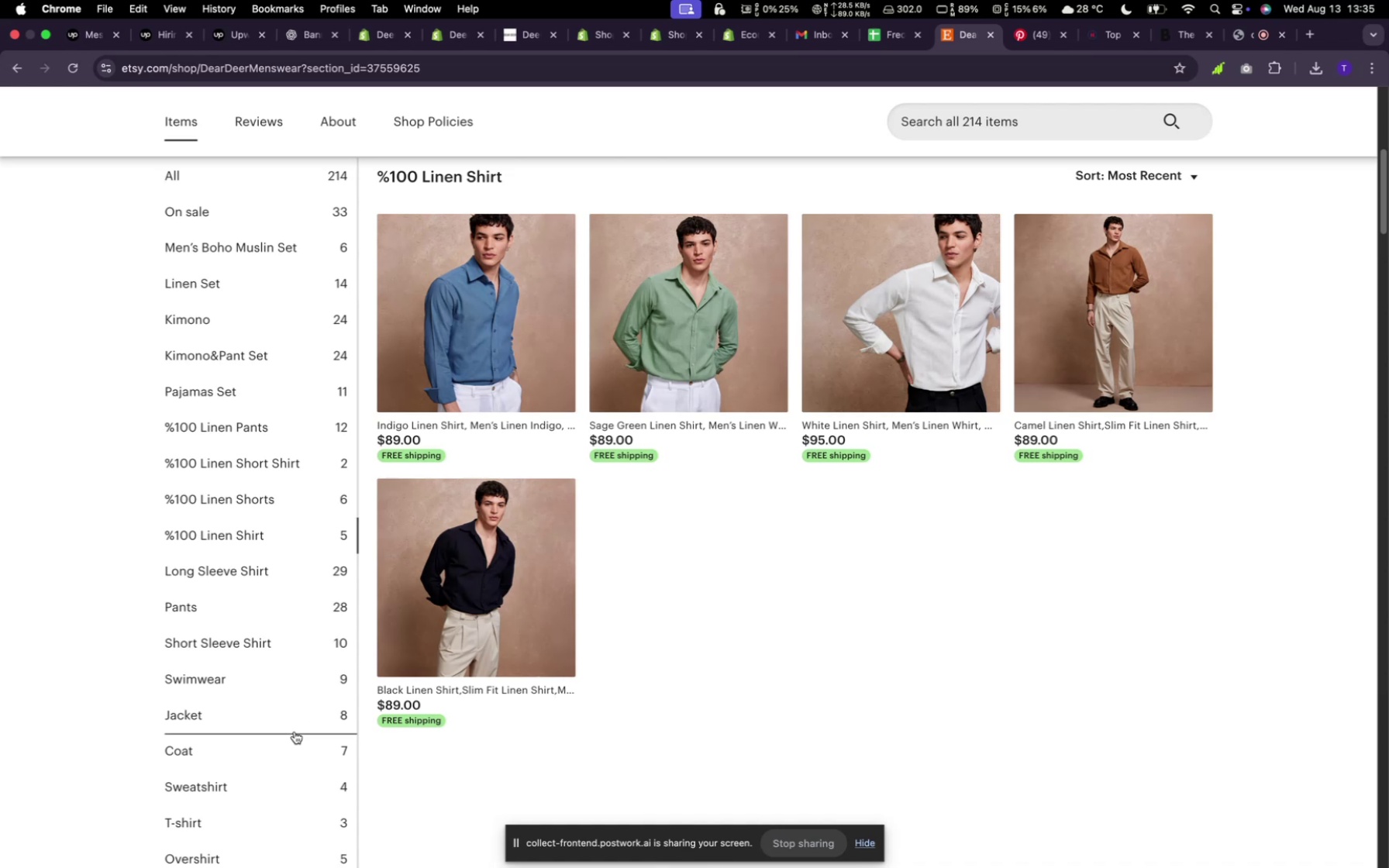 
wait(6.21)
 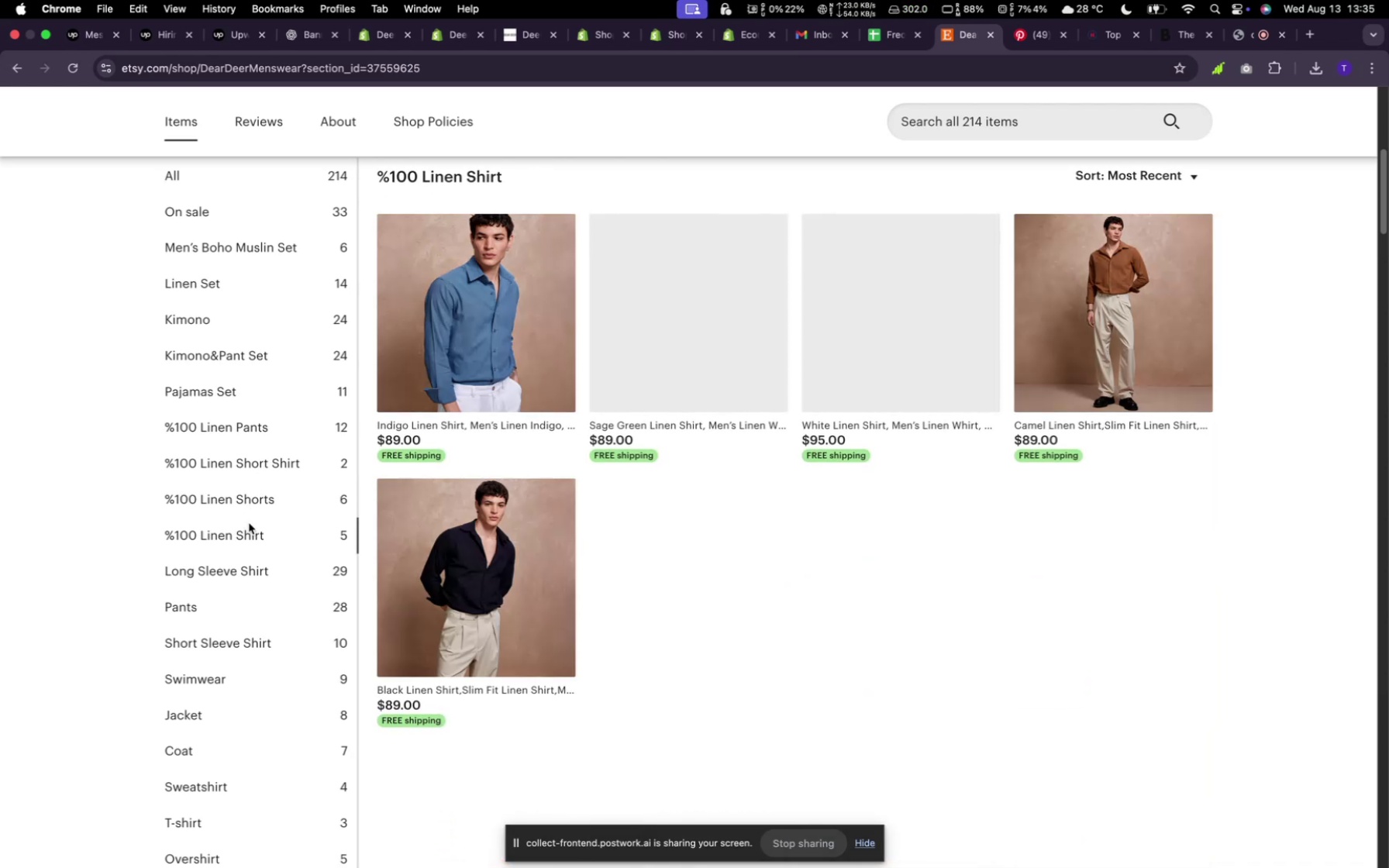 
left_click([261, 581])
 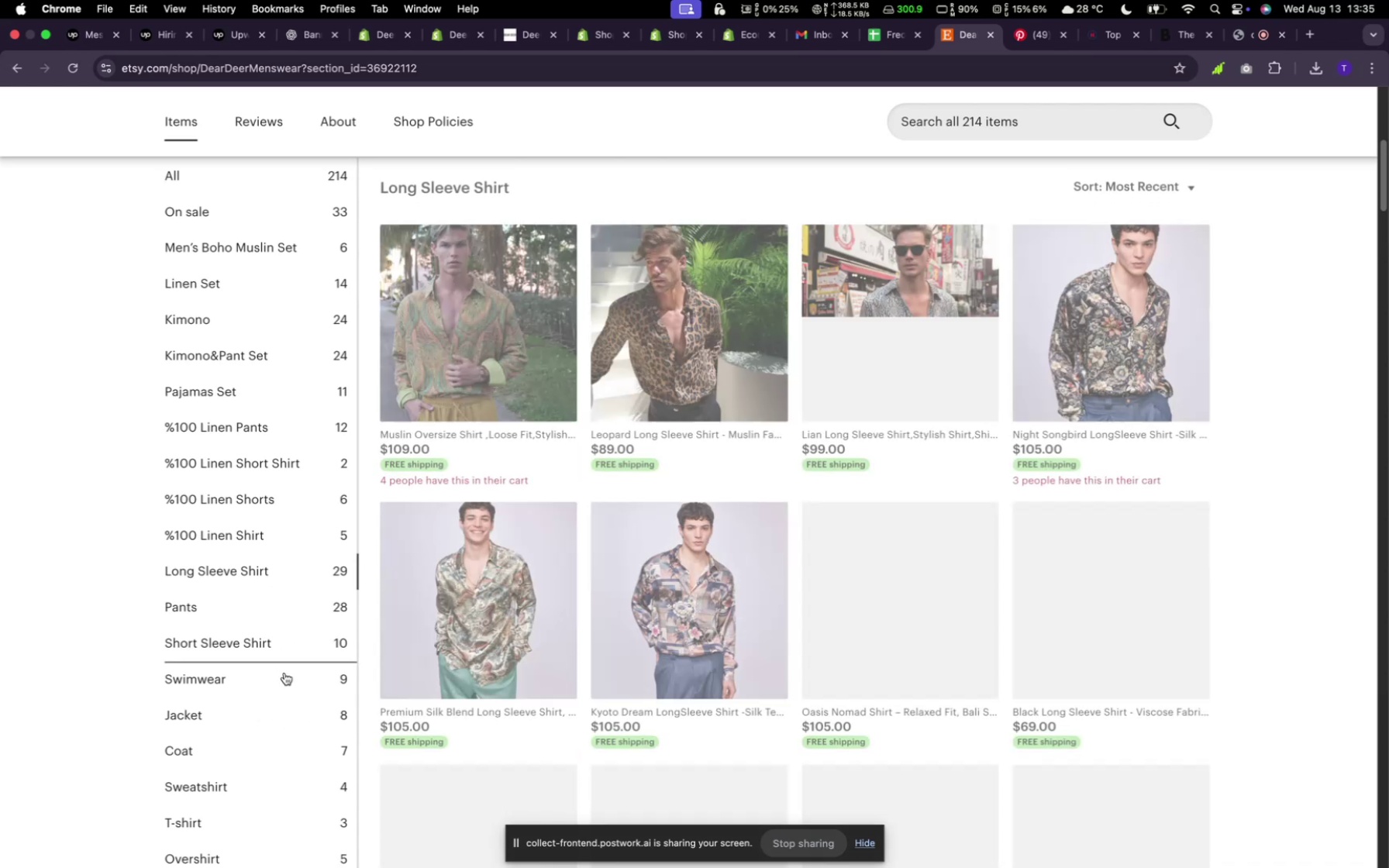 
scroll: coordinate [281, 742], scroll_direction: down, amount: 11.0
 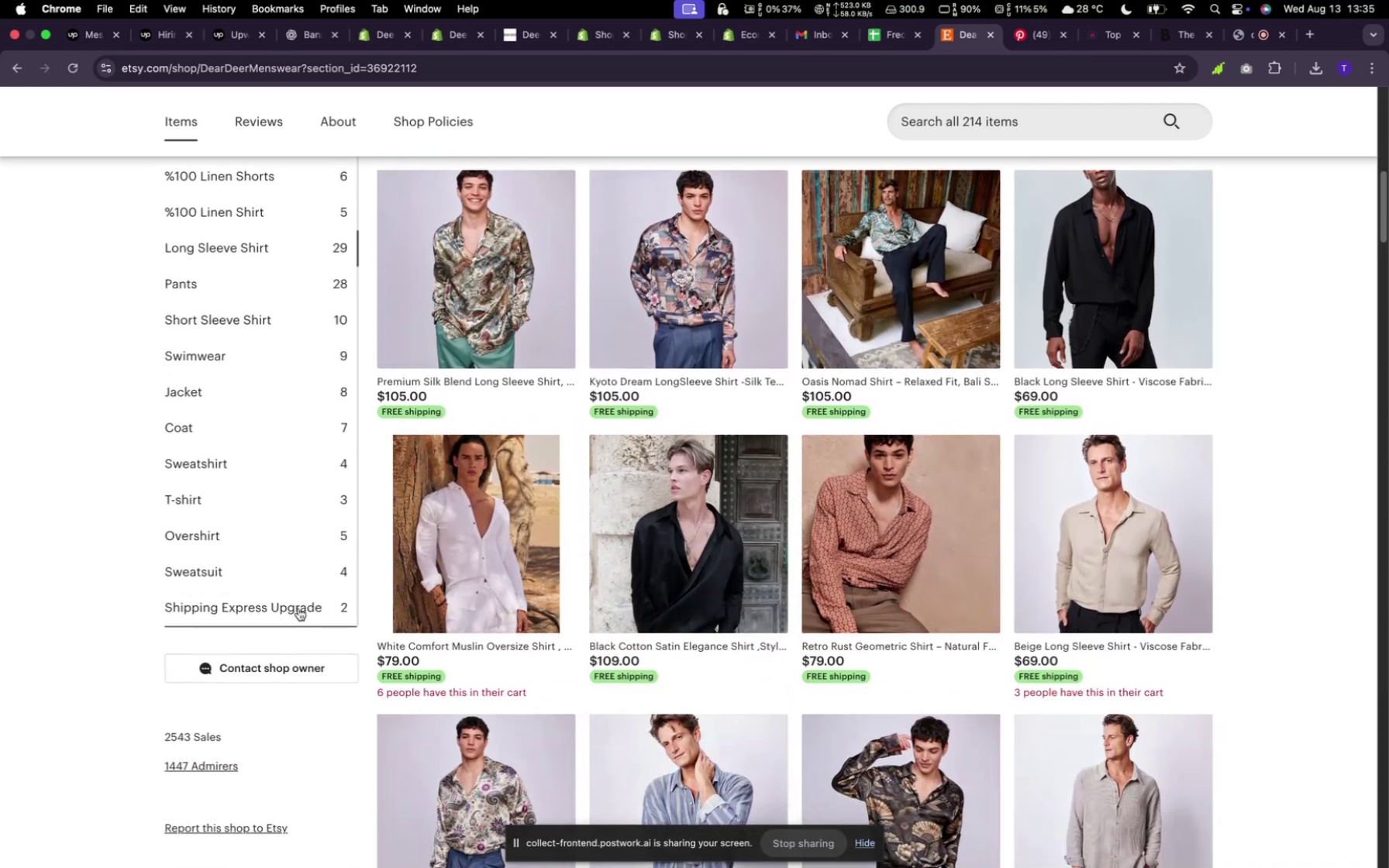 
left_click([315, 578])
 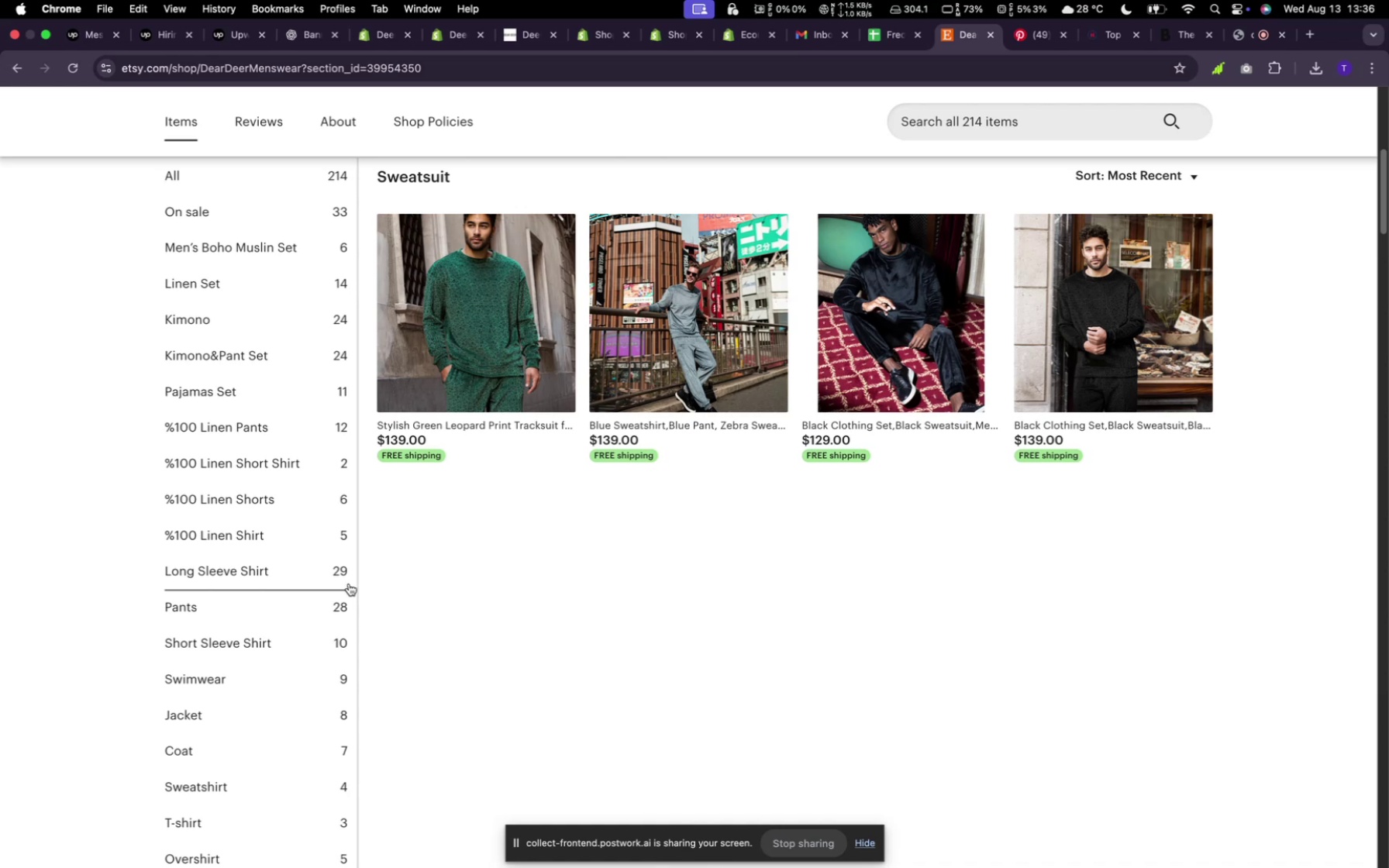 
wait(33.24)
 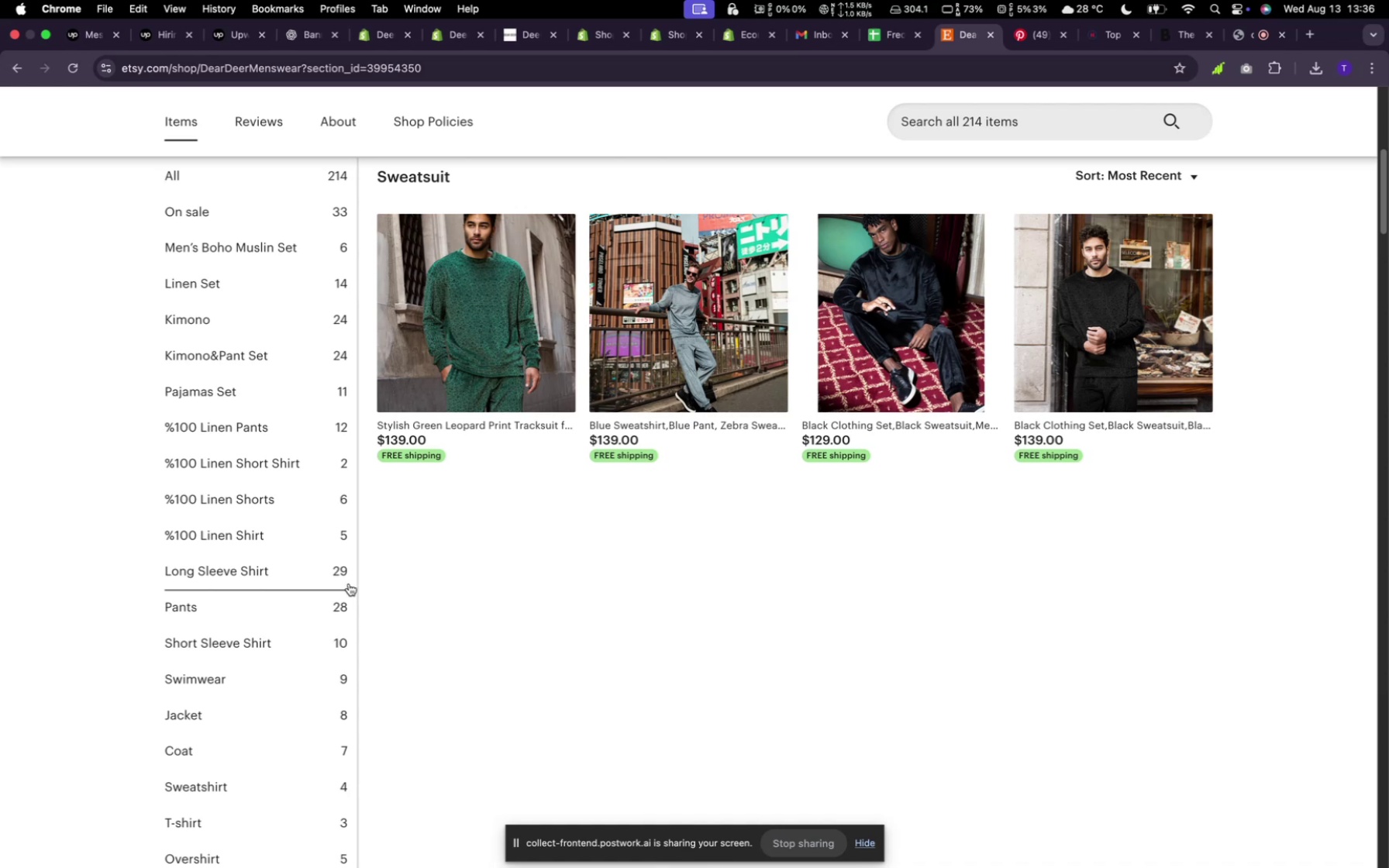 
left_click([311, 592])
 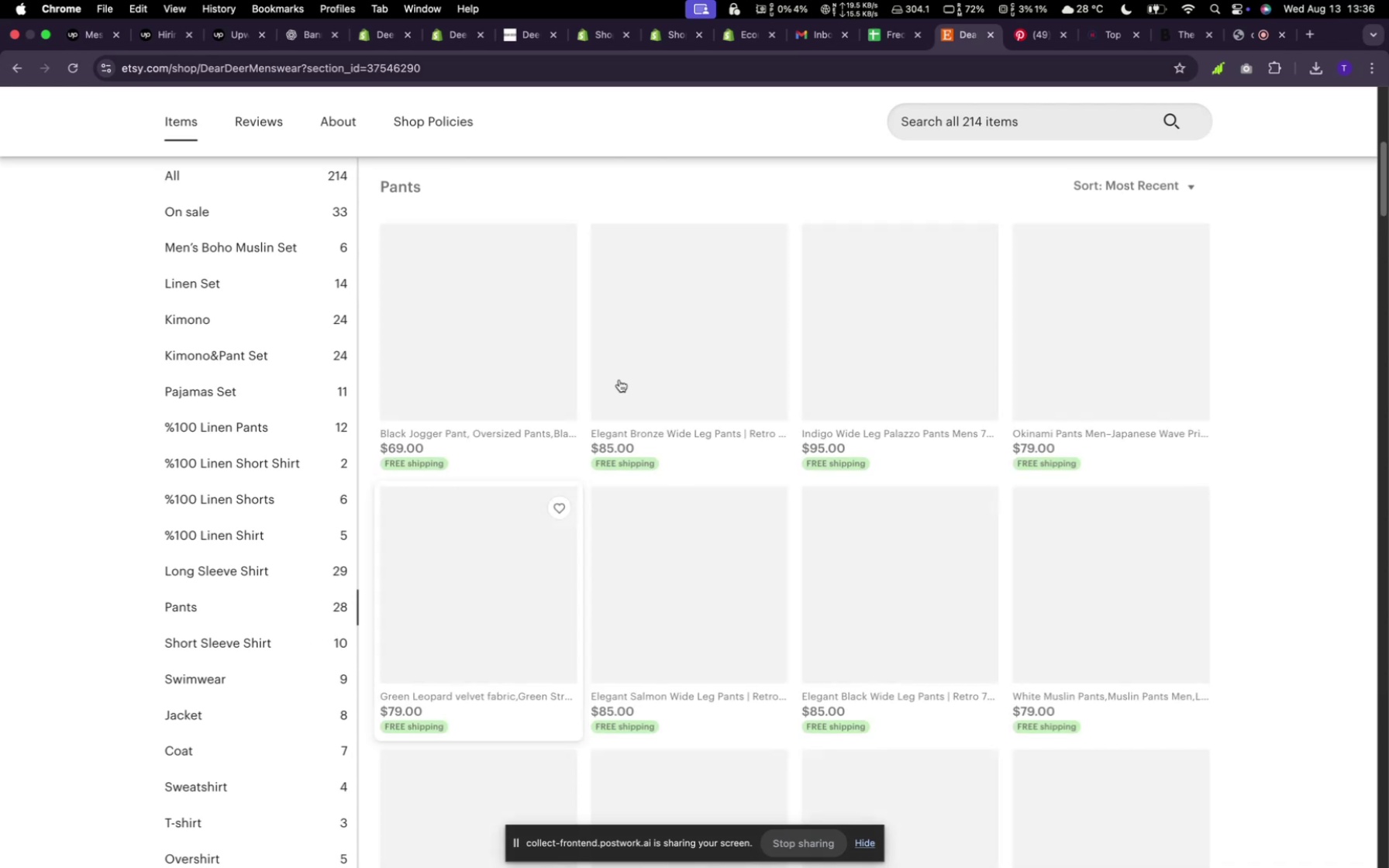 
scroll: coordinate [879, 501], scroll_direction: down, amount: 18.0
 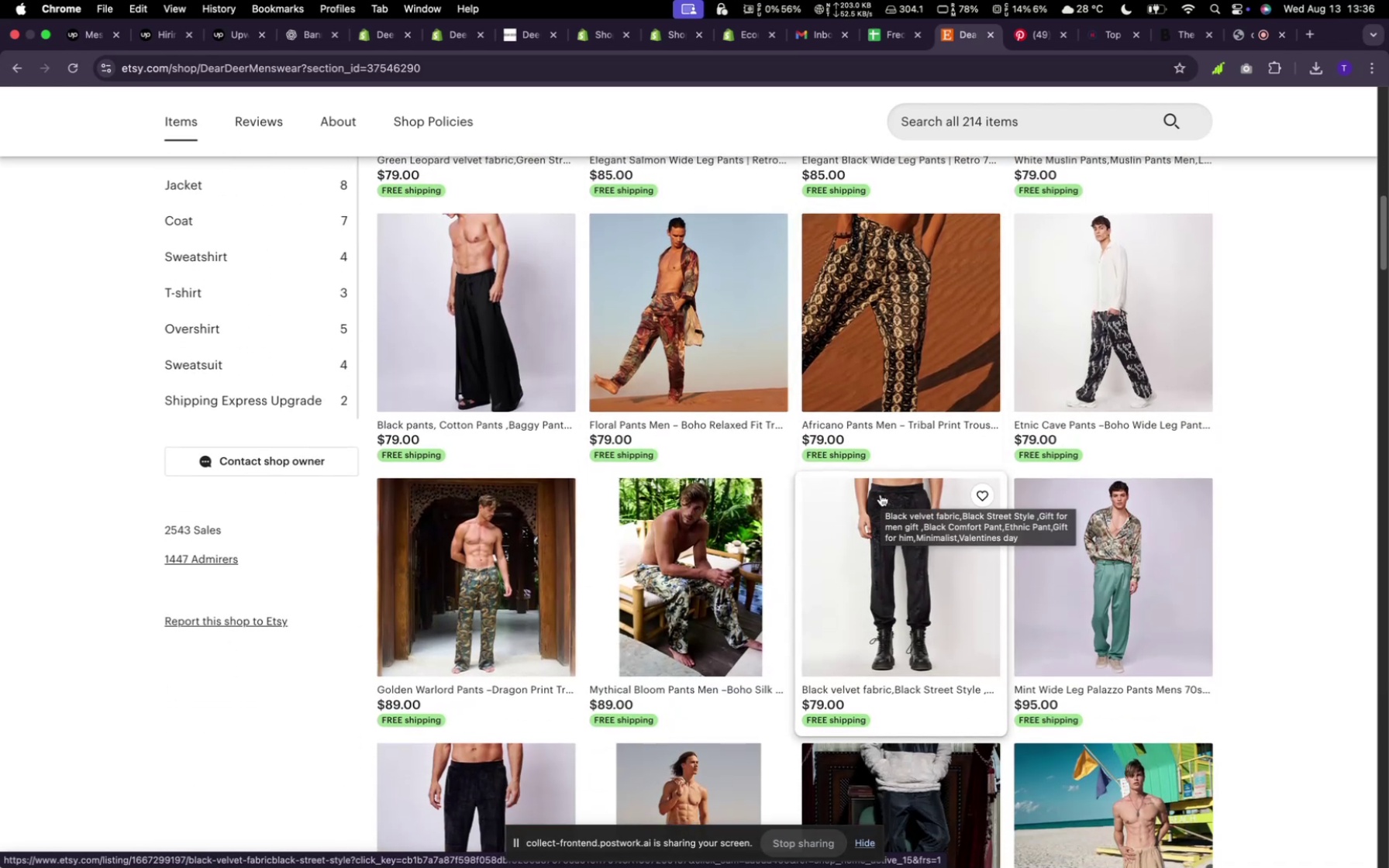 
wait(8.08)
 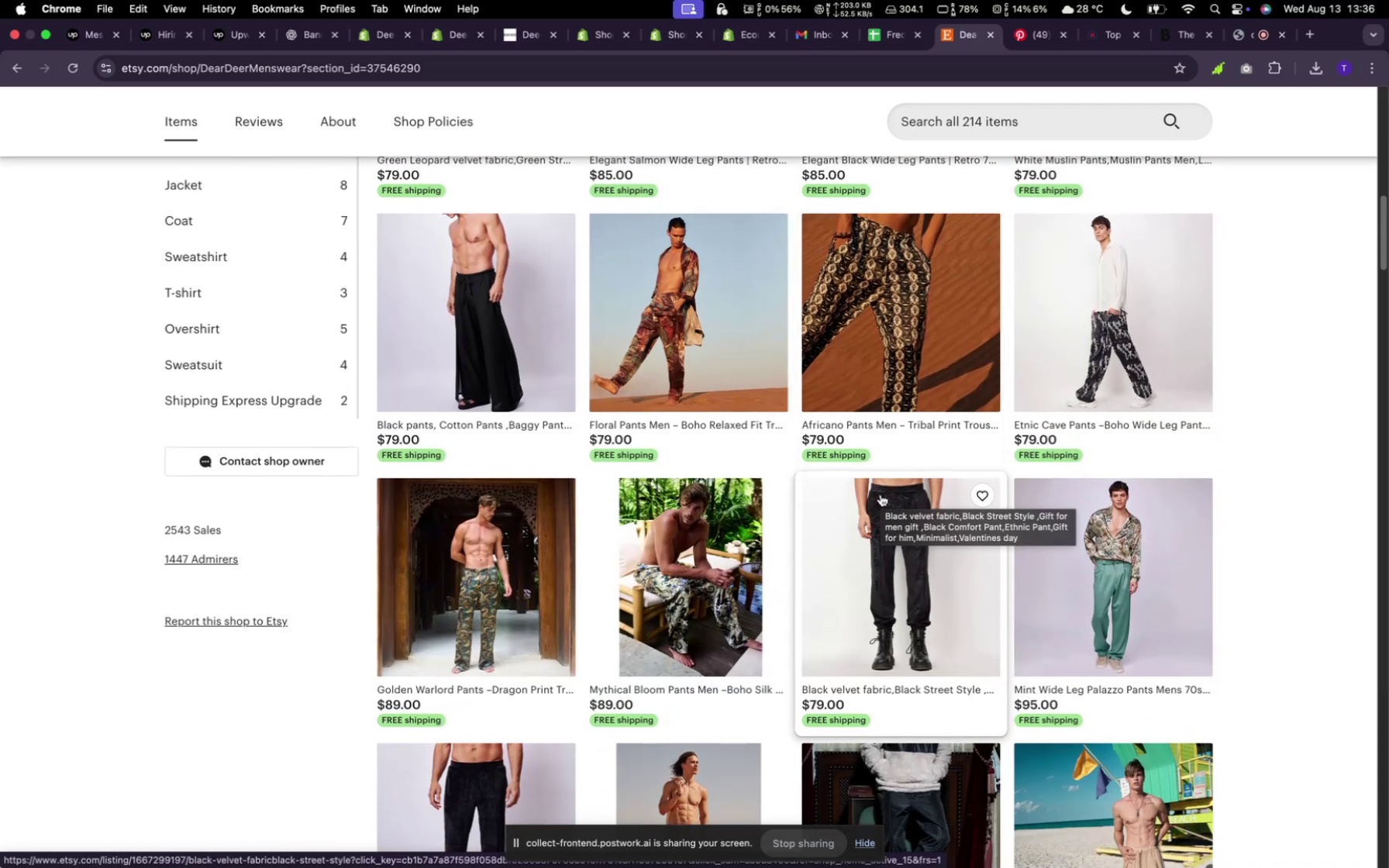 
scroll: coordinate [686, 559], scroll_direction: down, amount: 19.0
 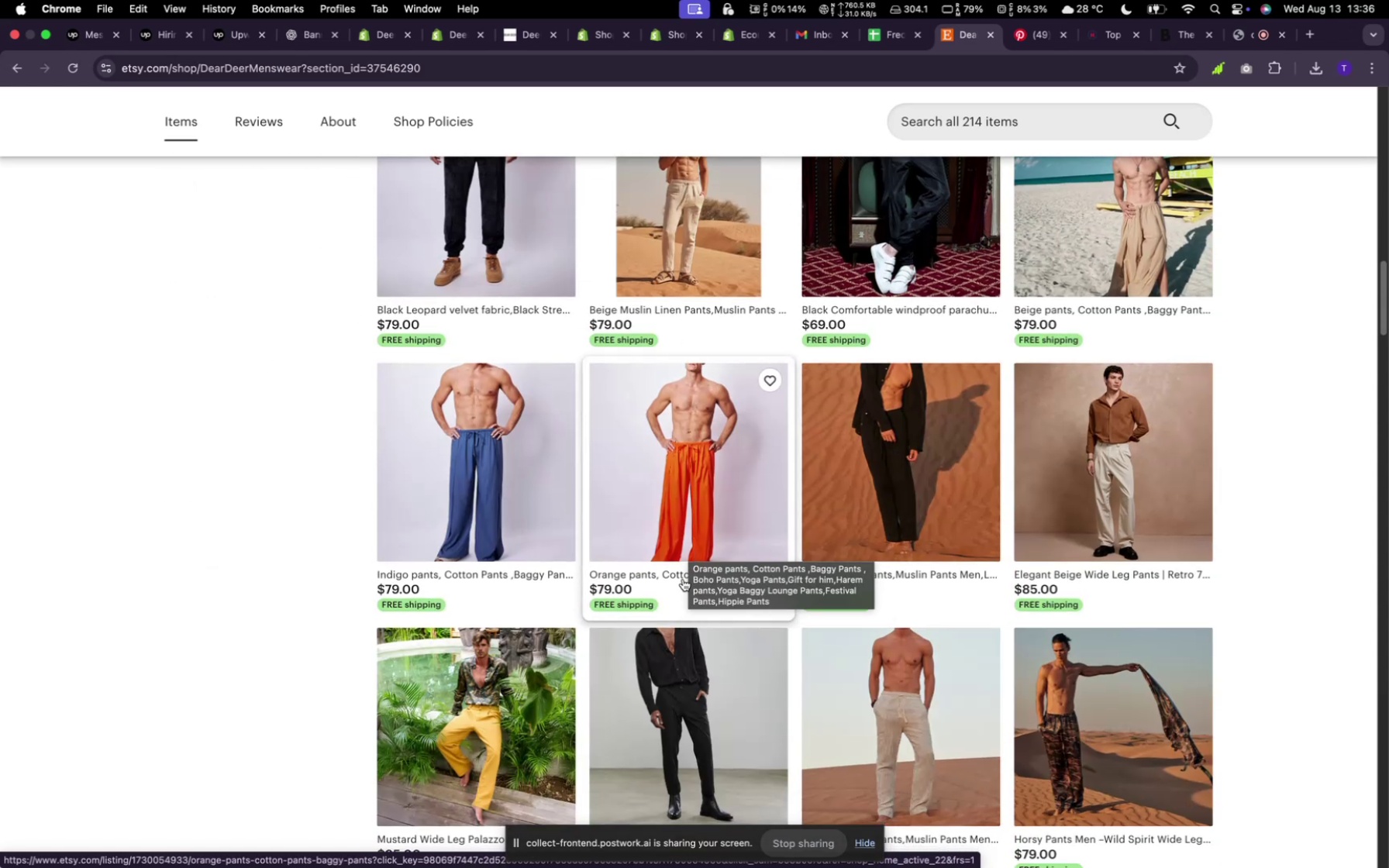 
scroll: coordinate [661, 448], scroll_direction: up, amount: 36.0
 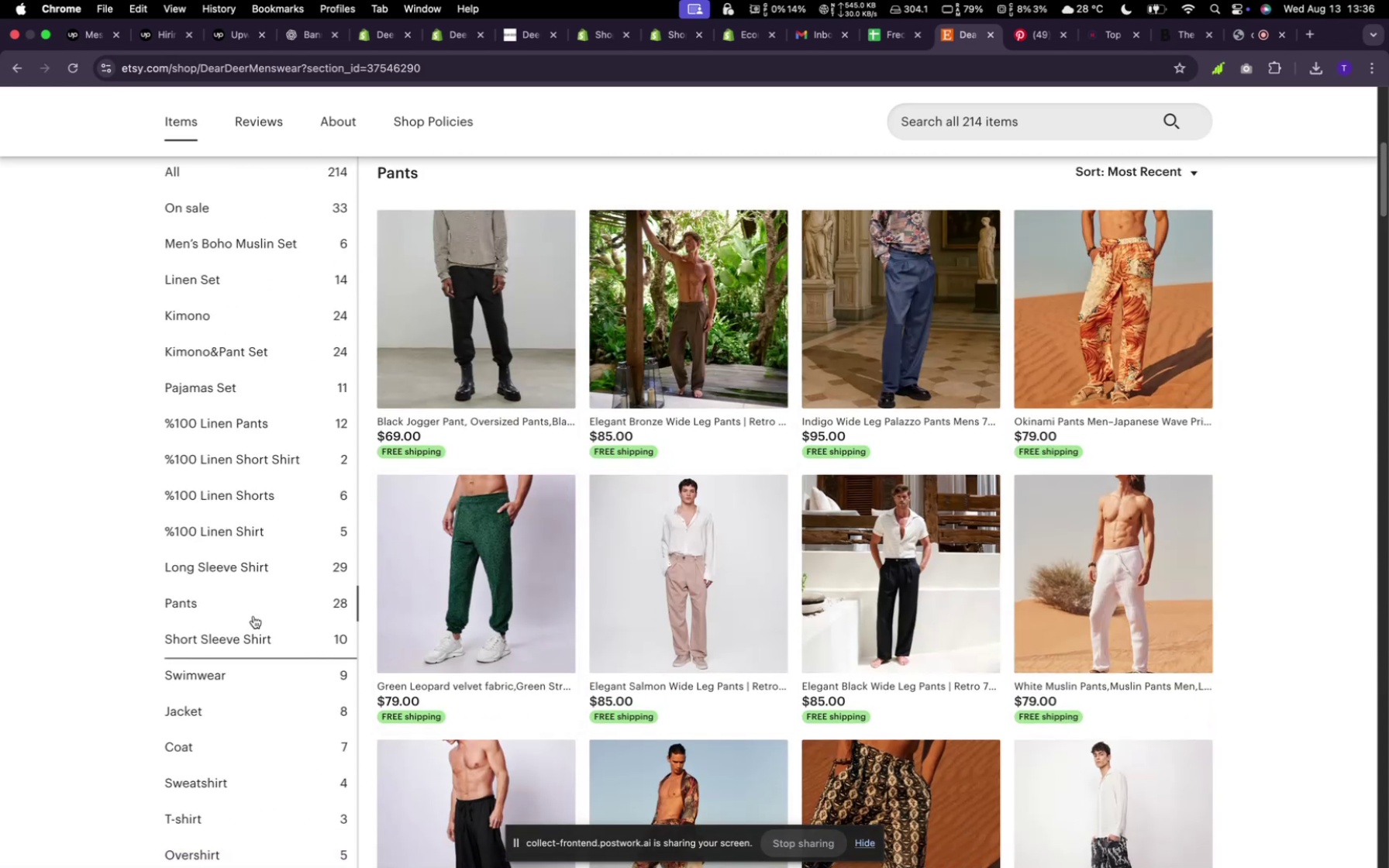 
scroll: coordinate [250, 732], scroll_direction: down, amount: 9.0
 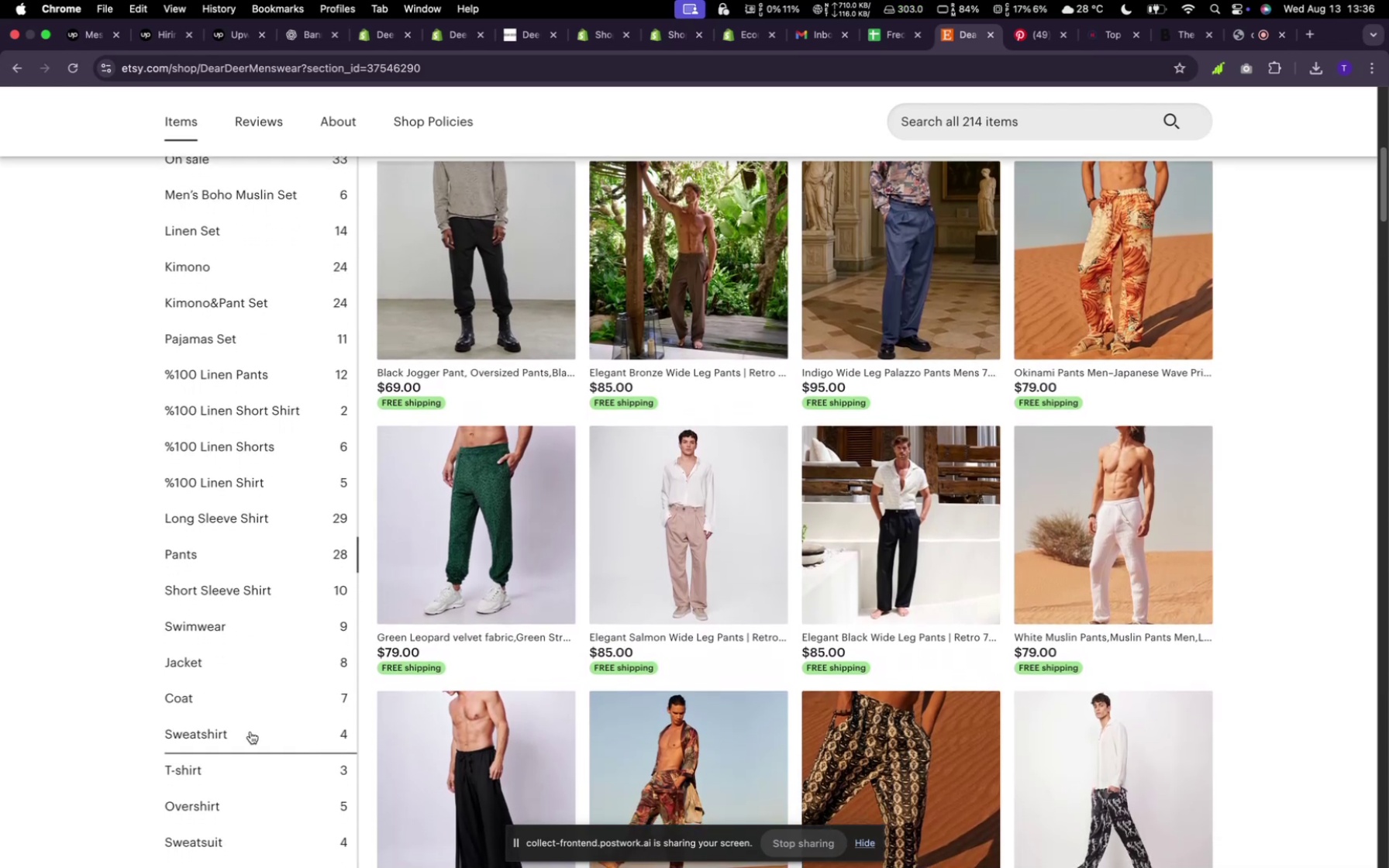 
left_click([257, 751])
 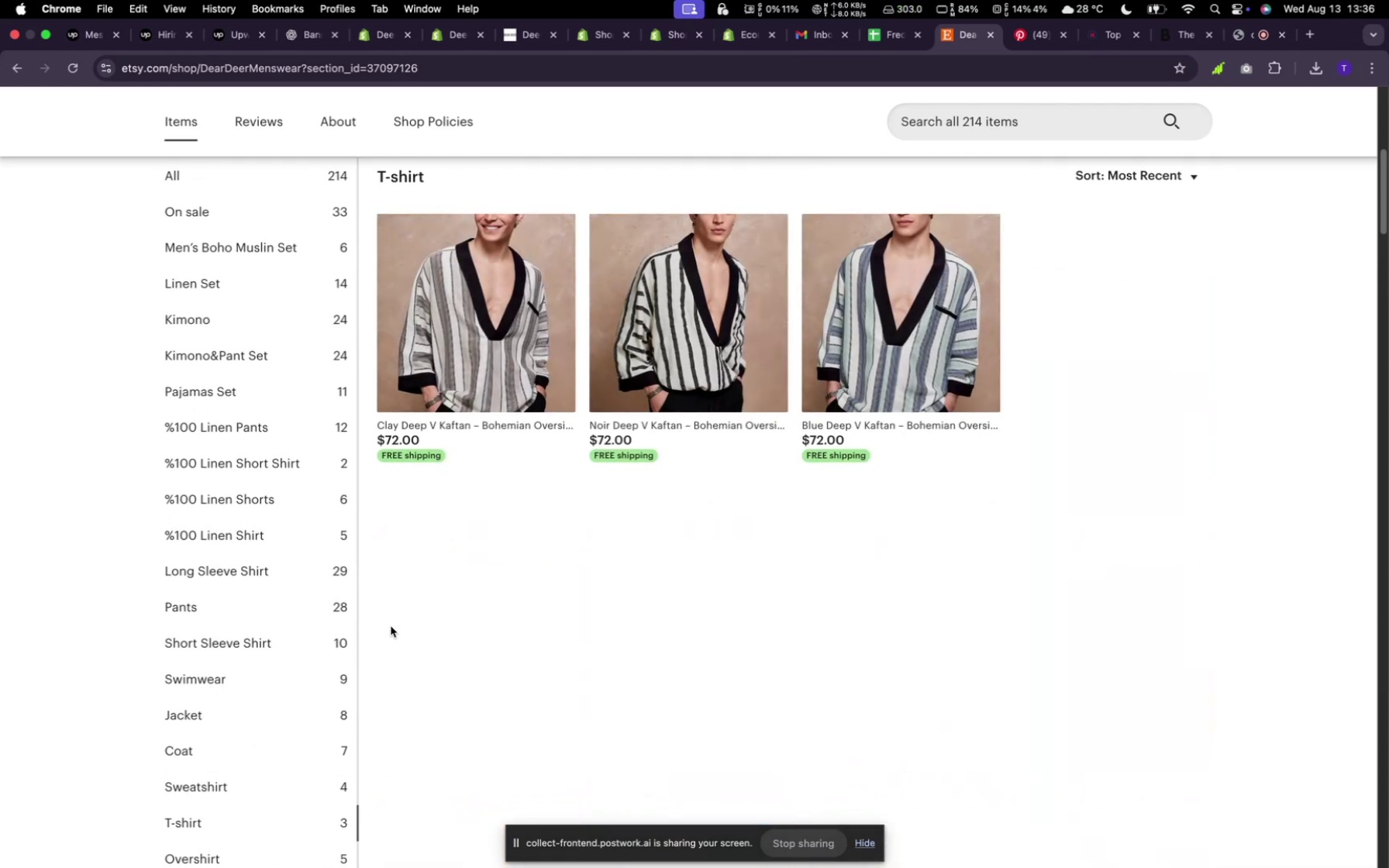 
scroll: coordinate [274, 742], scroll_direction: down, amount: 8.0
 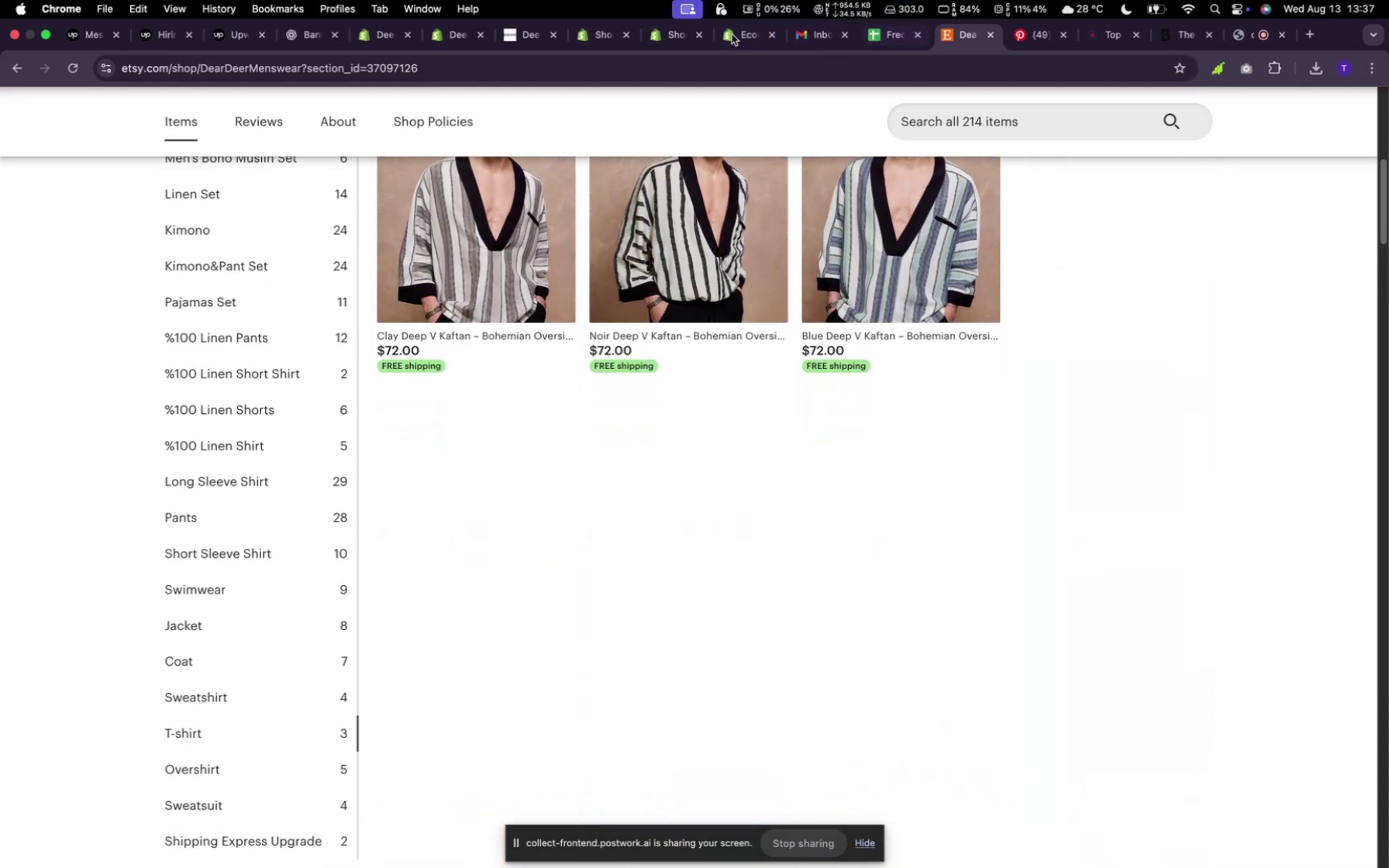 
left_click([373, 27])
 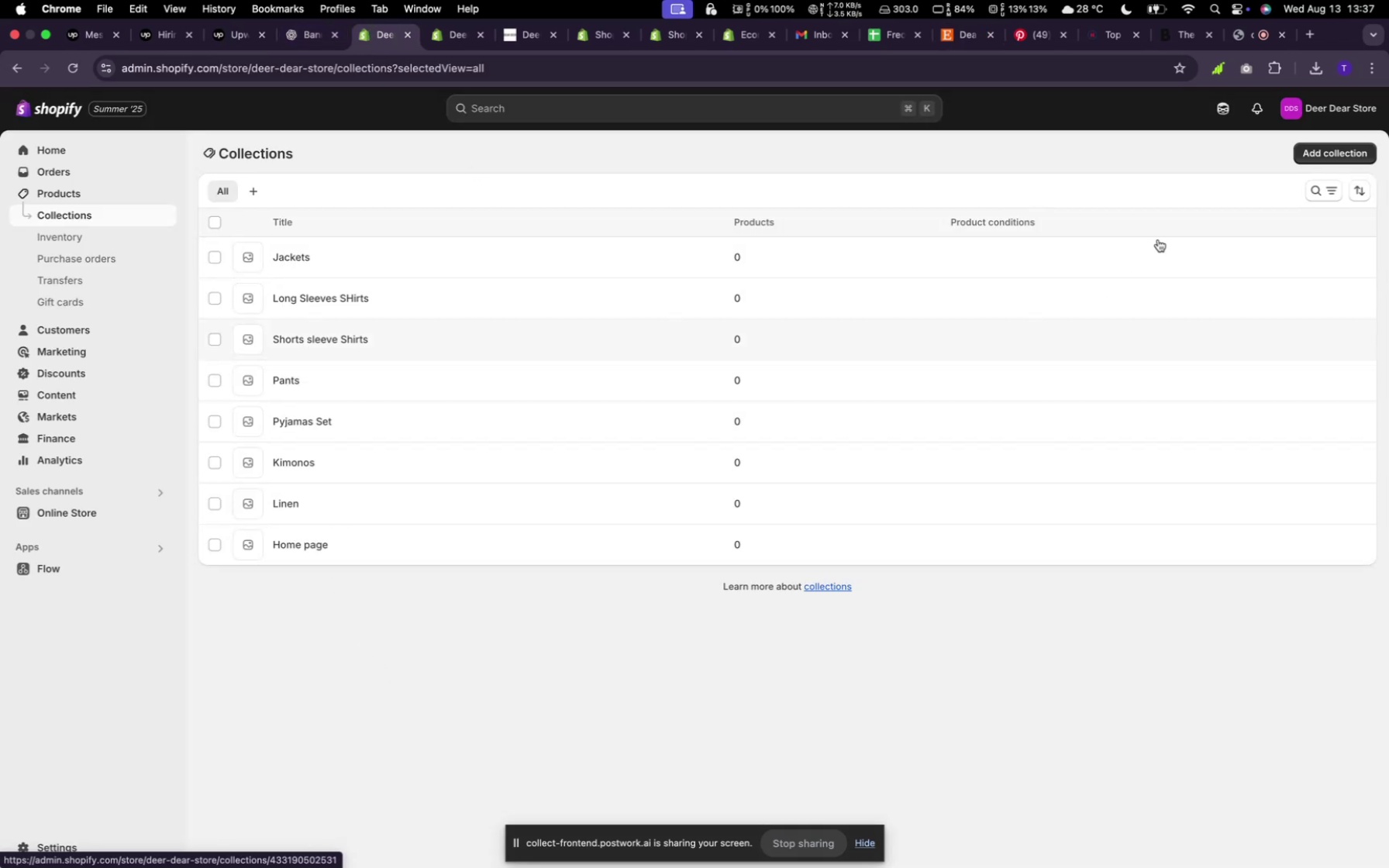 
left_click([1326, 145])
 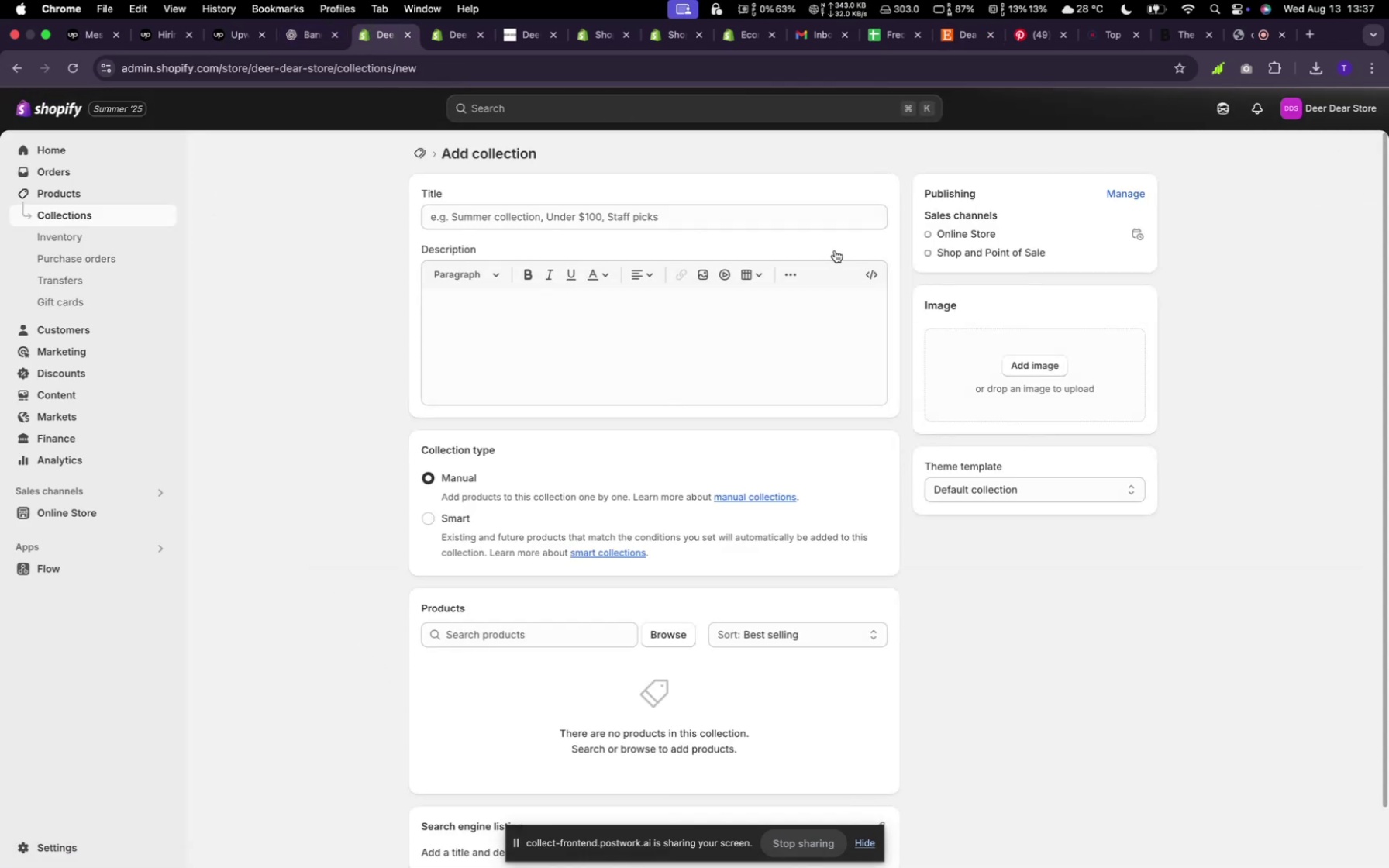 
left_click([558, 225])
 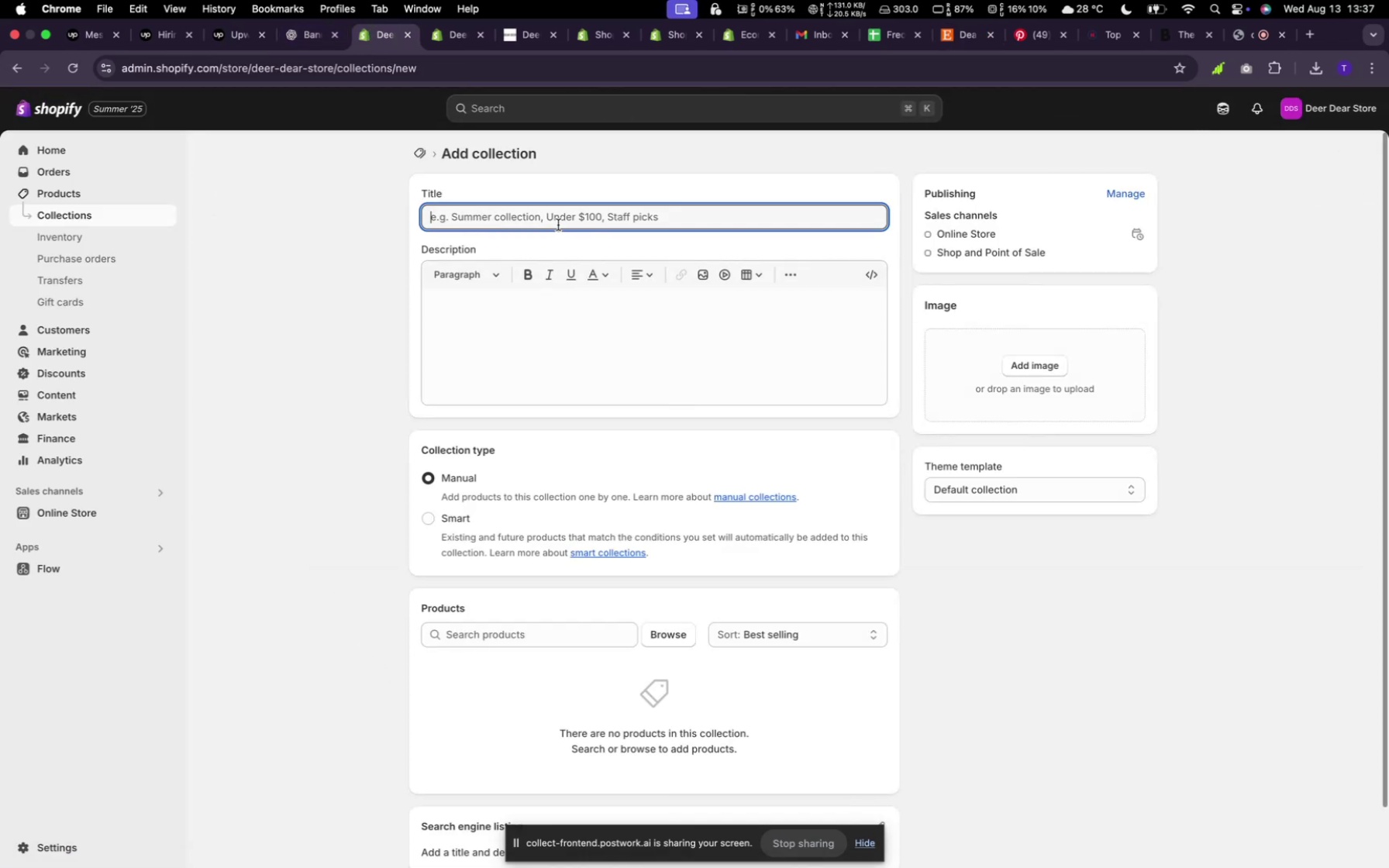 
type(Swim Wear)
 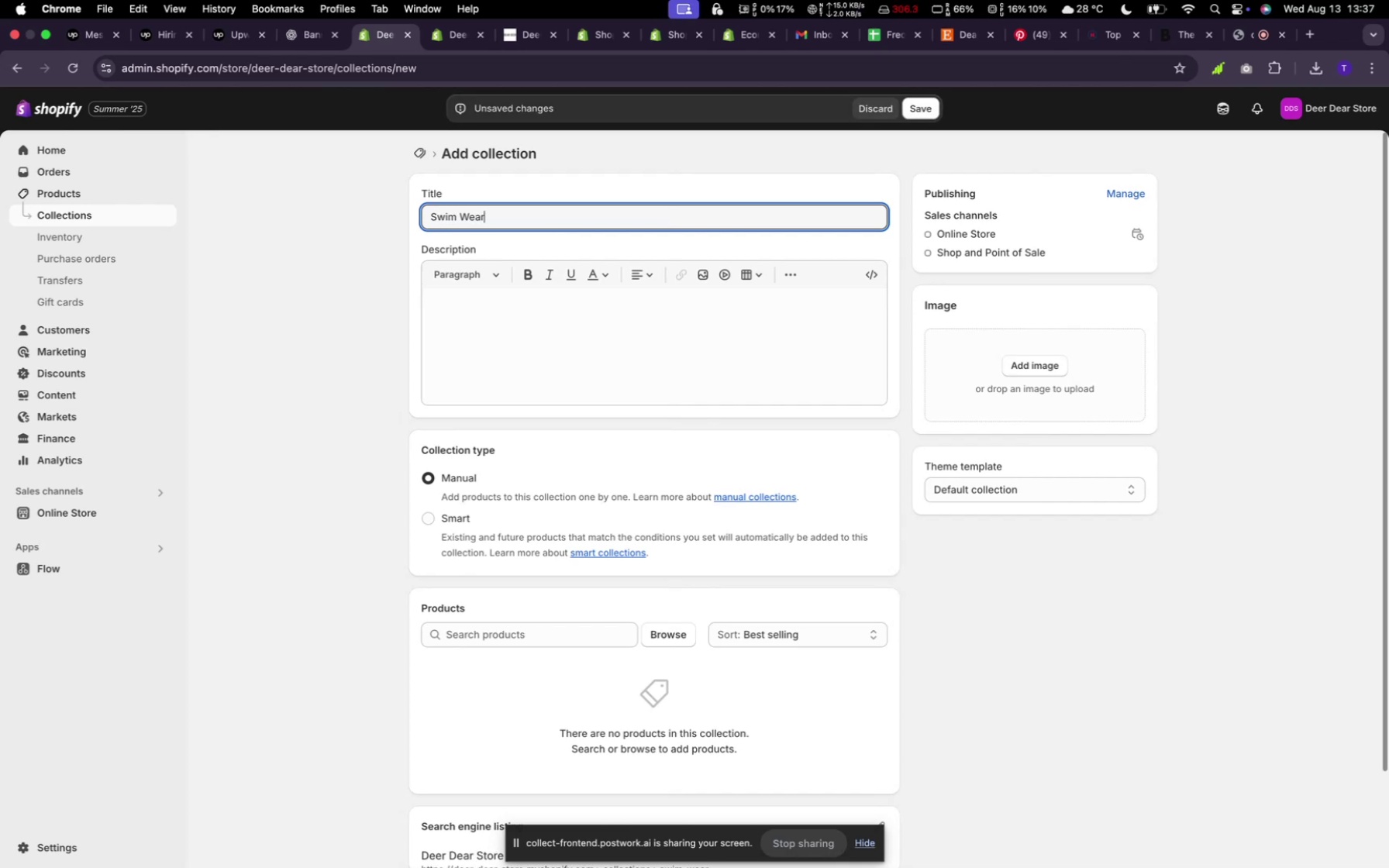 
wait(15.36)
 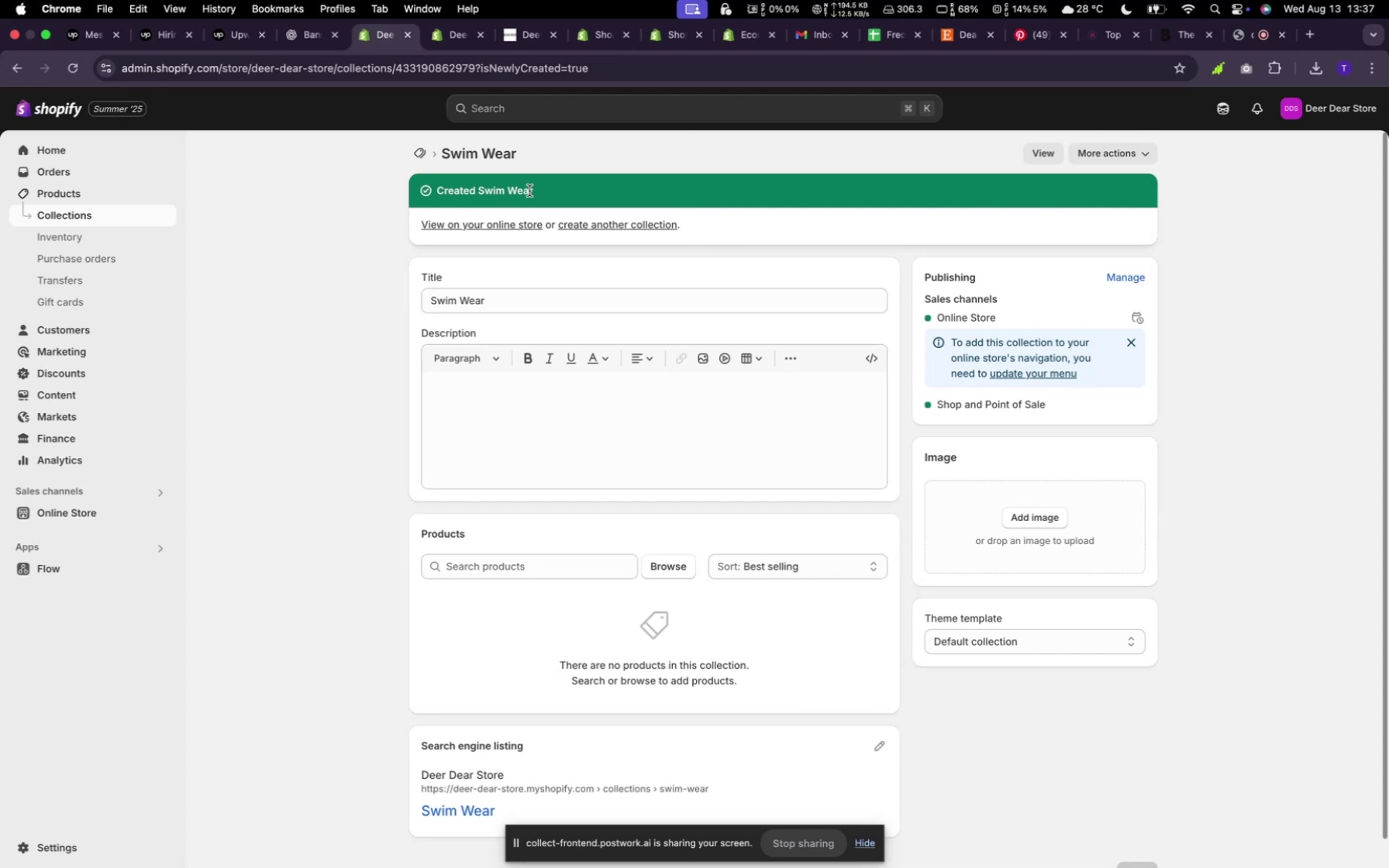 
left_click([418, 150])
 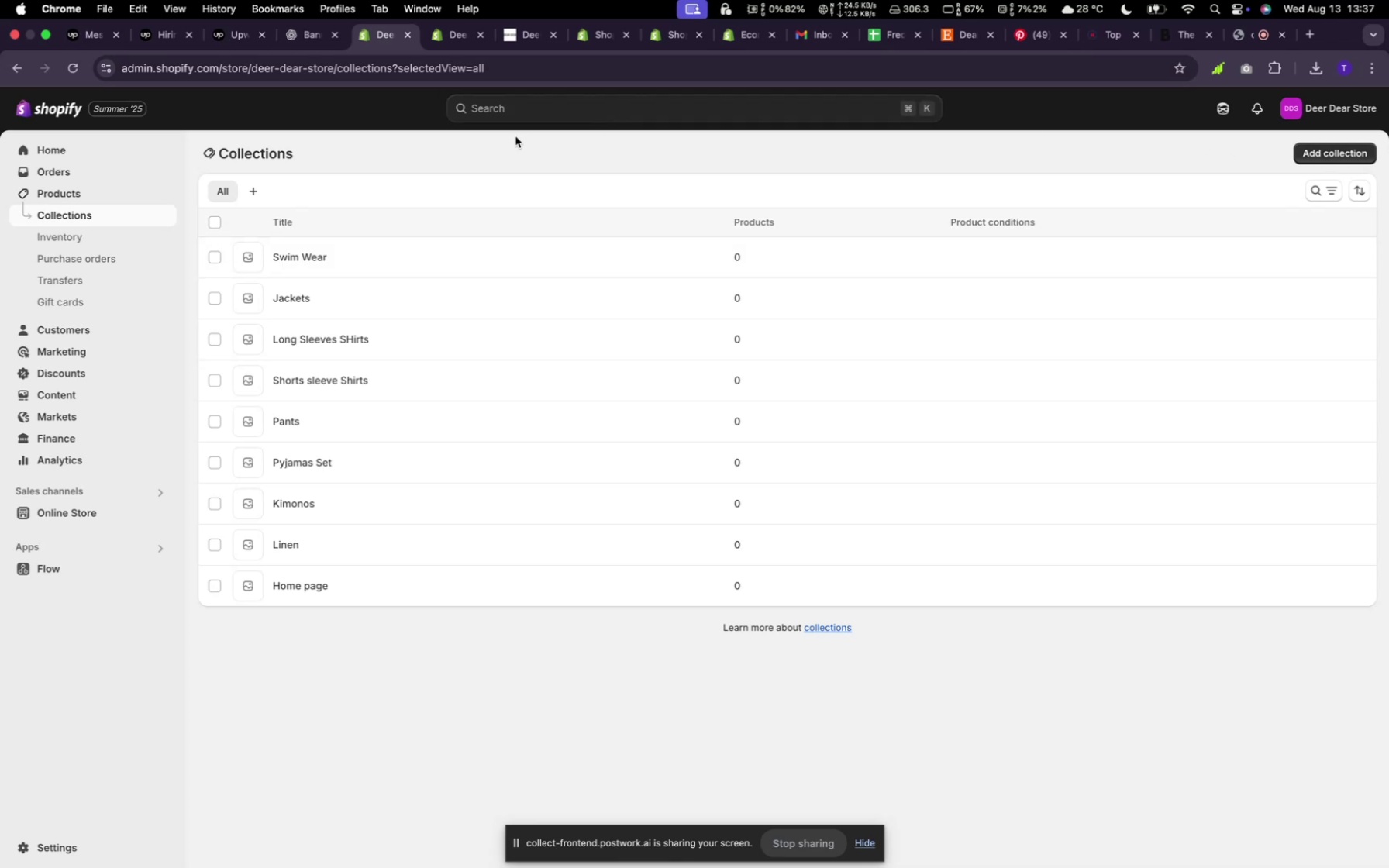 
wait(8.14)
 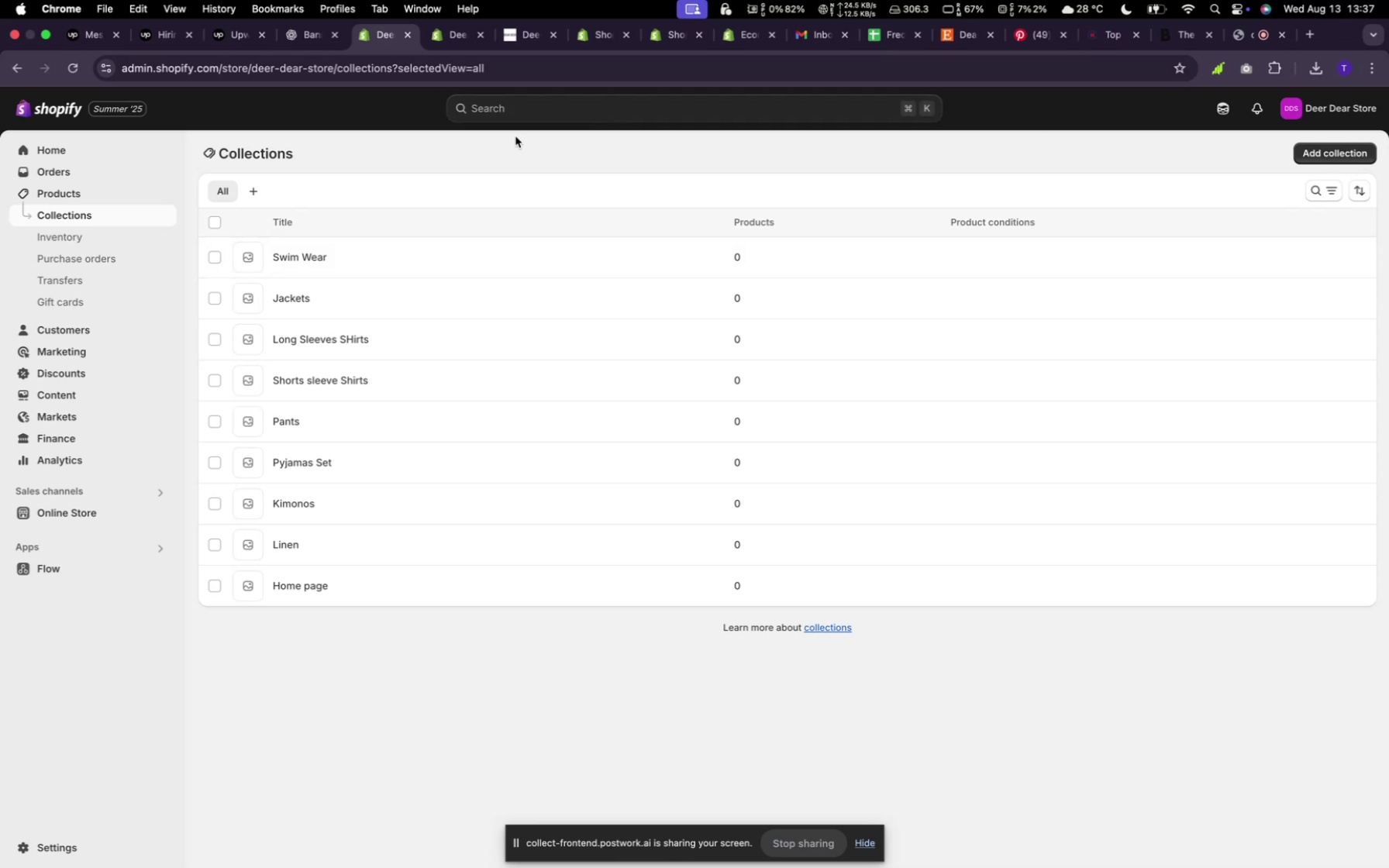 
left_click([433, 39])
 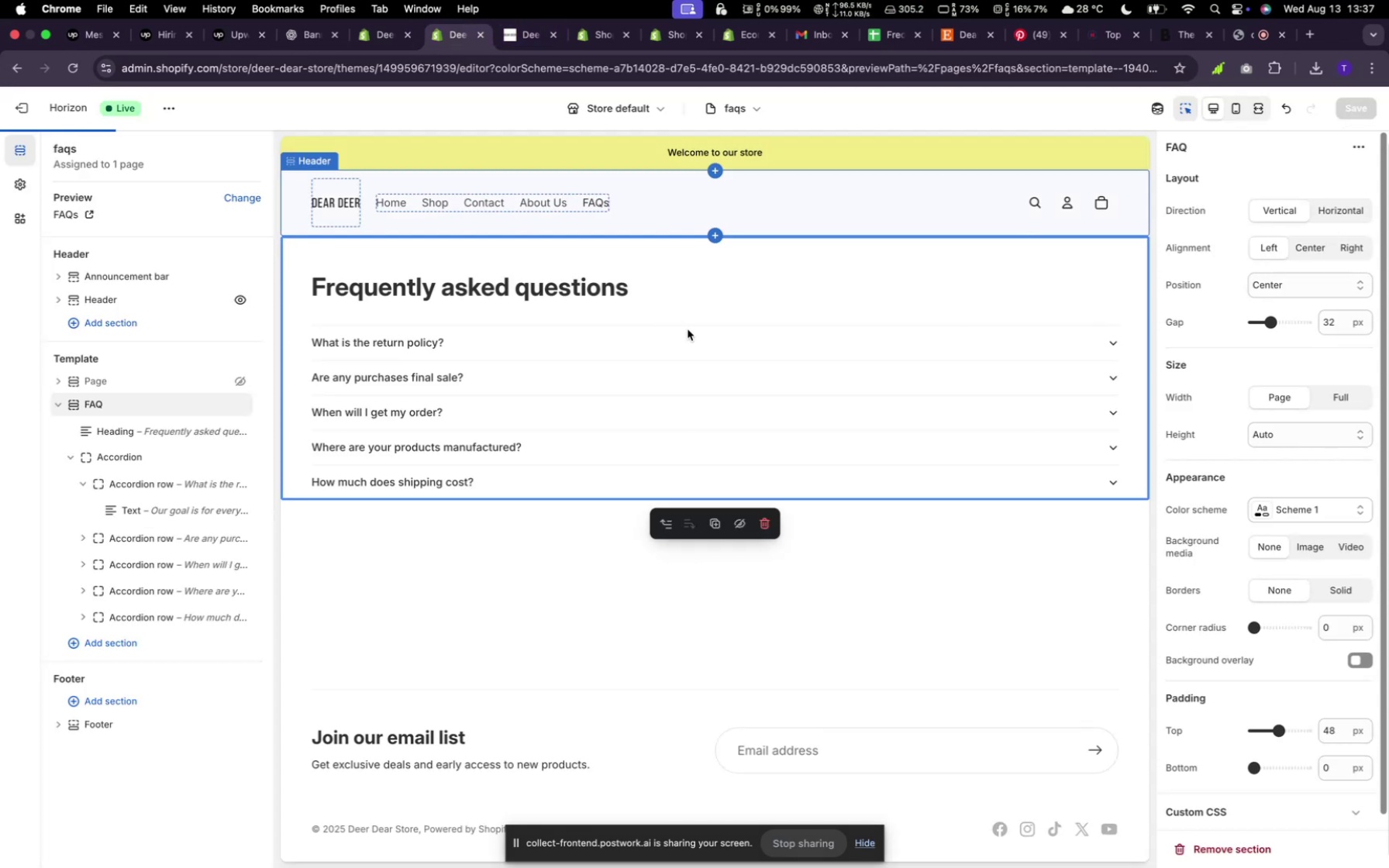 
scroll: coordinate [703, 369], scroll_direction: up, amount: 17.0
 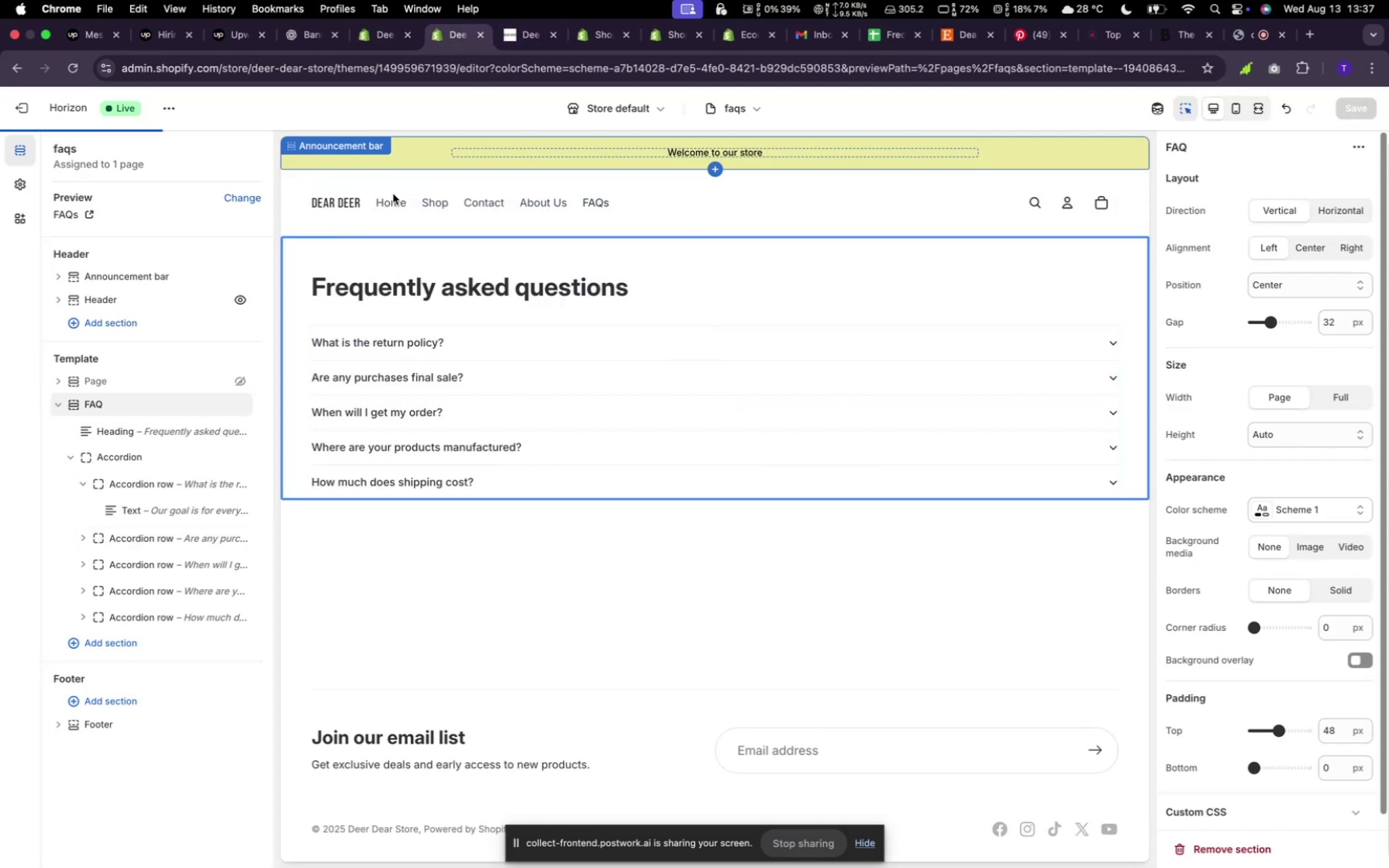 
double_click([391, 201])
 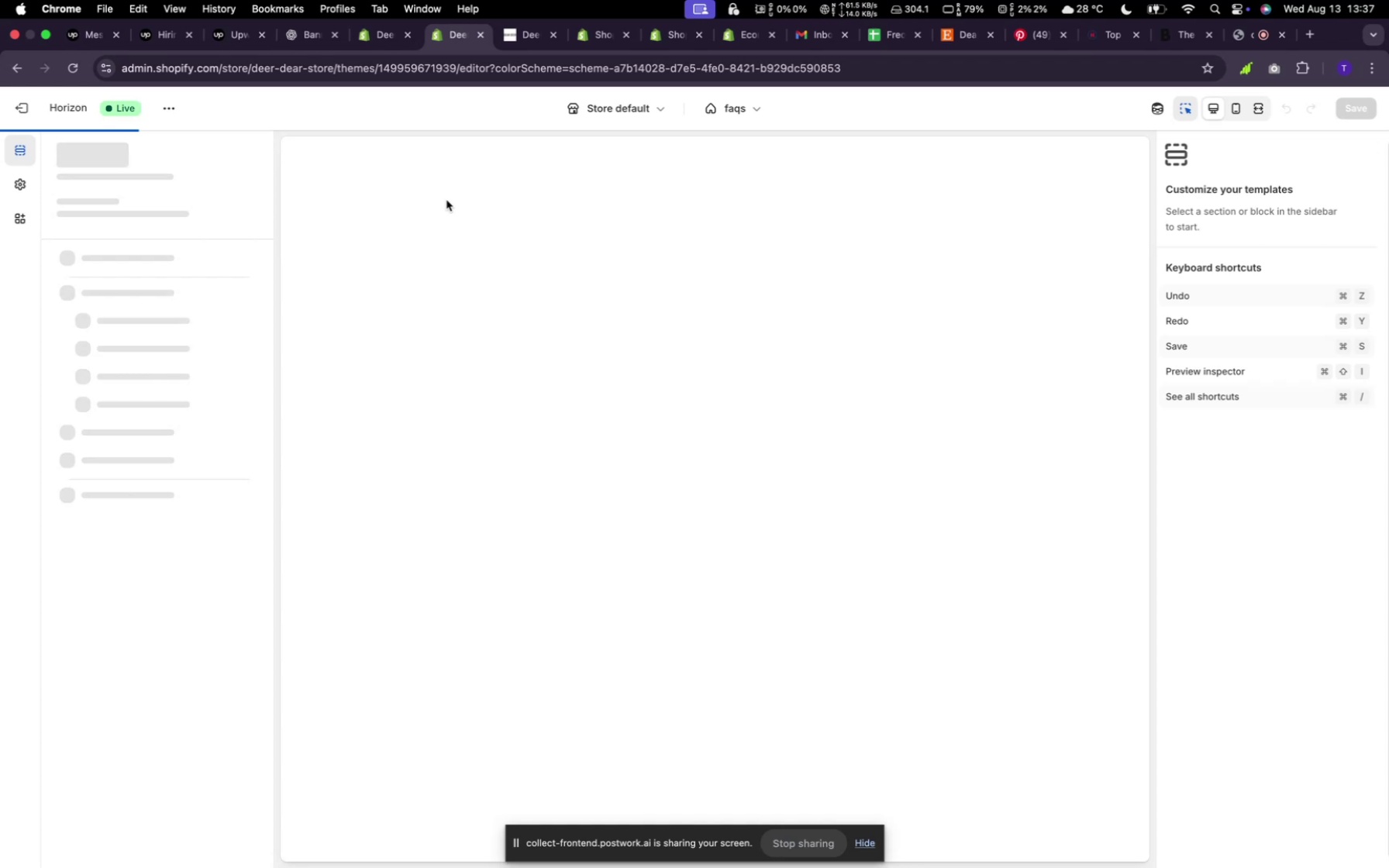 
wait(22.8)
 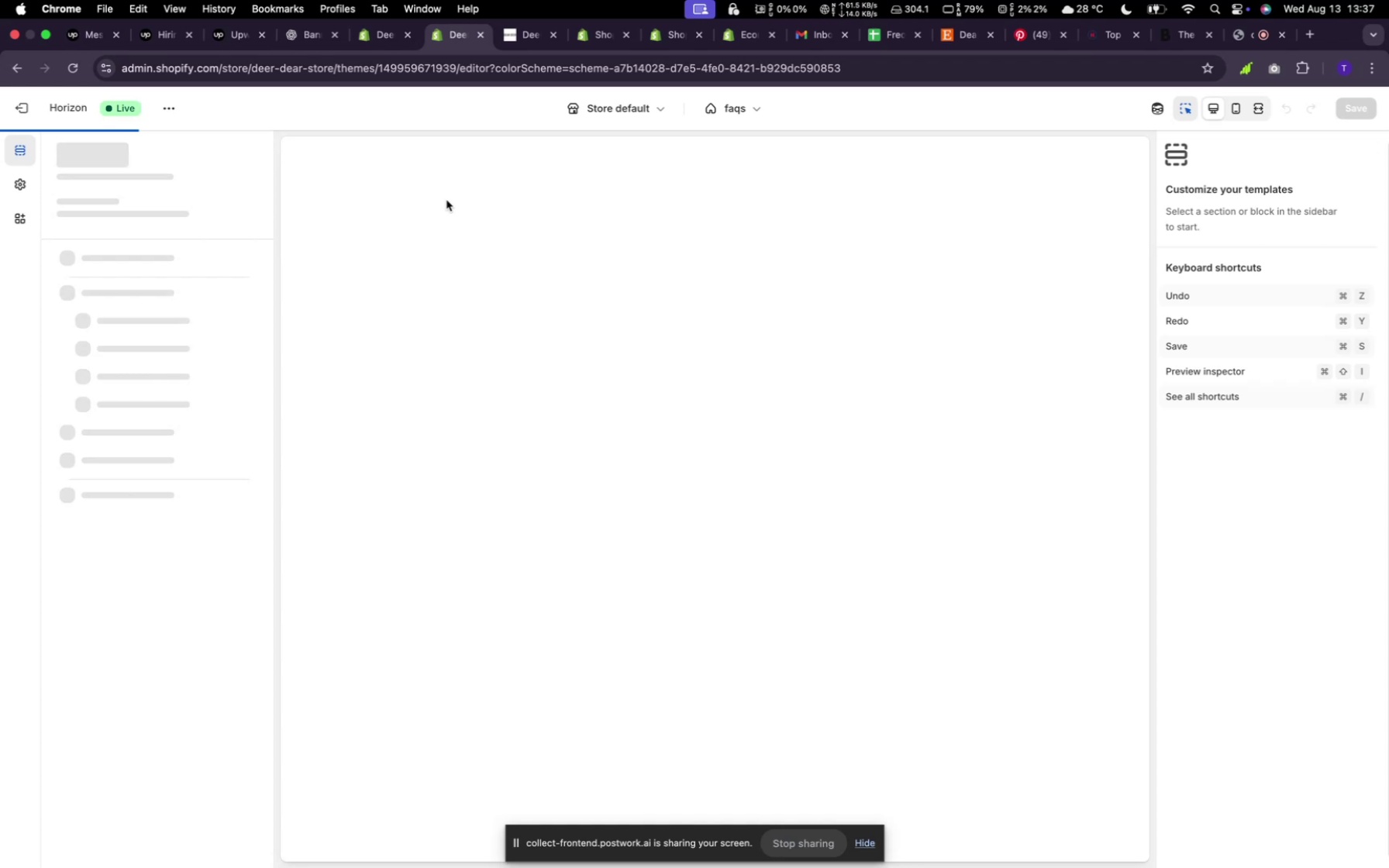 
left_click([68, 70])
 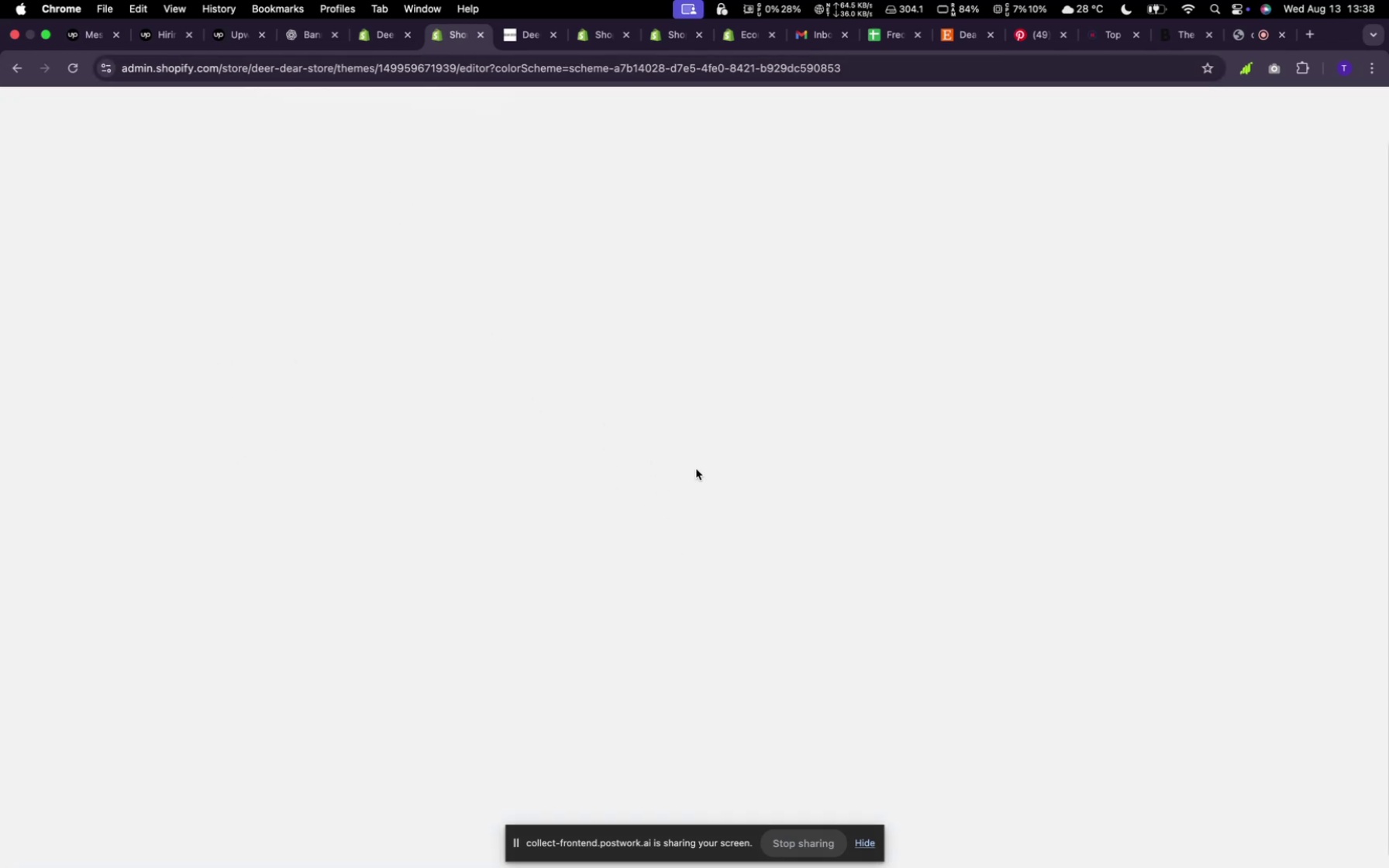 
wait(9.53)
 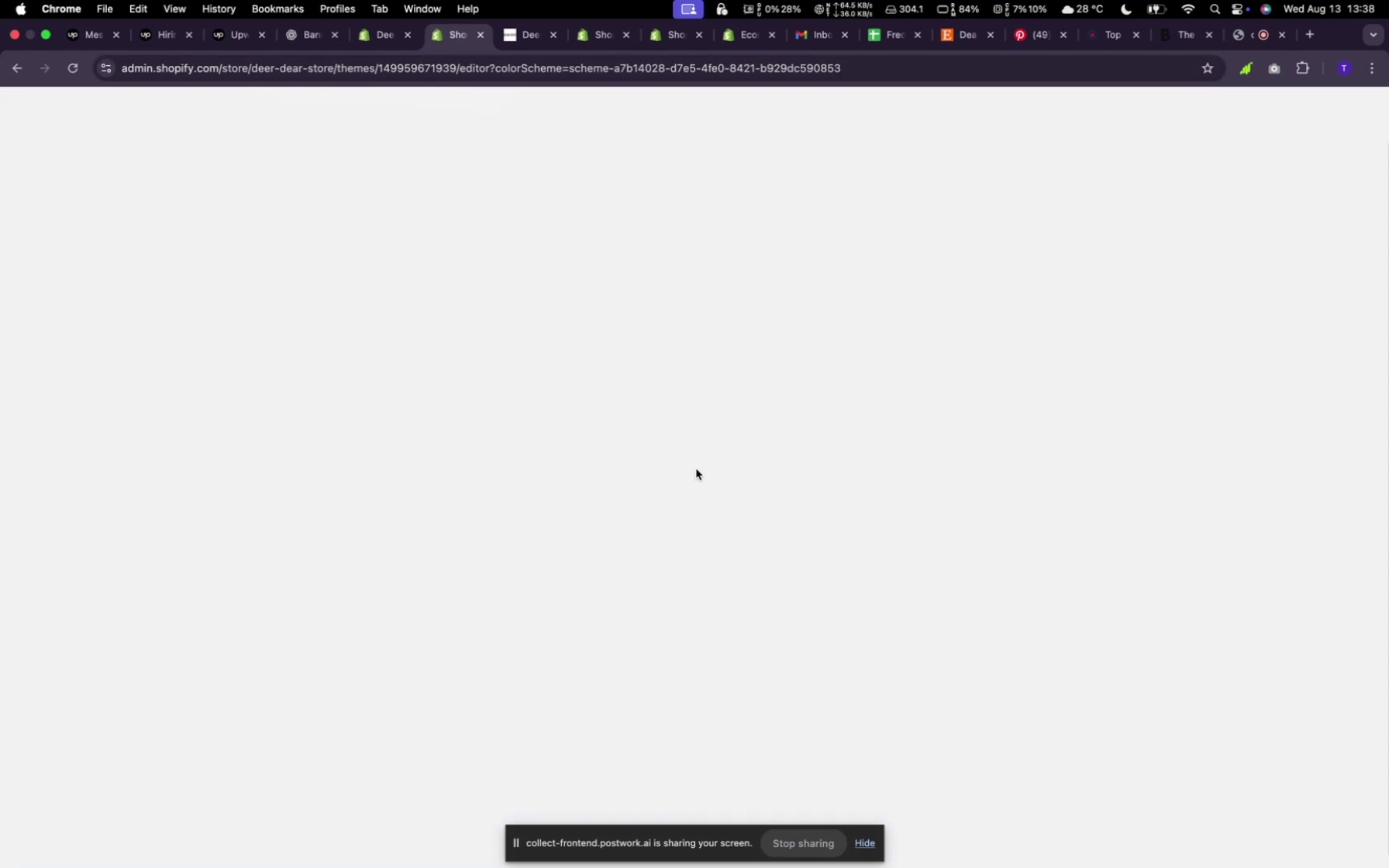 
scroll: coordinate [777, 454], scroll_direction: down, amount: 56.0
 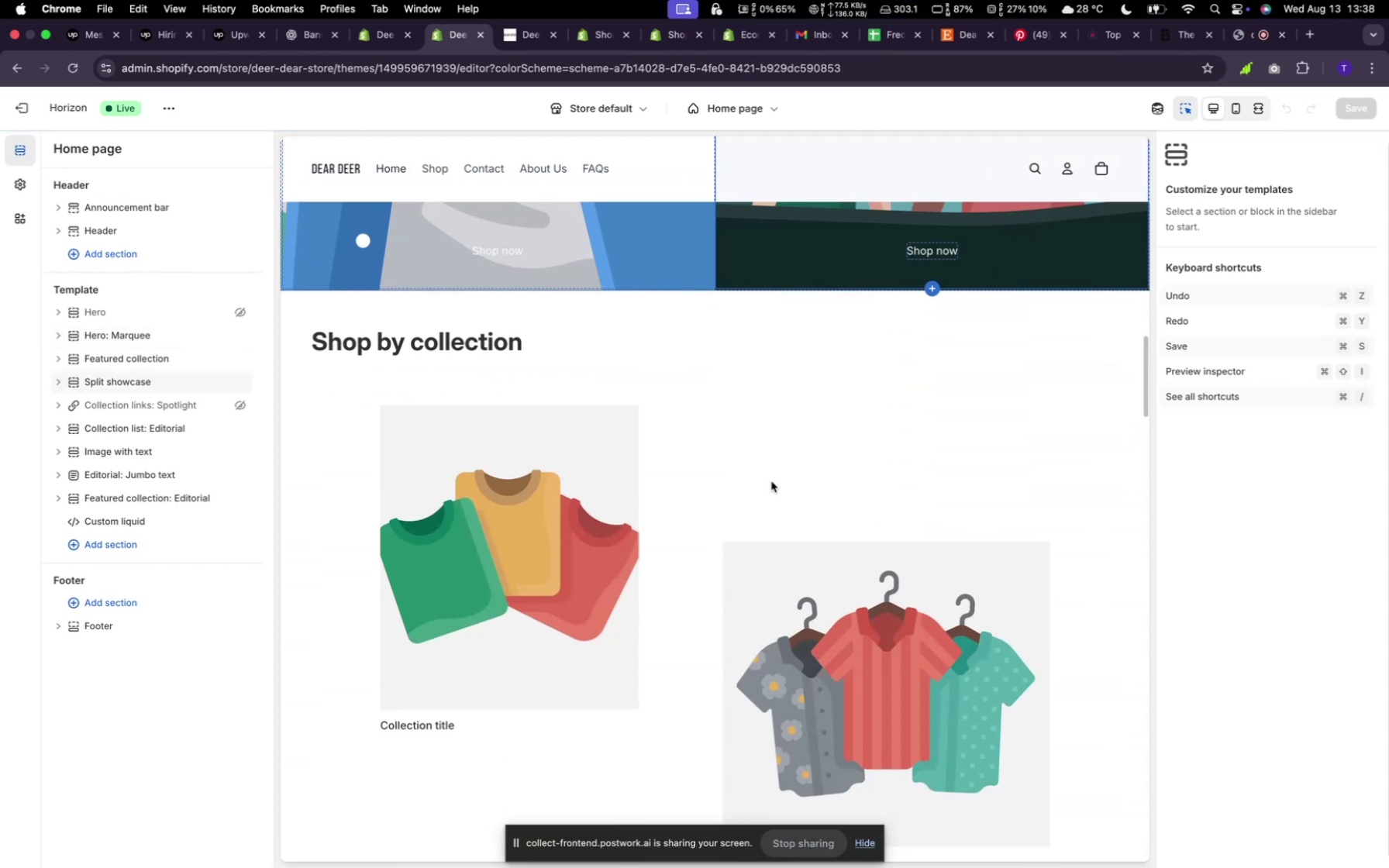 
left_click([556, 586])
 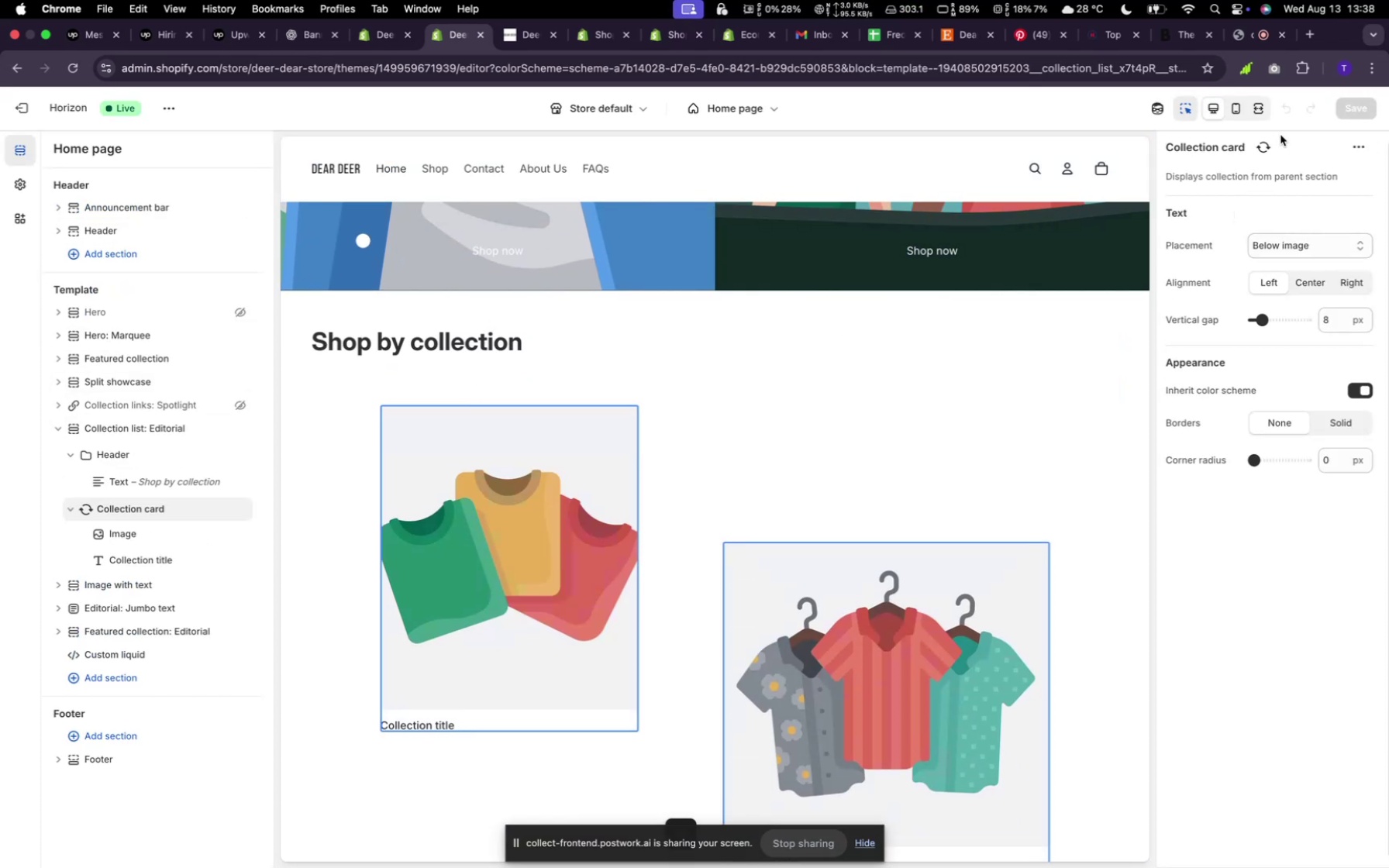 
left_click([1293, 177])
 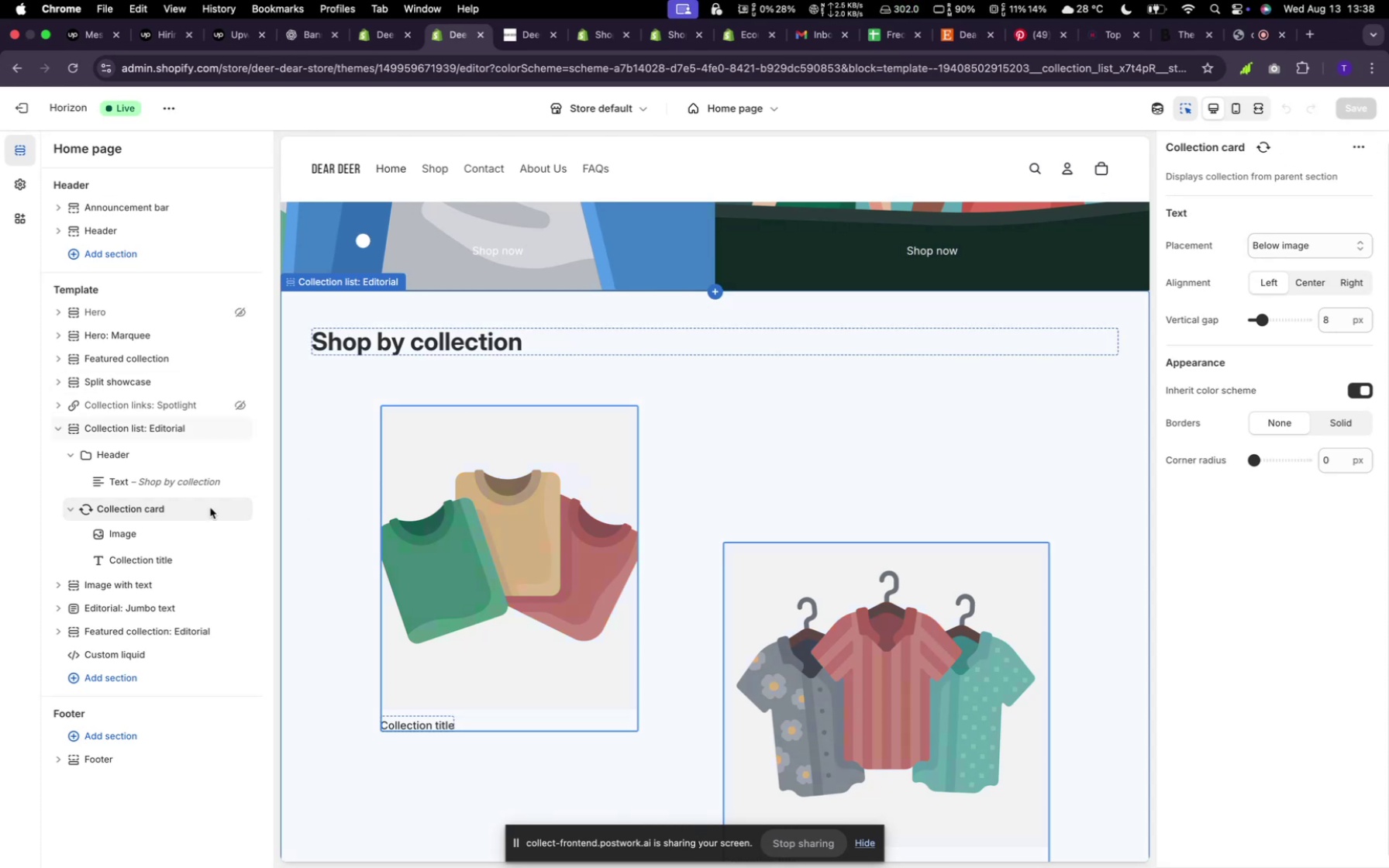 
mouse_move([117, 447])
 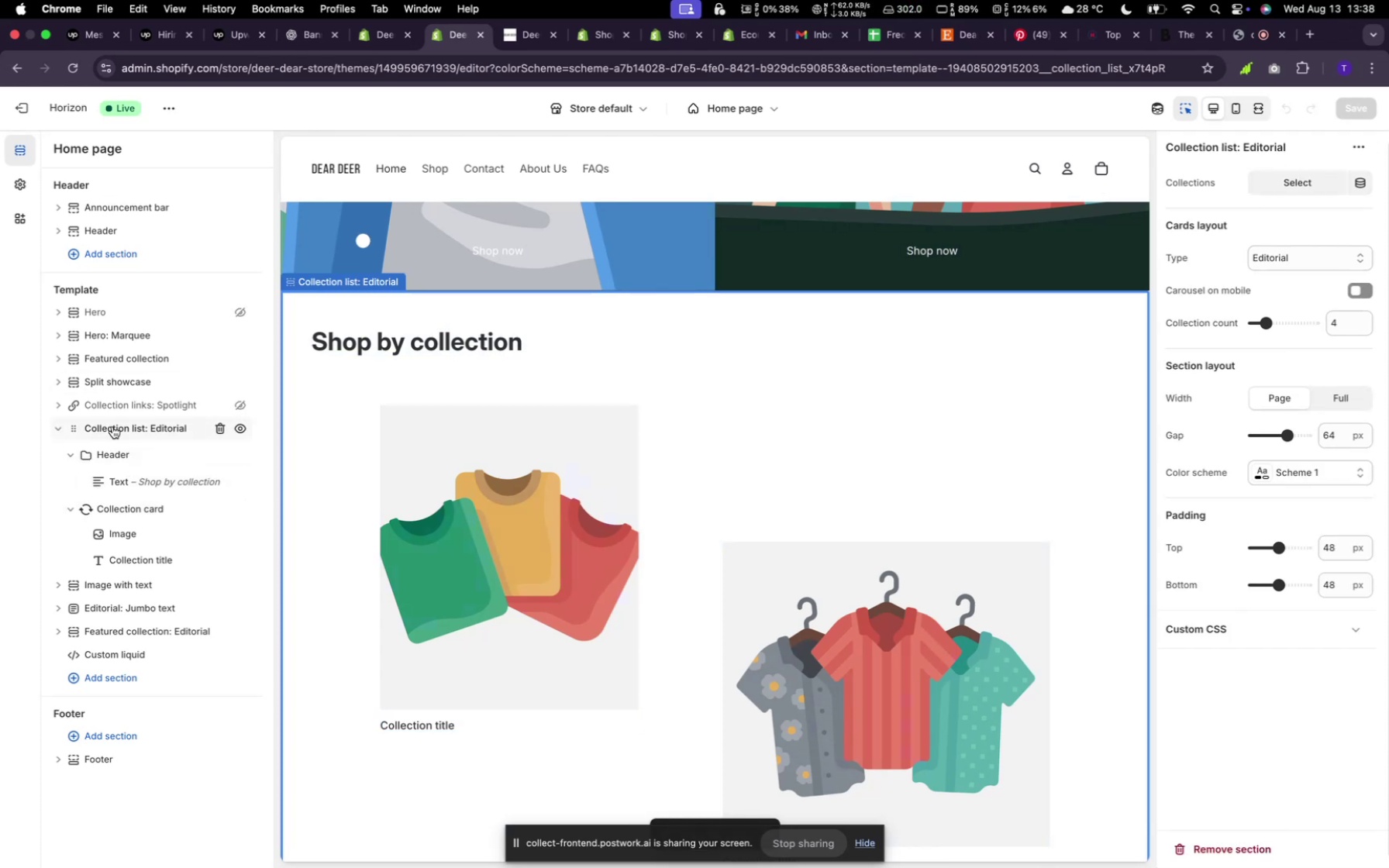 
left_click([1276, 179])
 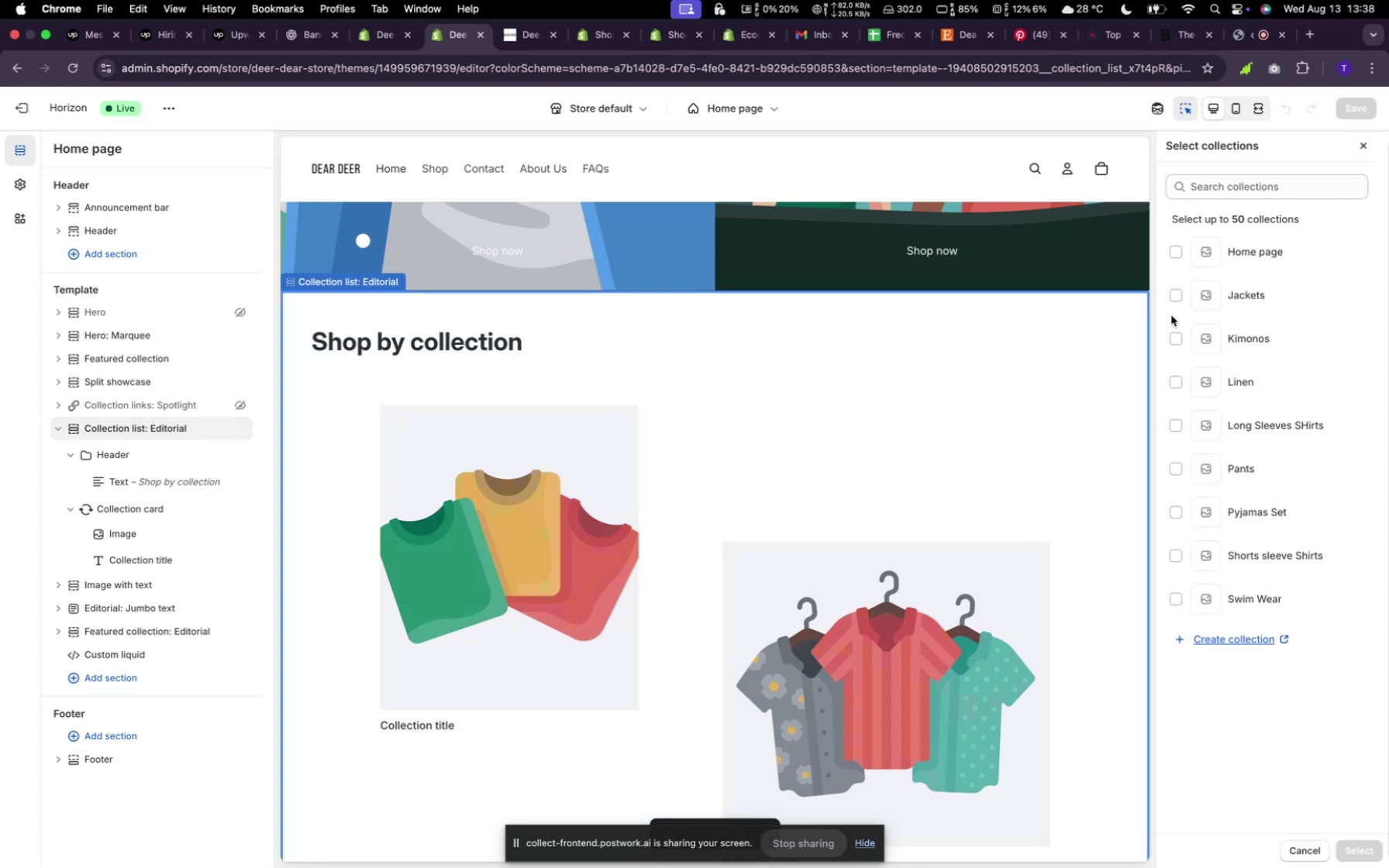 
left_click([1174, 378])
 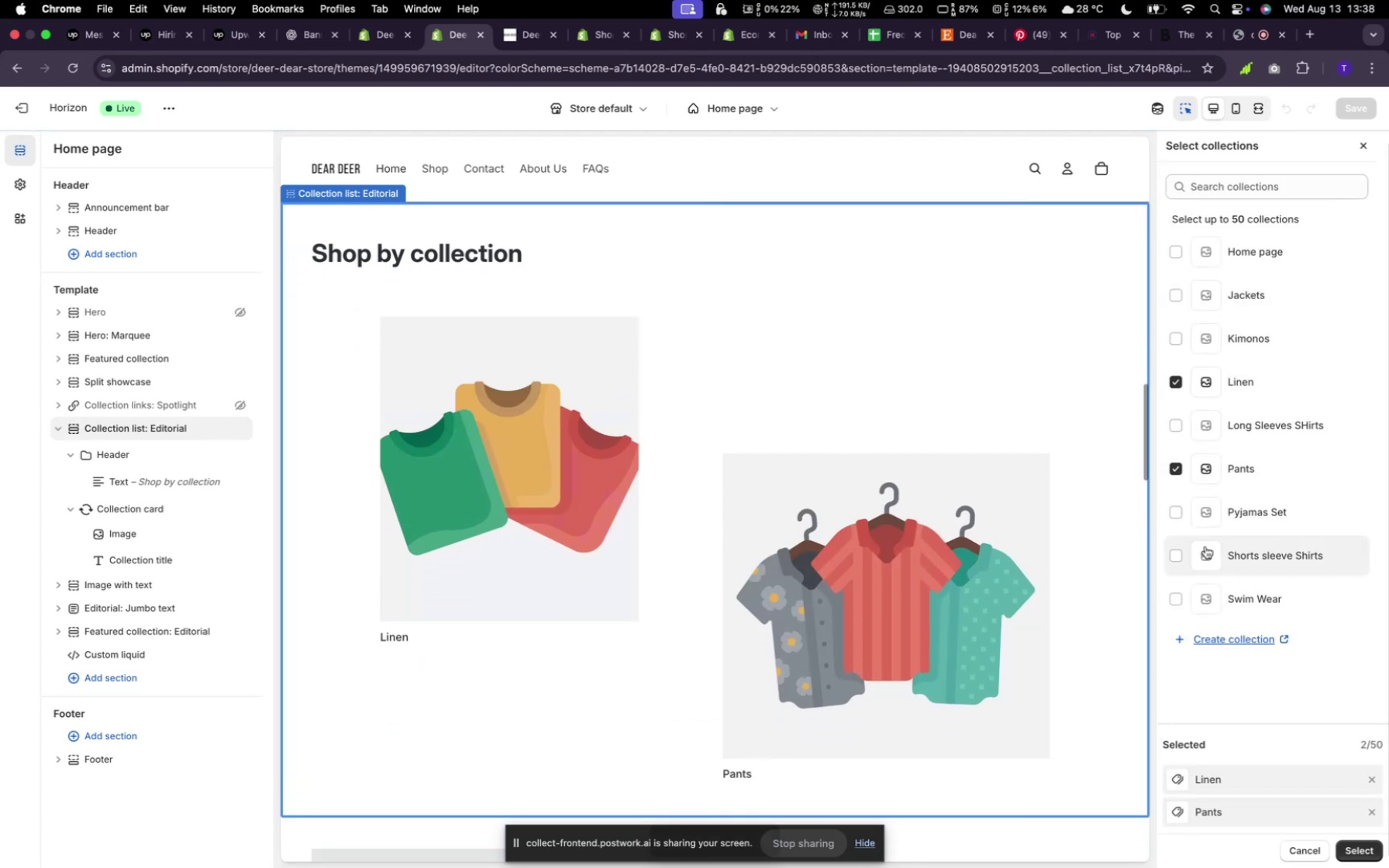 
wait(8.39)
 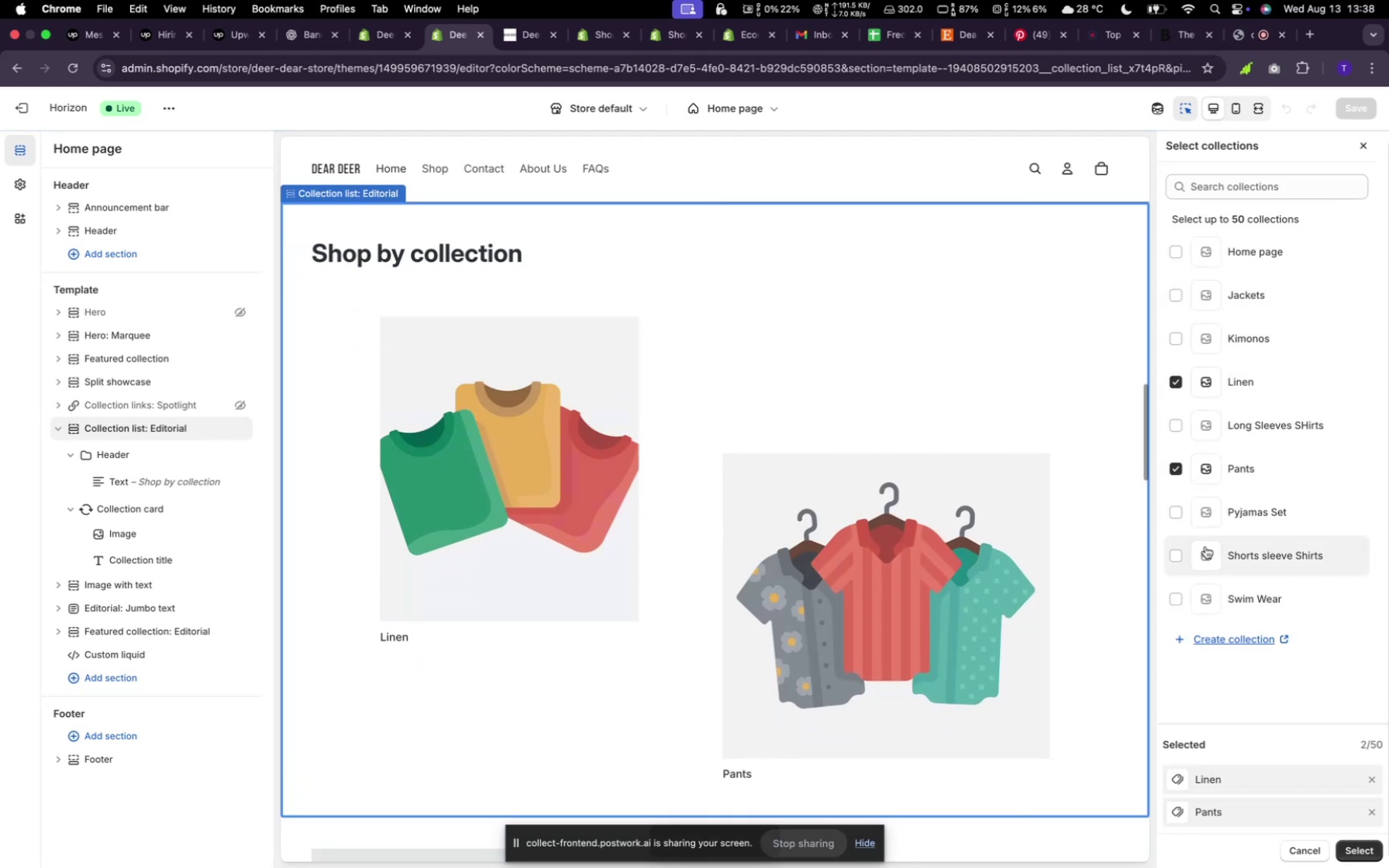 
left_click([1175, 339])
 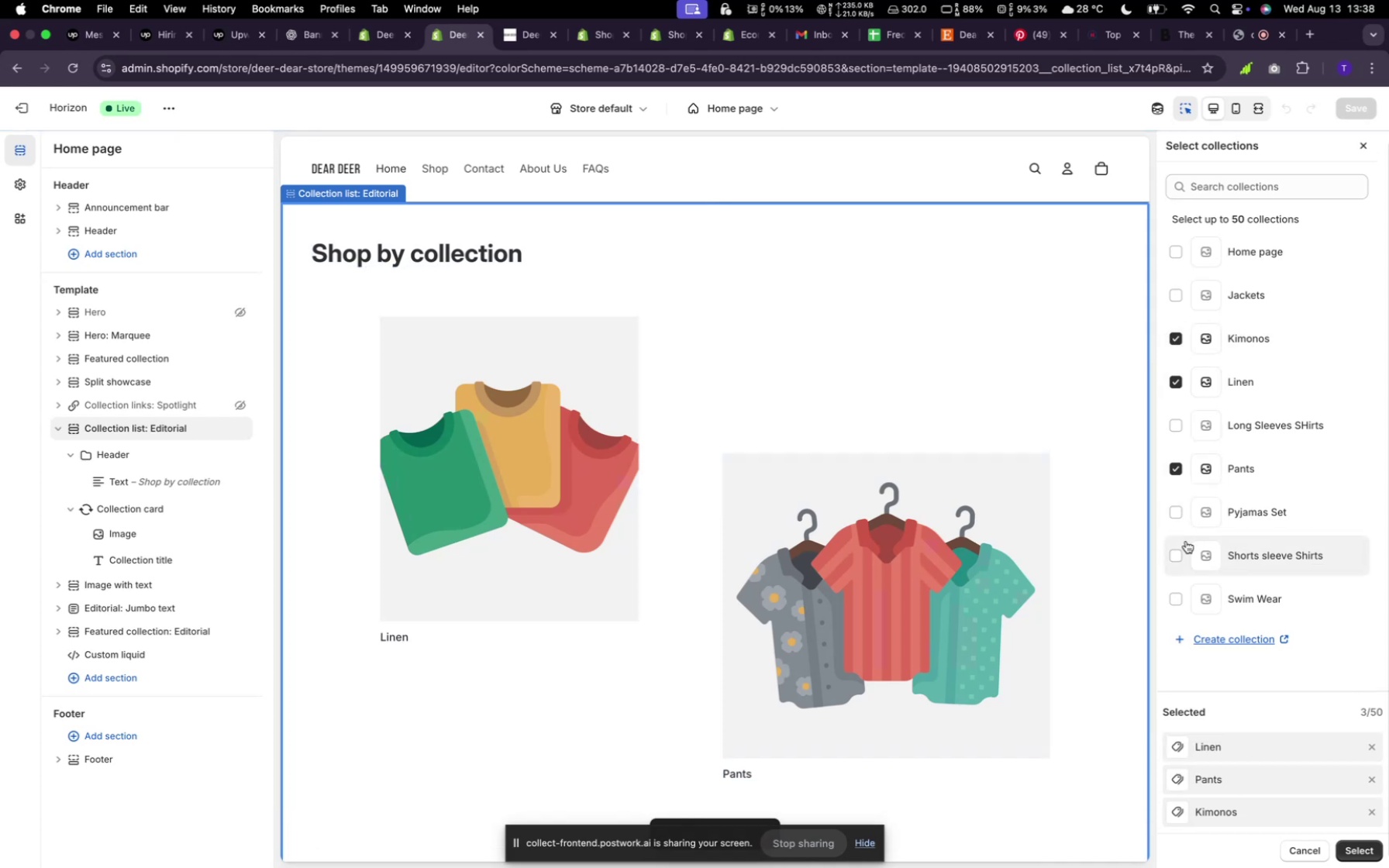 
left_click([1177, 560])
 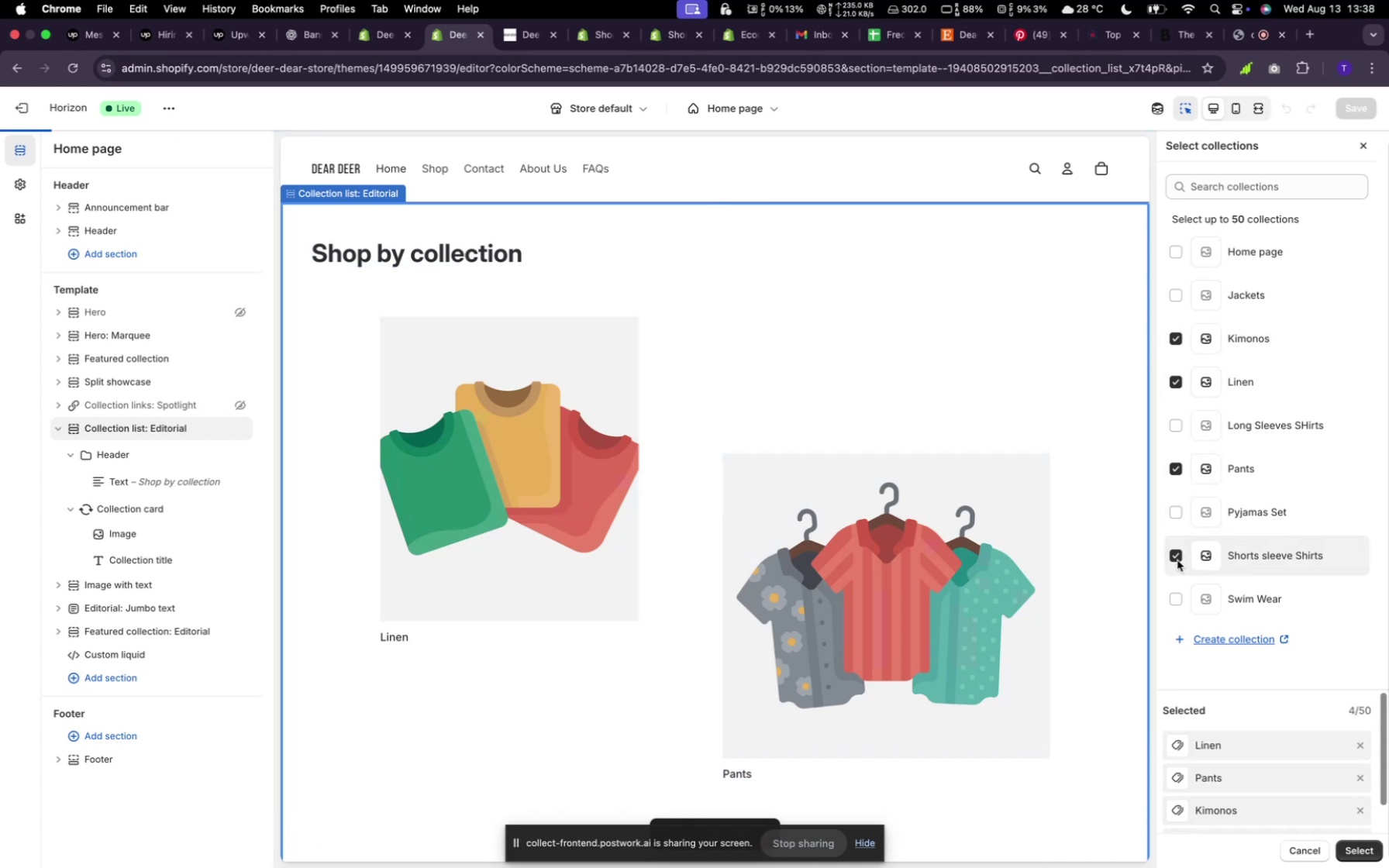 
scroll: coordinate [1182, 549], scroll_direction: down, amount: 4.0
 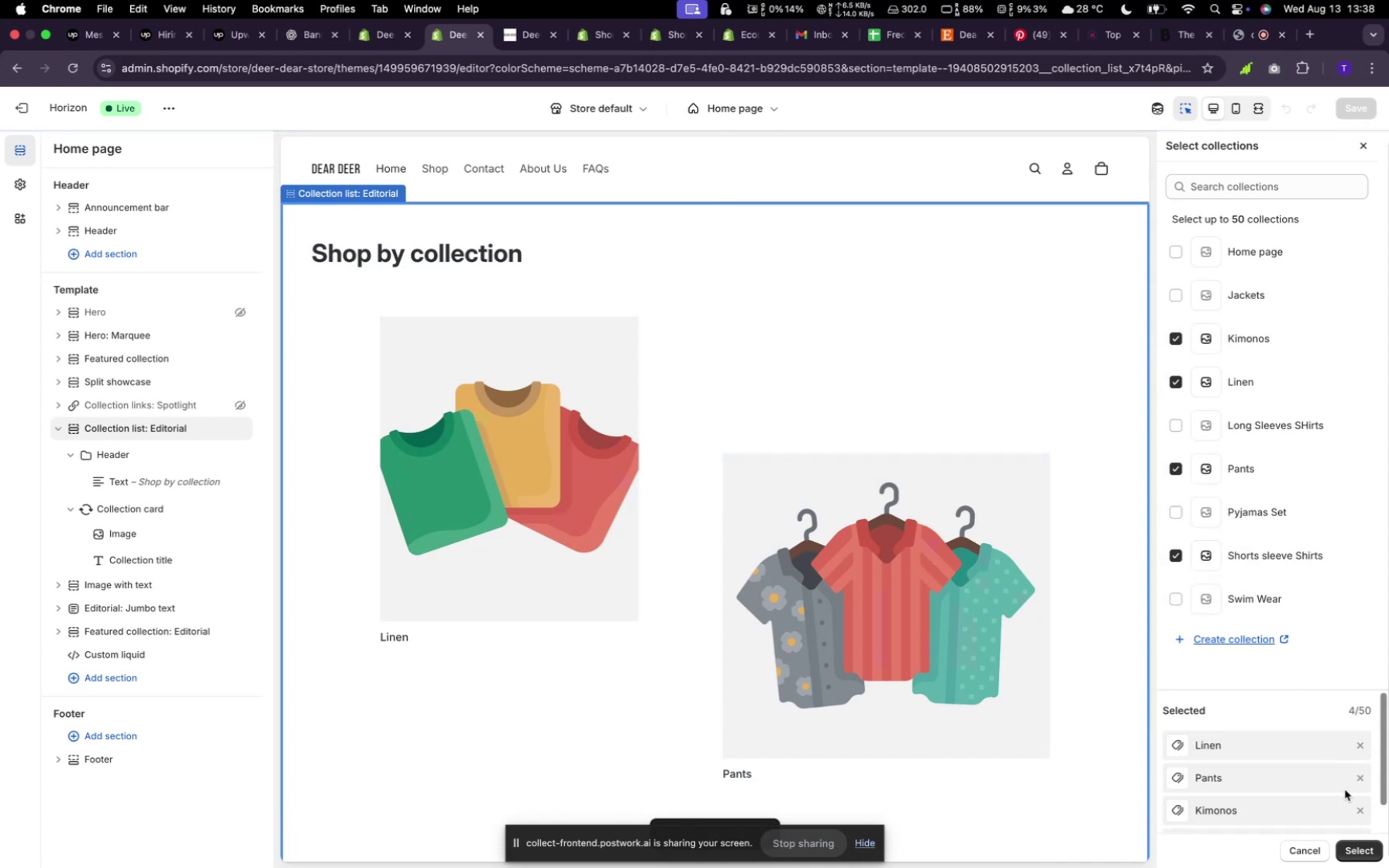 
left_click([1376, 841])
 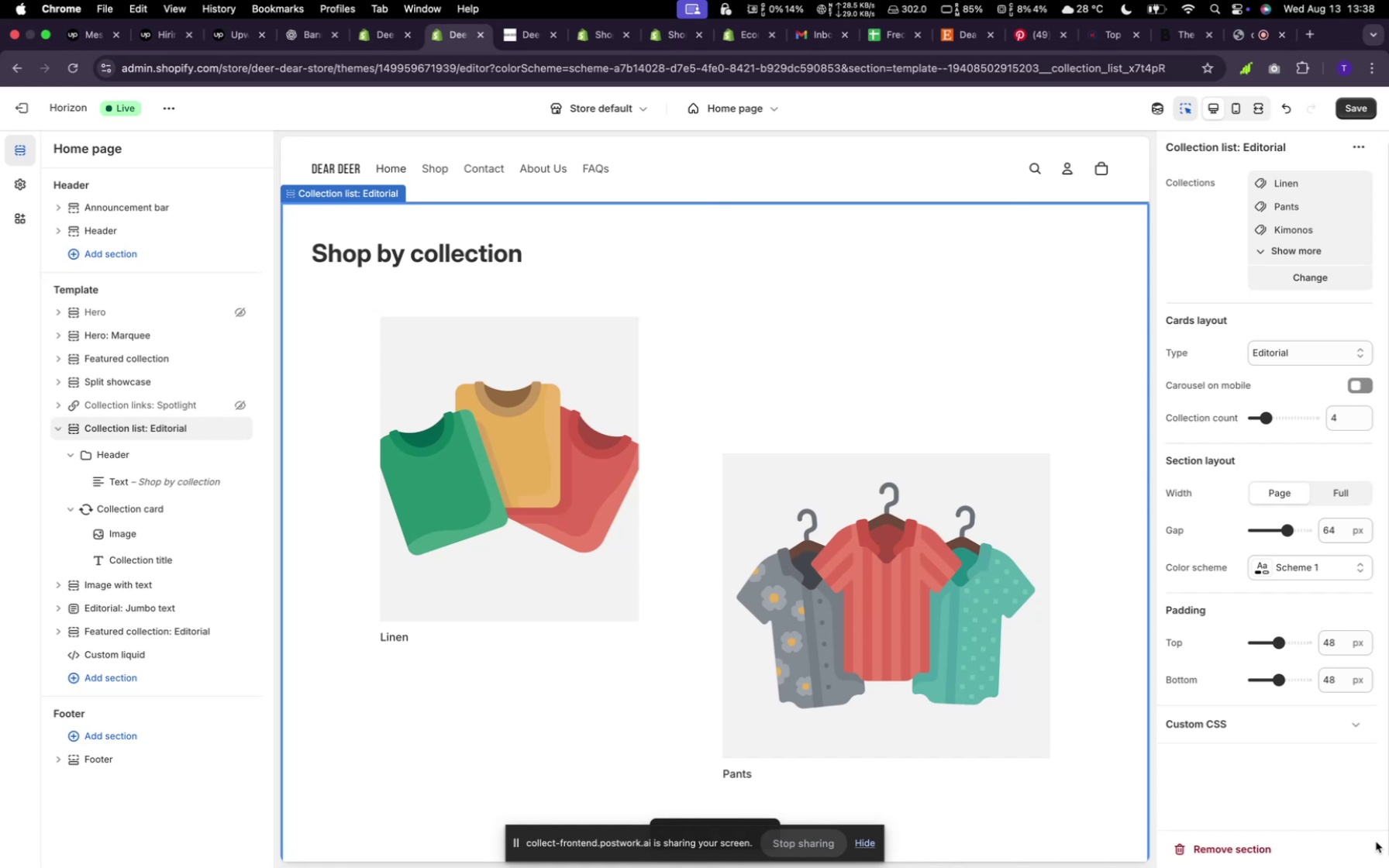 
scroll: coordinate [625, 418], scroll_direction: down, amount: 55.0
 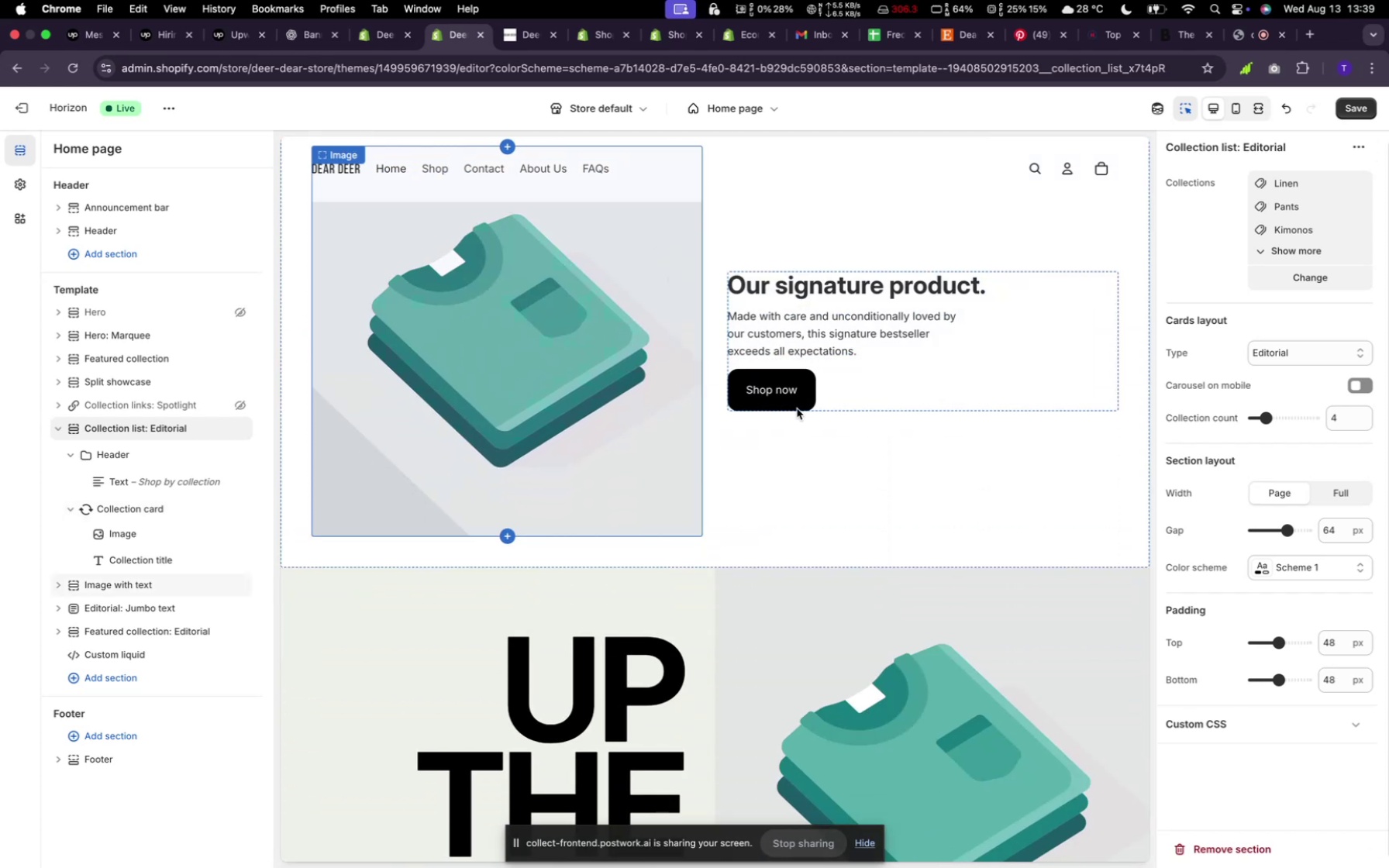 
wait(5.82)
 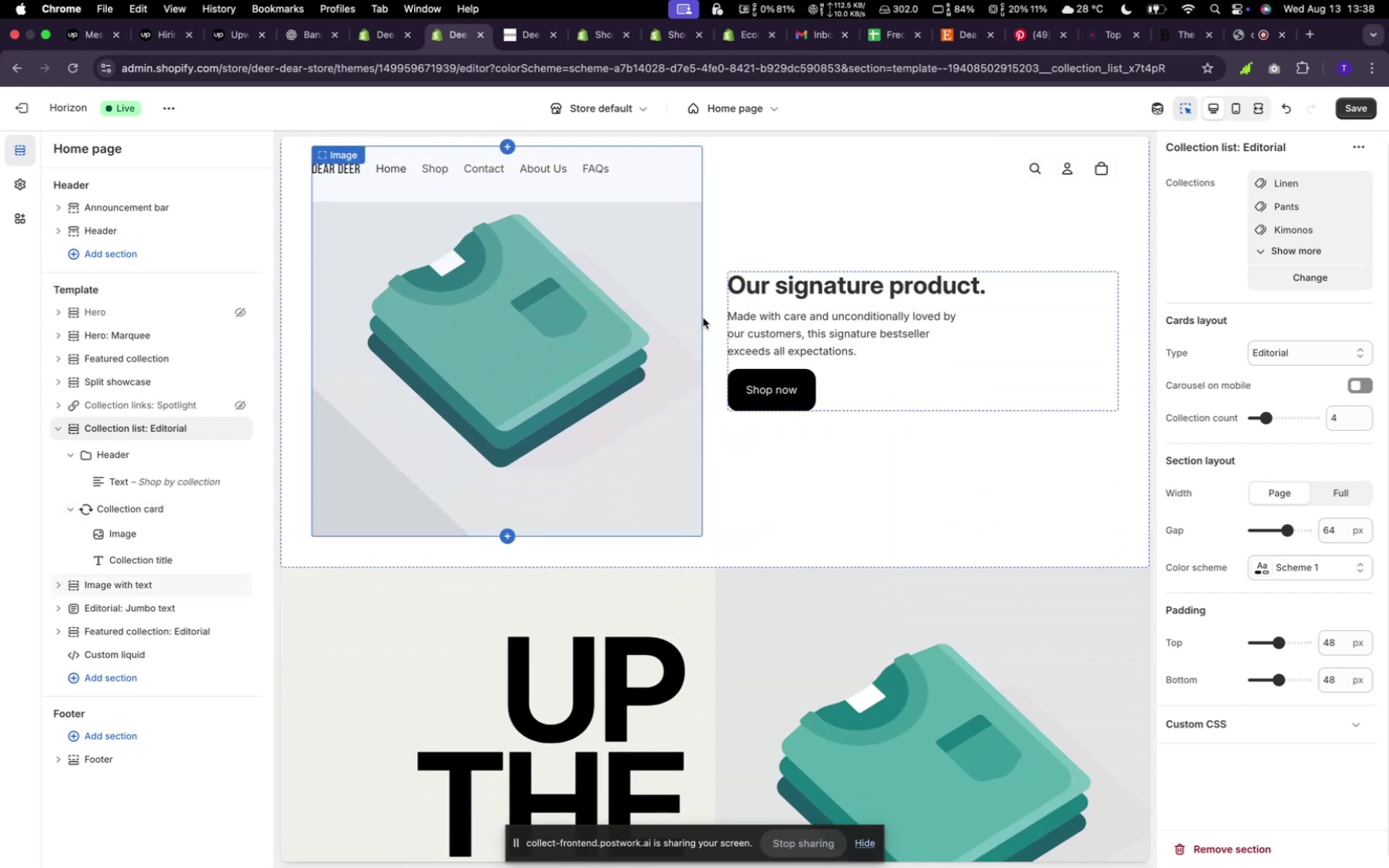 
left_click([306, 33])
 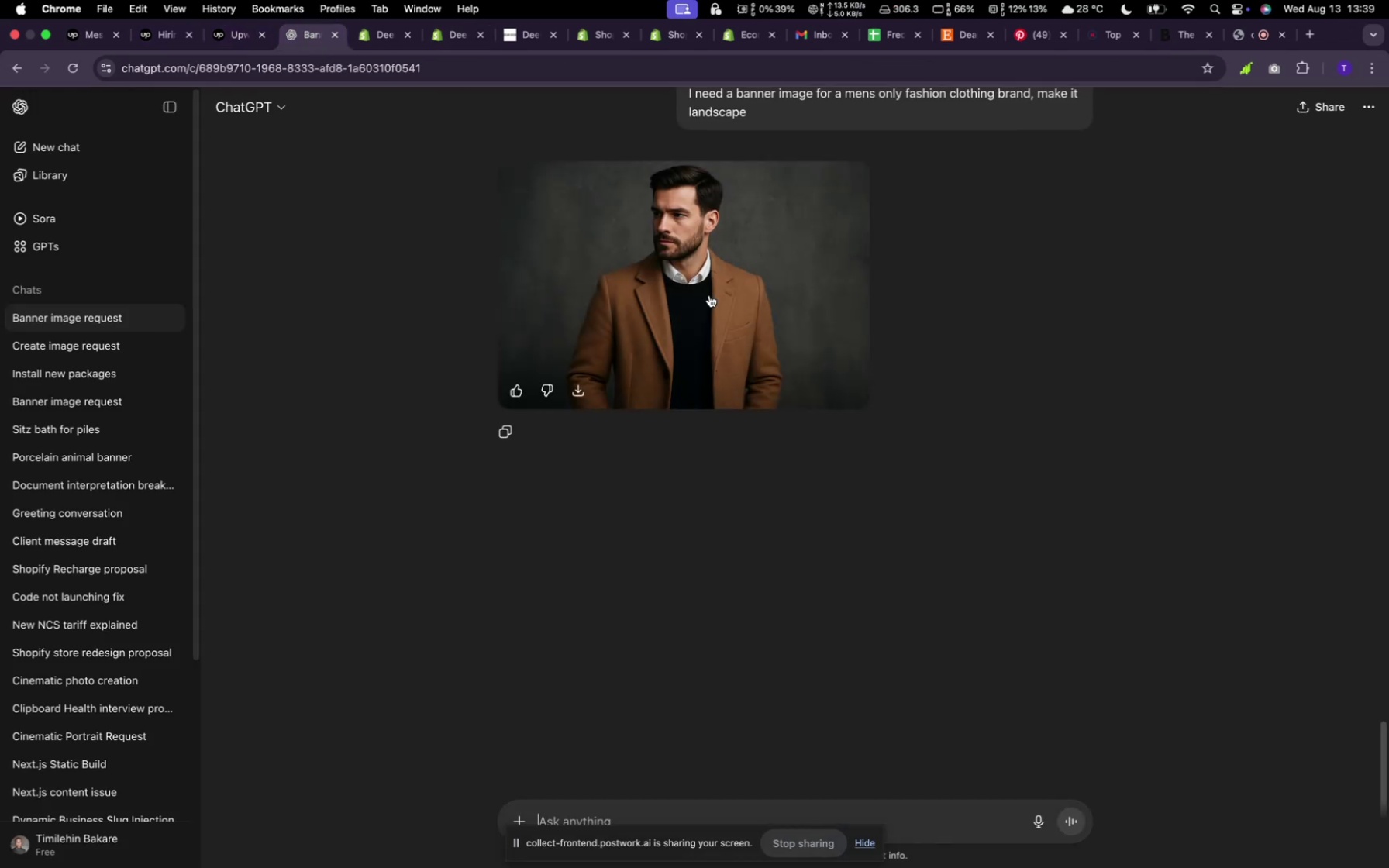 
wait(8.51)
 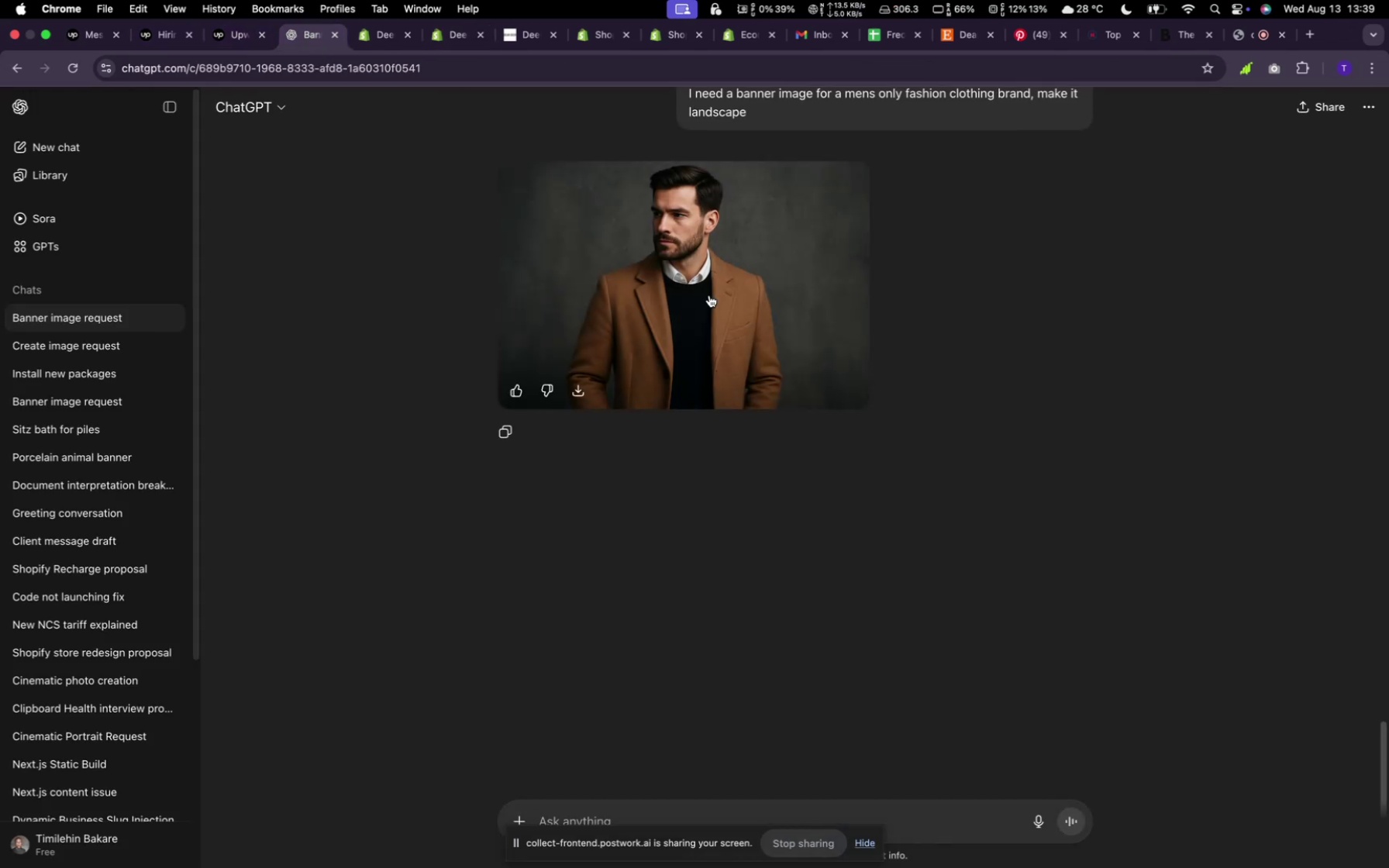 
type(The theme shouldbe )
key(Backspace)
key(Backspace)
key(Backspace)
type( be more of an outdoor type because the cloths in particular are free cloths, like line)
key(Backspace)
key(Backspace)
type(en and the rest. causal wears)
 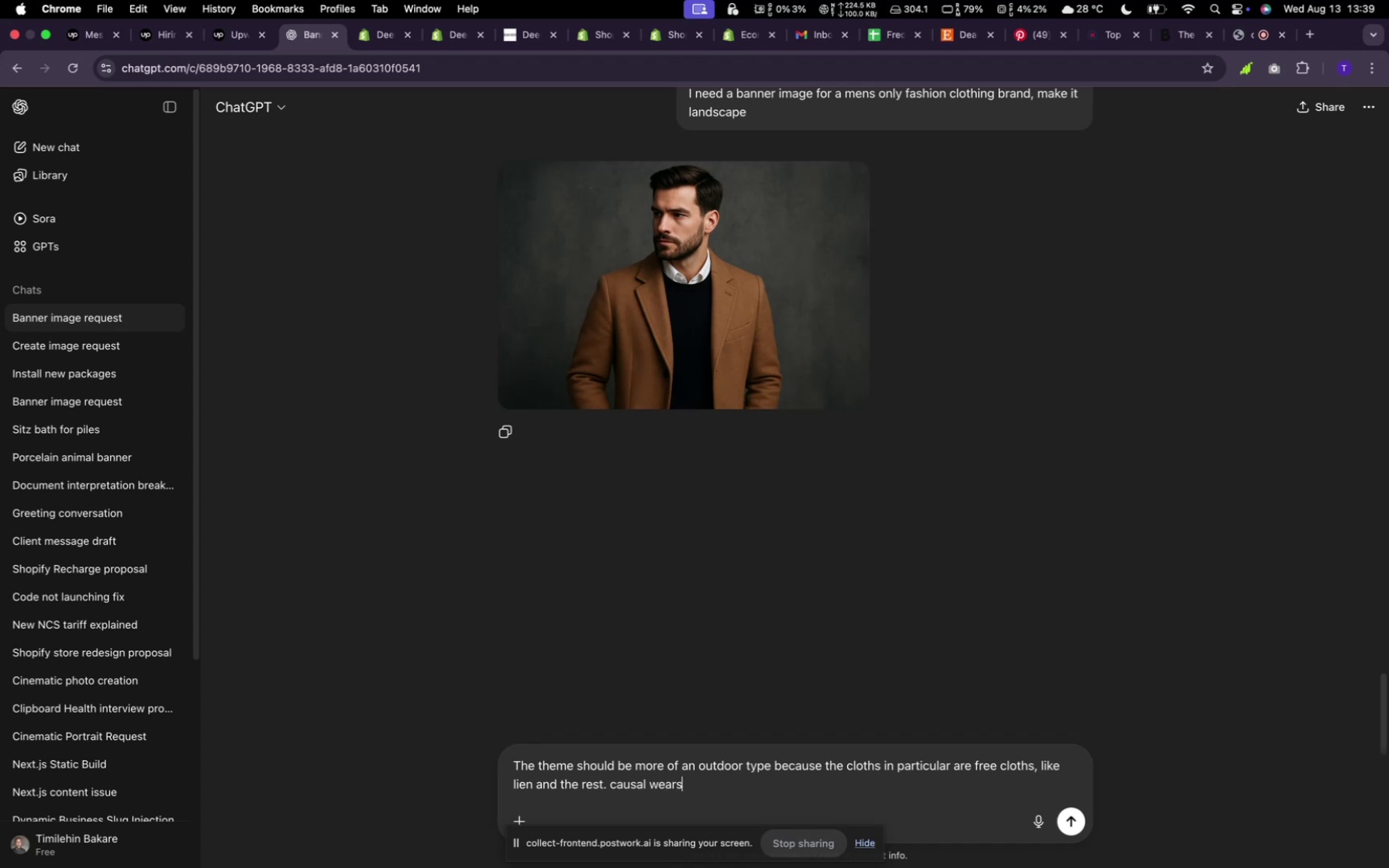 
key(Enter)
 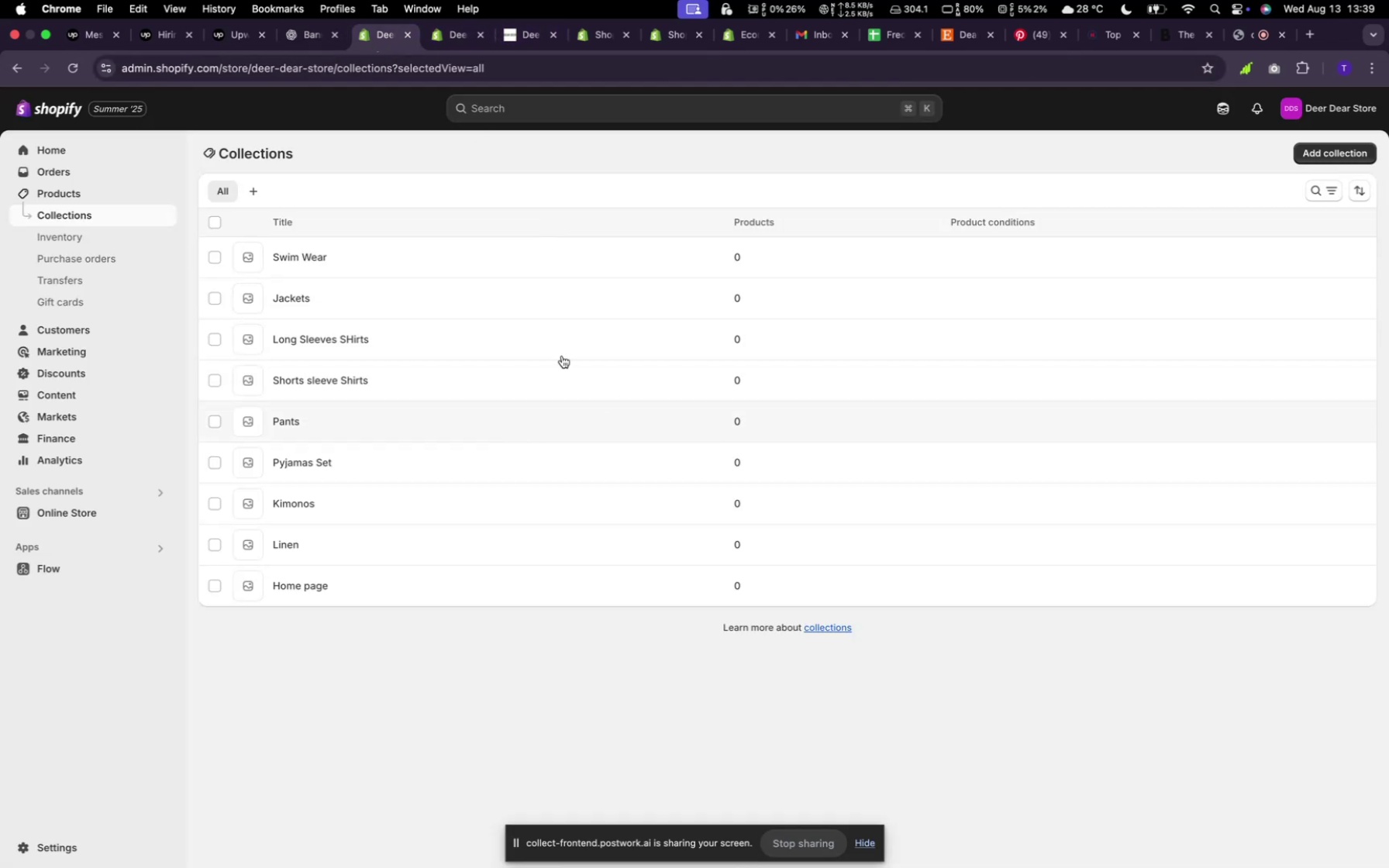 
wait(7.63)
 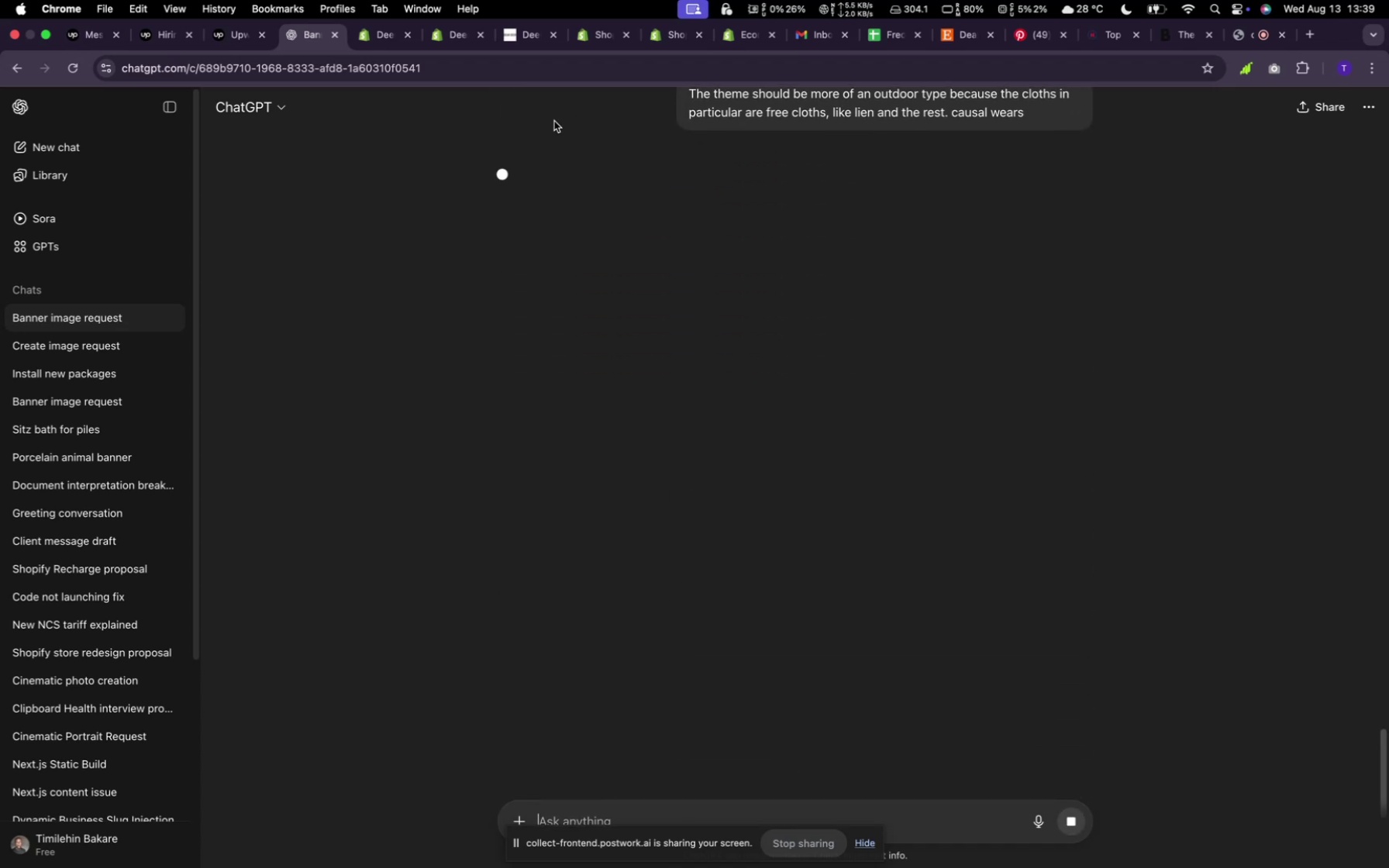 
left_click([447, 37])
 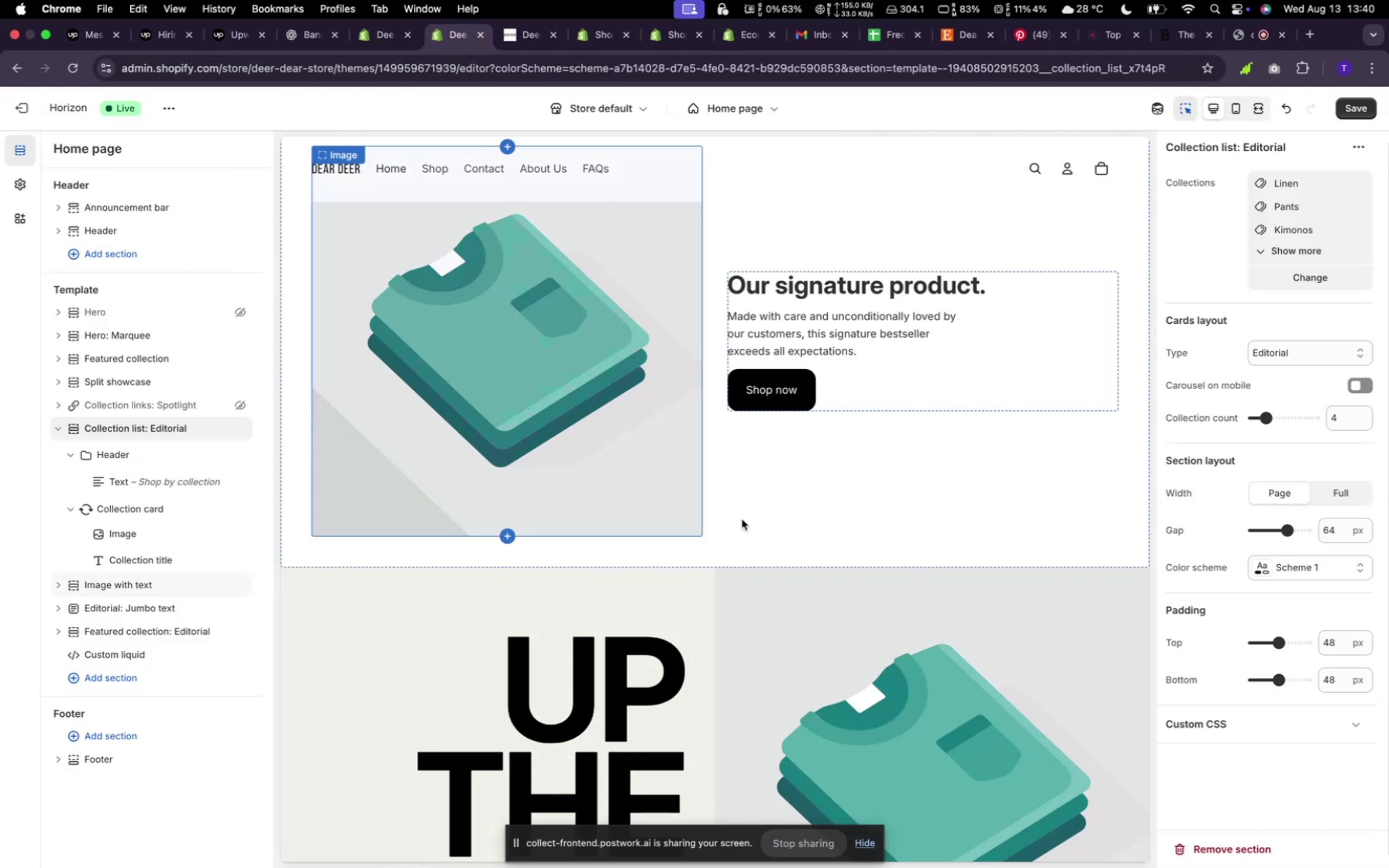 
scroll: coordinate [746, 506], scroll_direction: down, amount: 17.0
 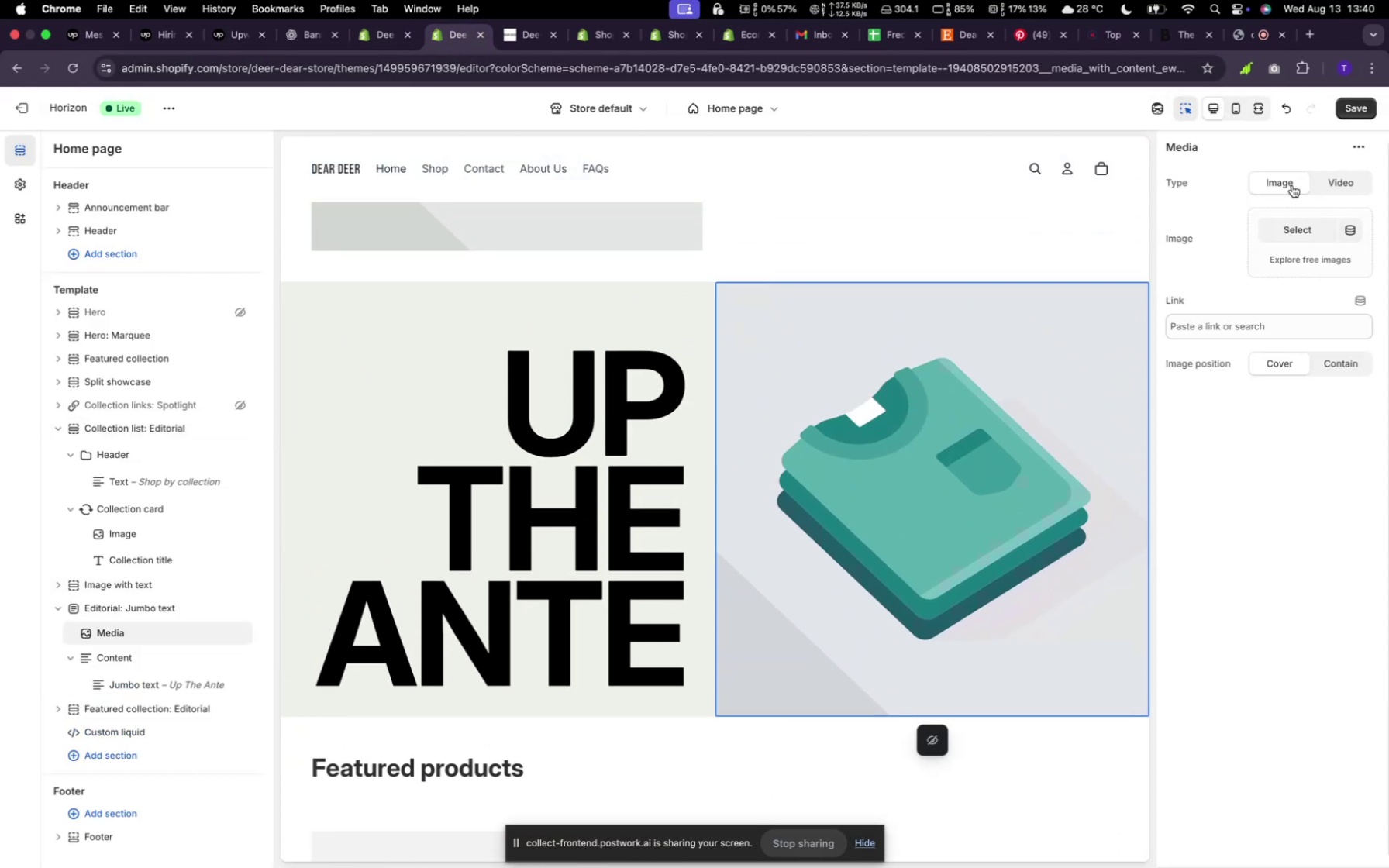 
wait(8.91)
 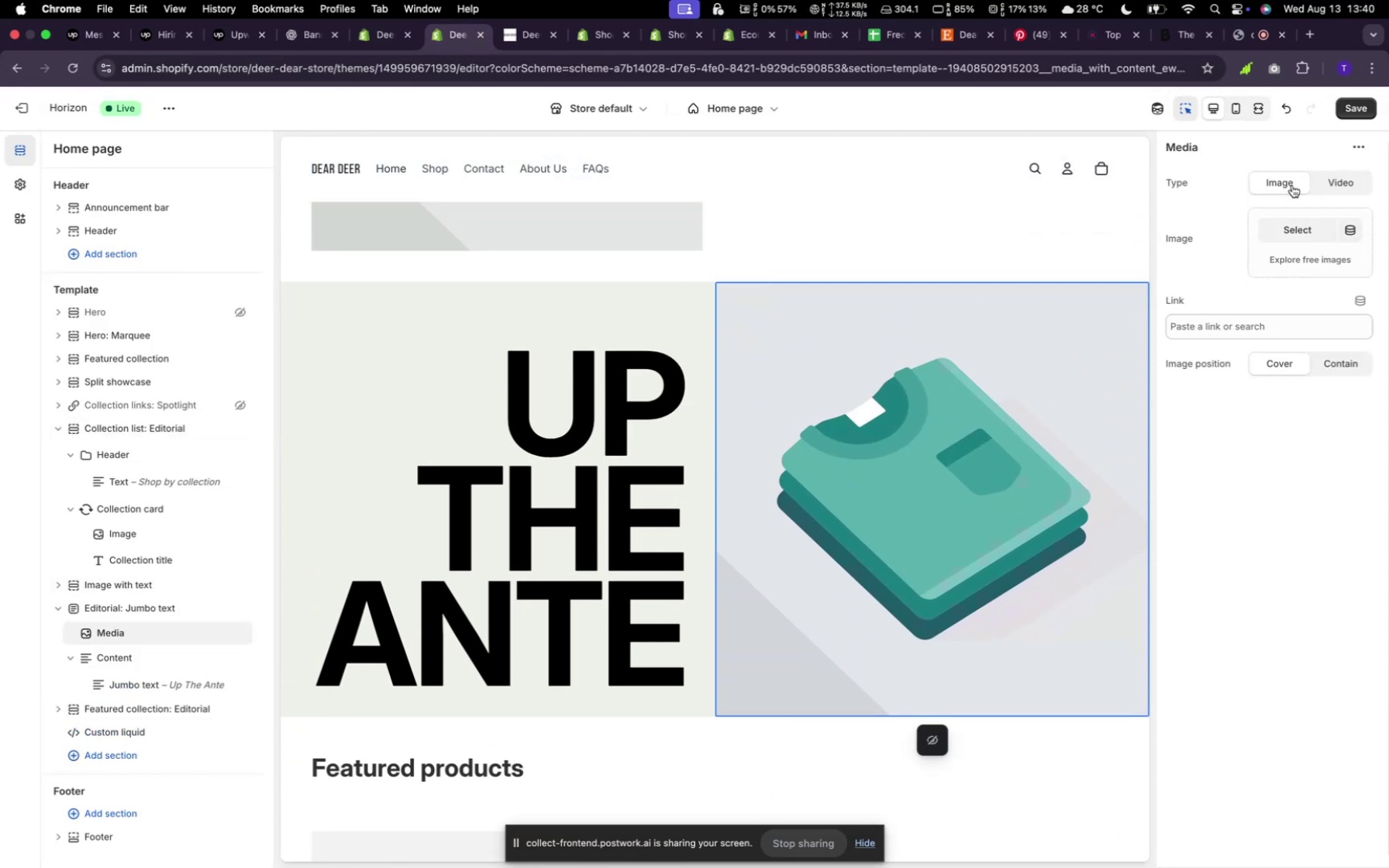 
scroll: coordinate [689, 604], scroll_direction: down, amount: 3.0
 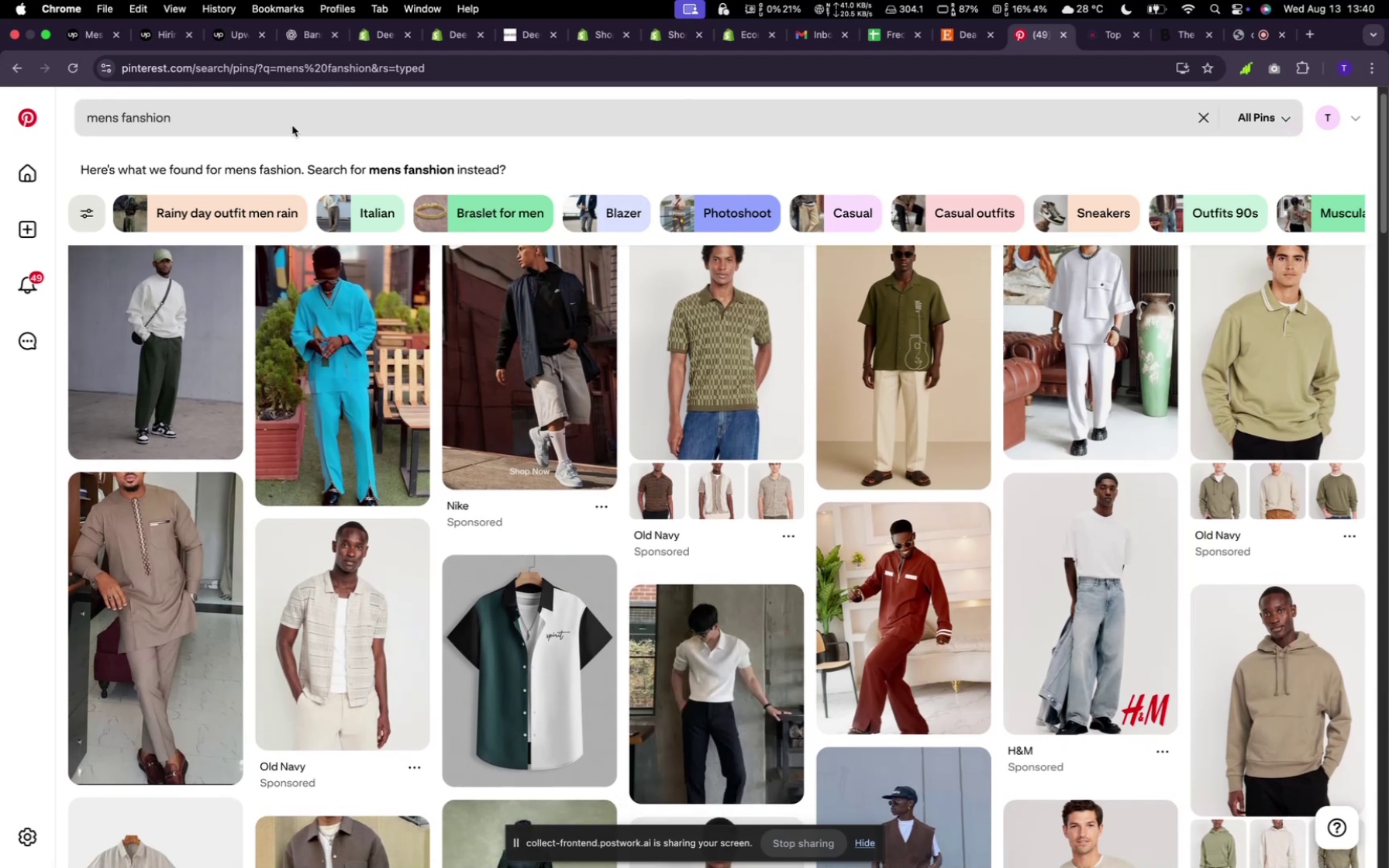 
left_click([277, 133])
 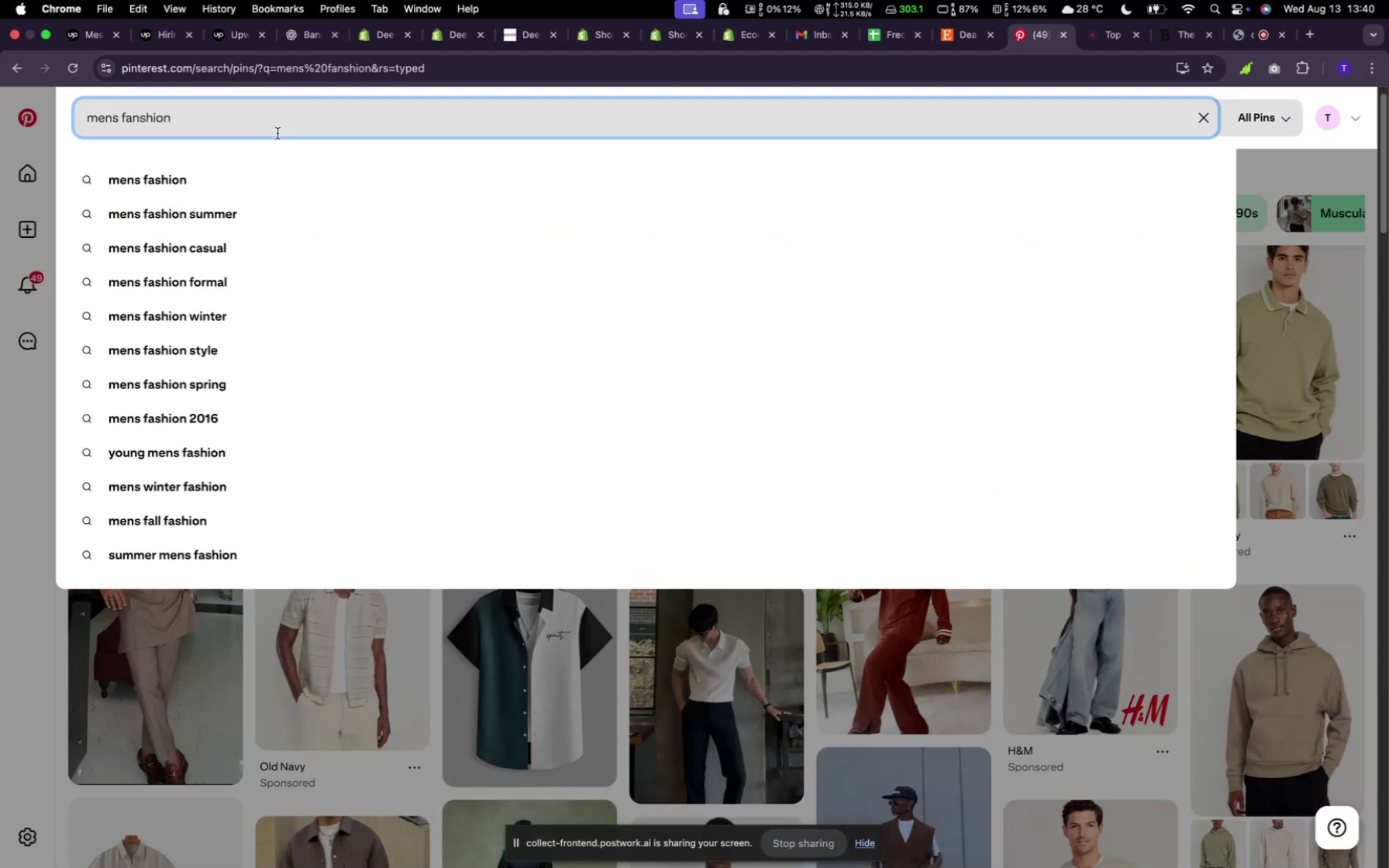 
hold_key(key=Backspace, duration=1.16)
 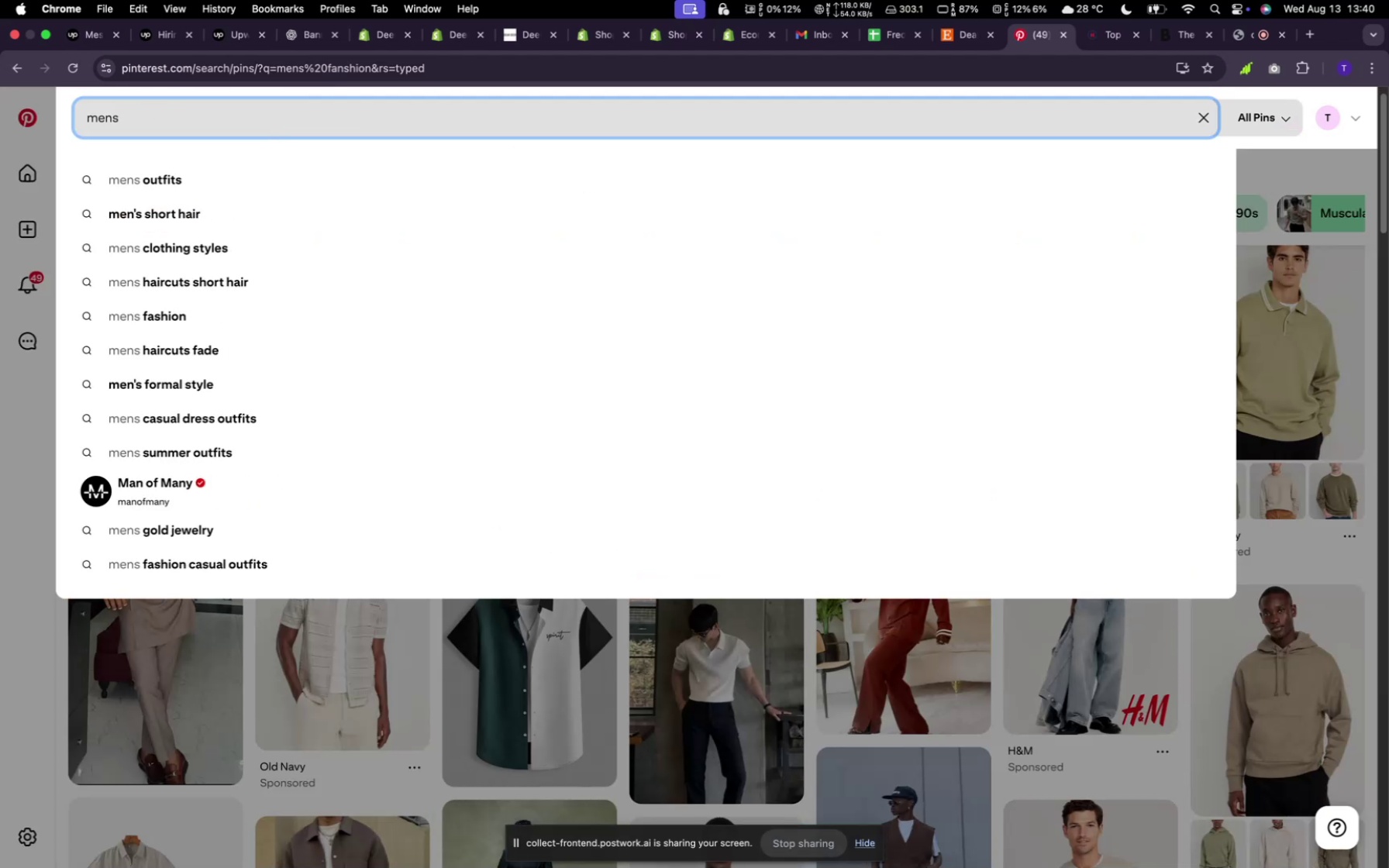 
type( lien)
key(Backspace)
key(Backspace)
type(nen)
 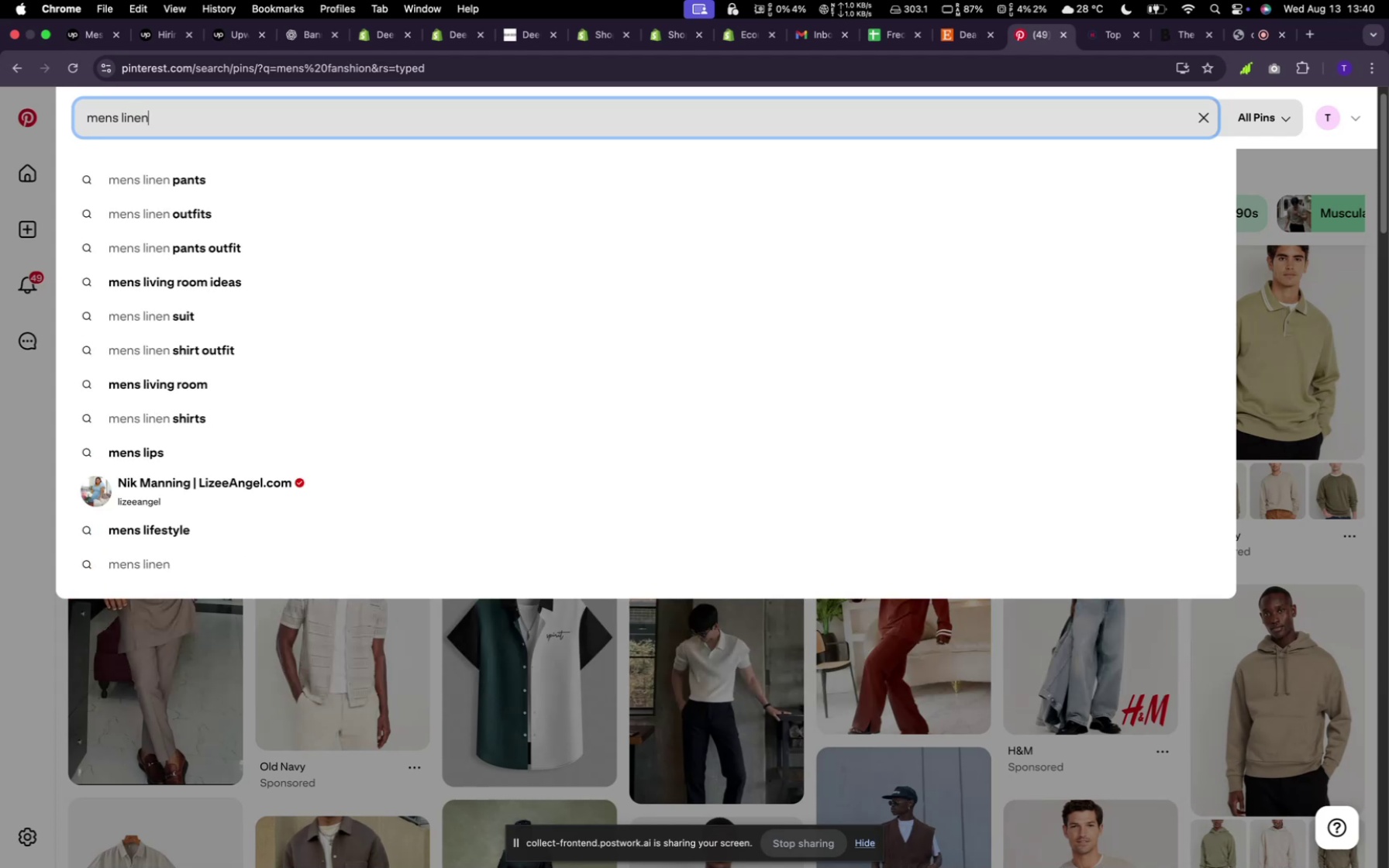 
key(Enter)
 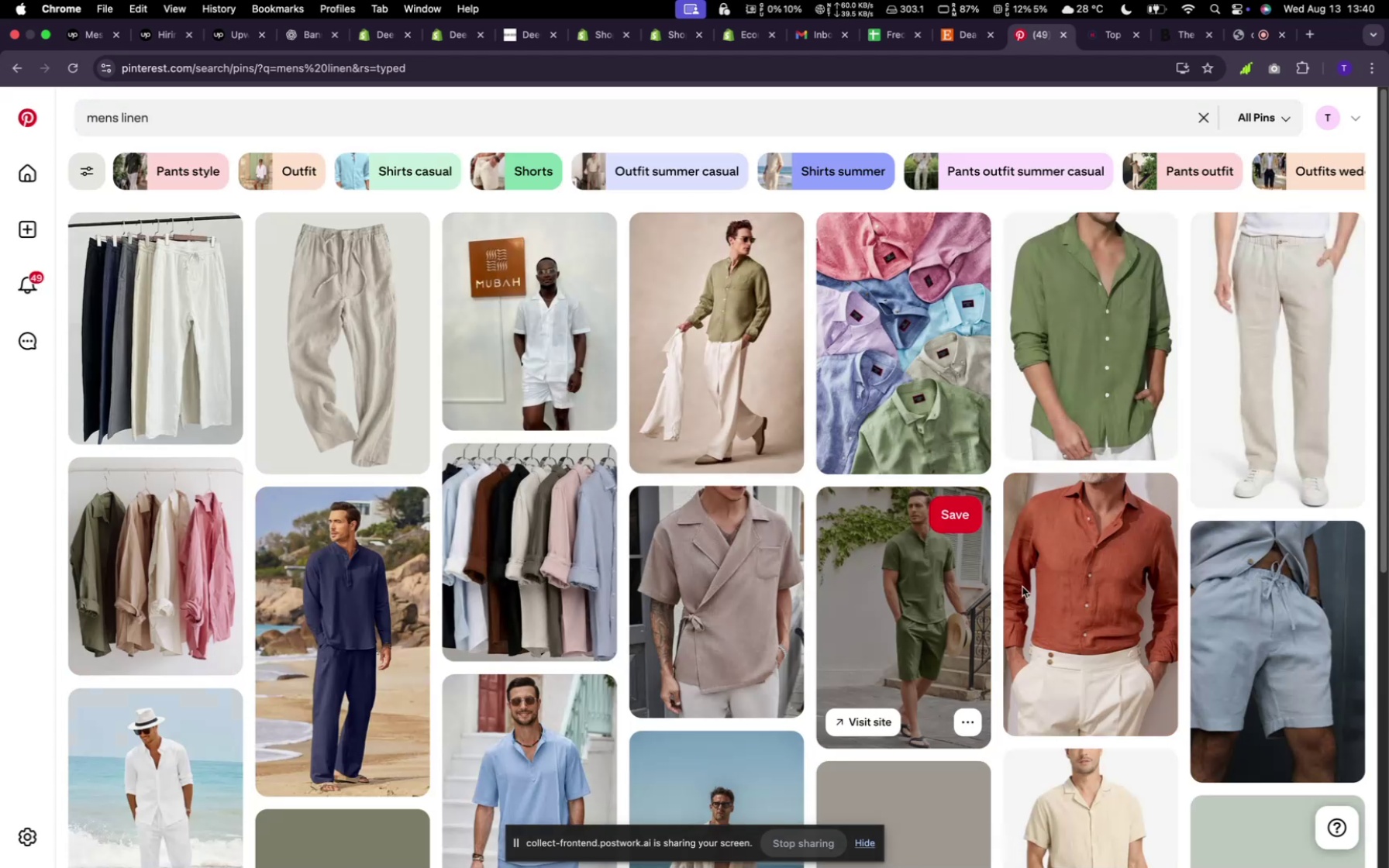 
wait(5.5)
 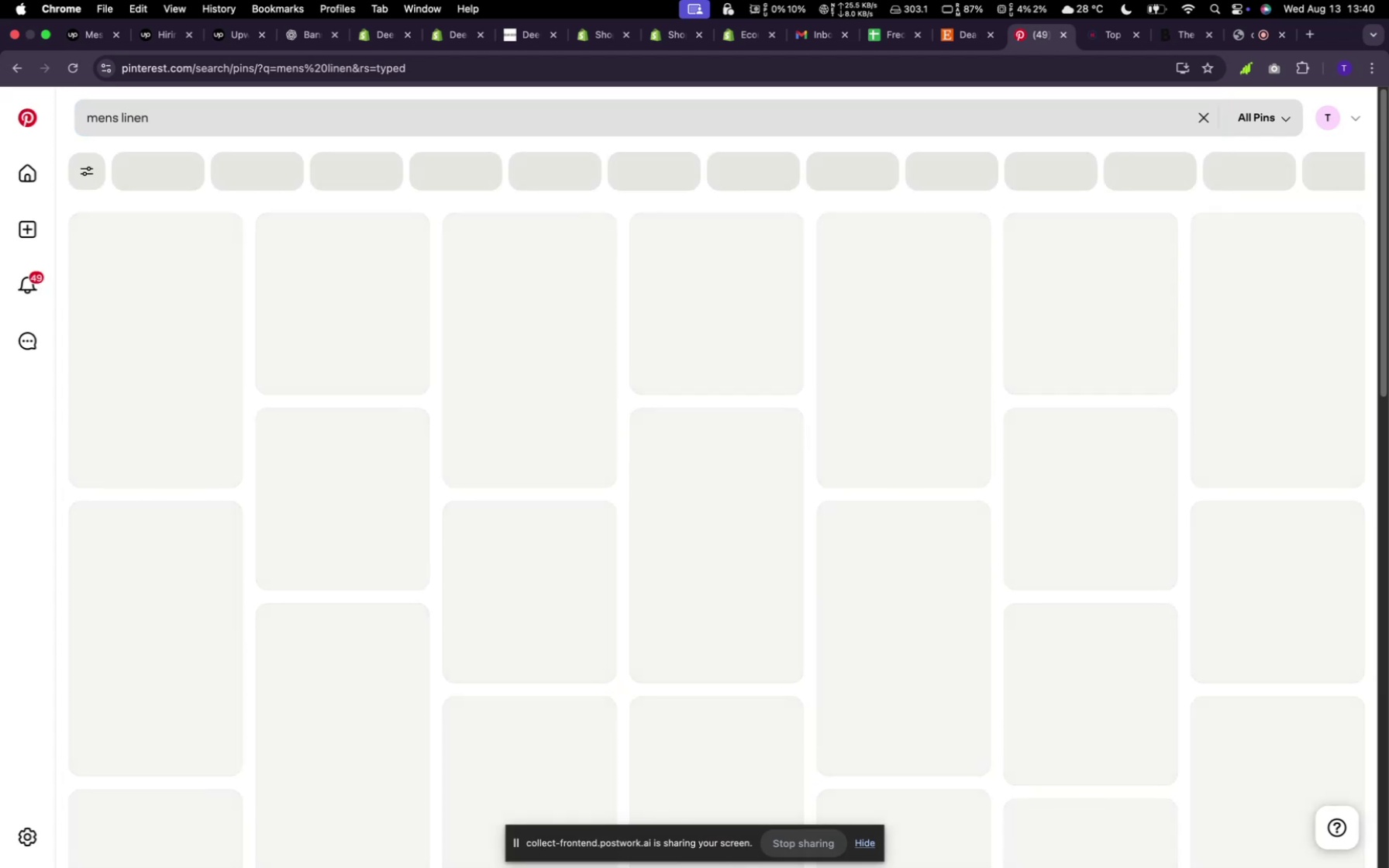 
scroll: coordinate [1016, 601], scroll_direction: down, amount: 14.0
 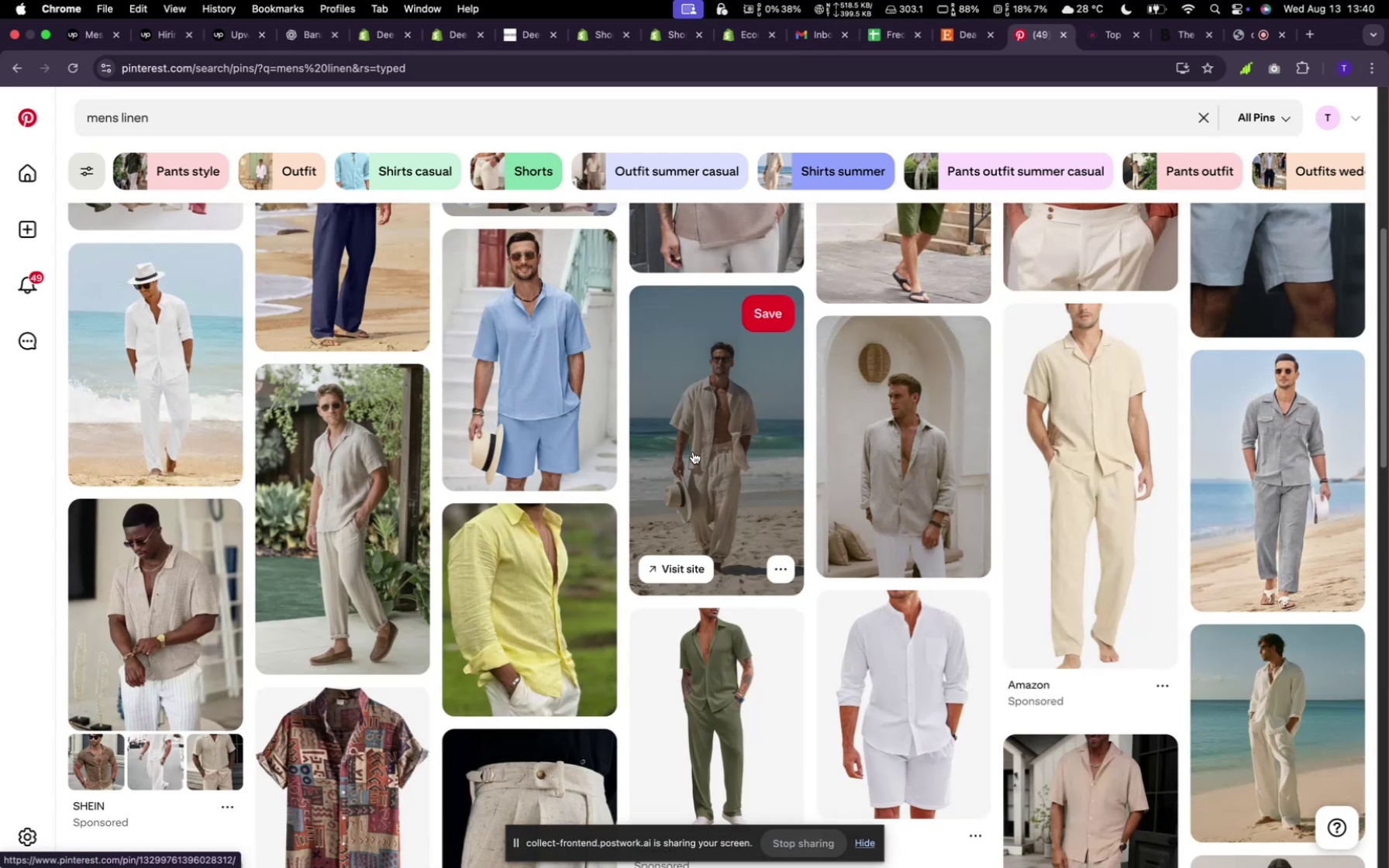 
left_click([704, 432])
 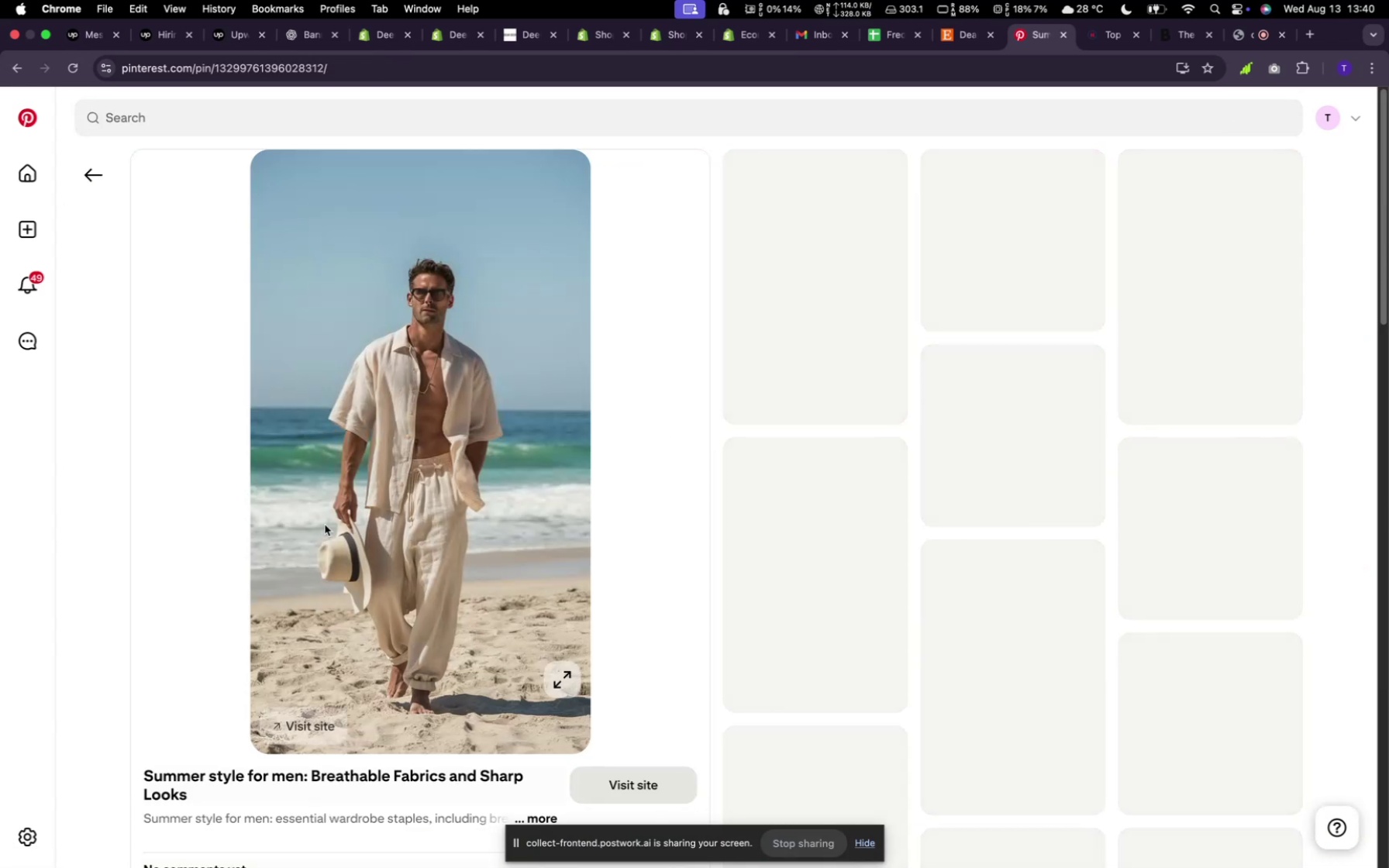 
right_click([446, 461])
 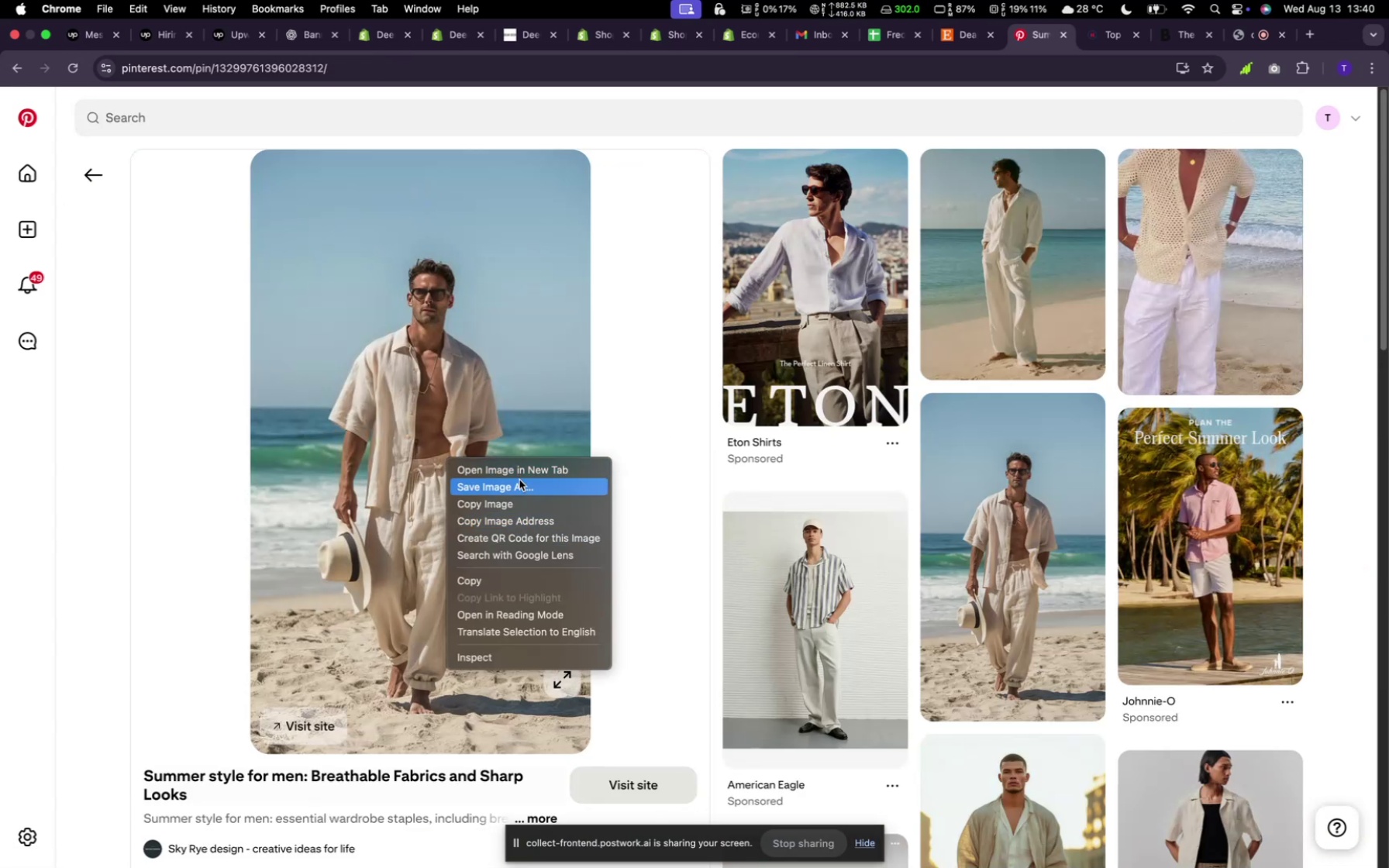 
mouse_move([1004, 511])
 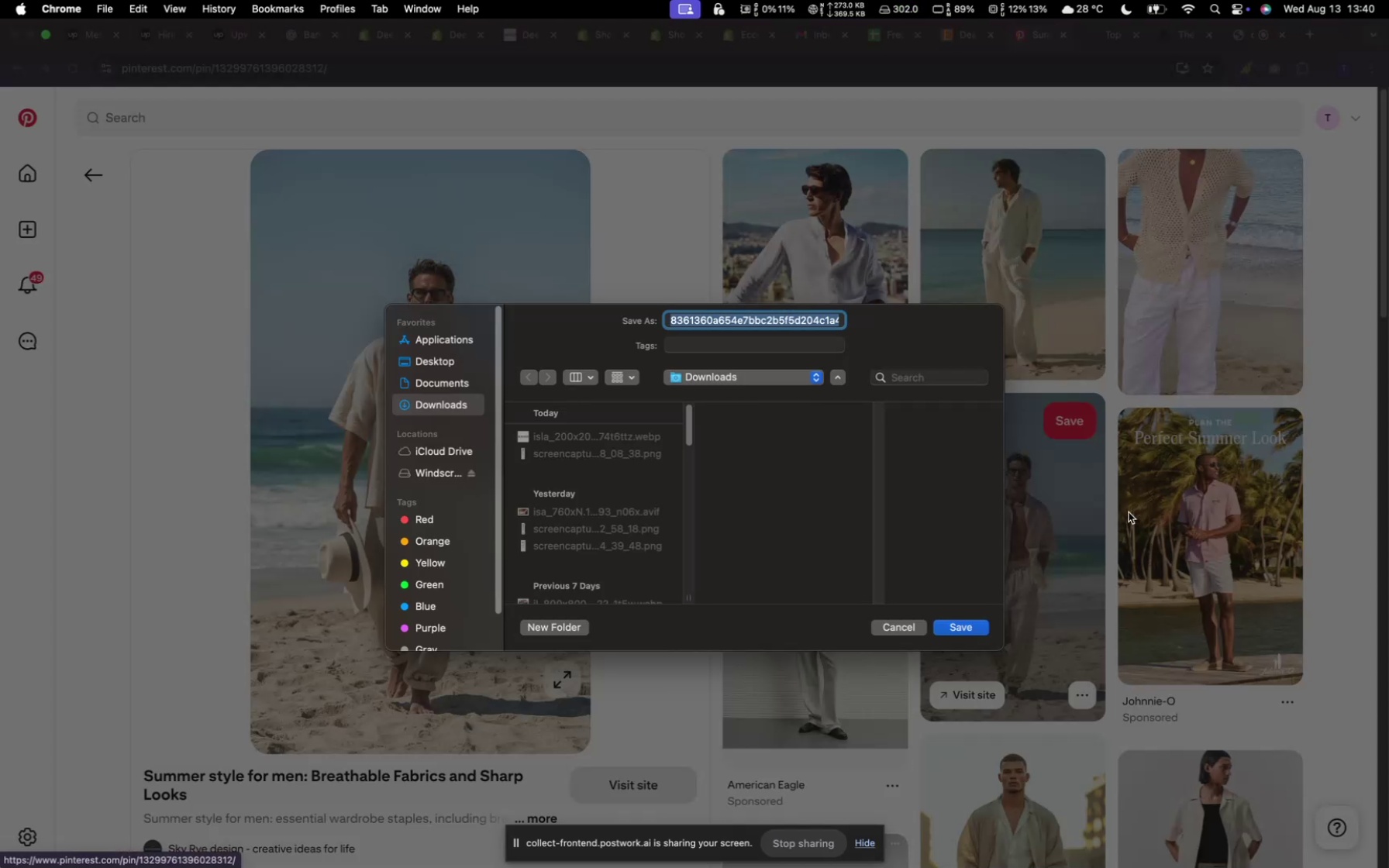 
left_click([968, 629])
 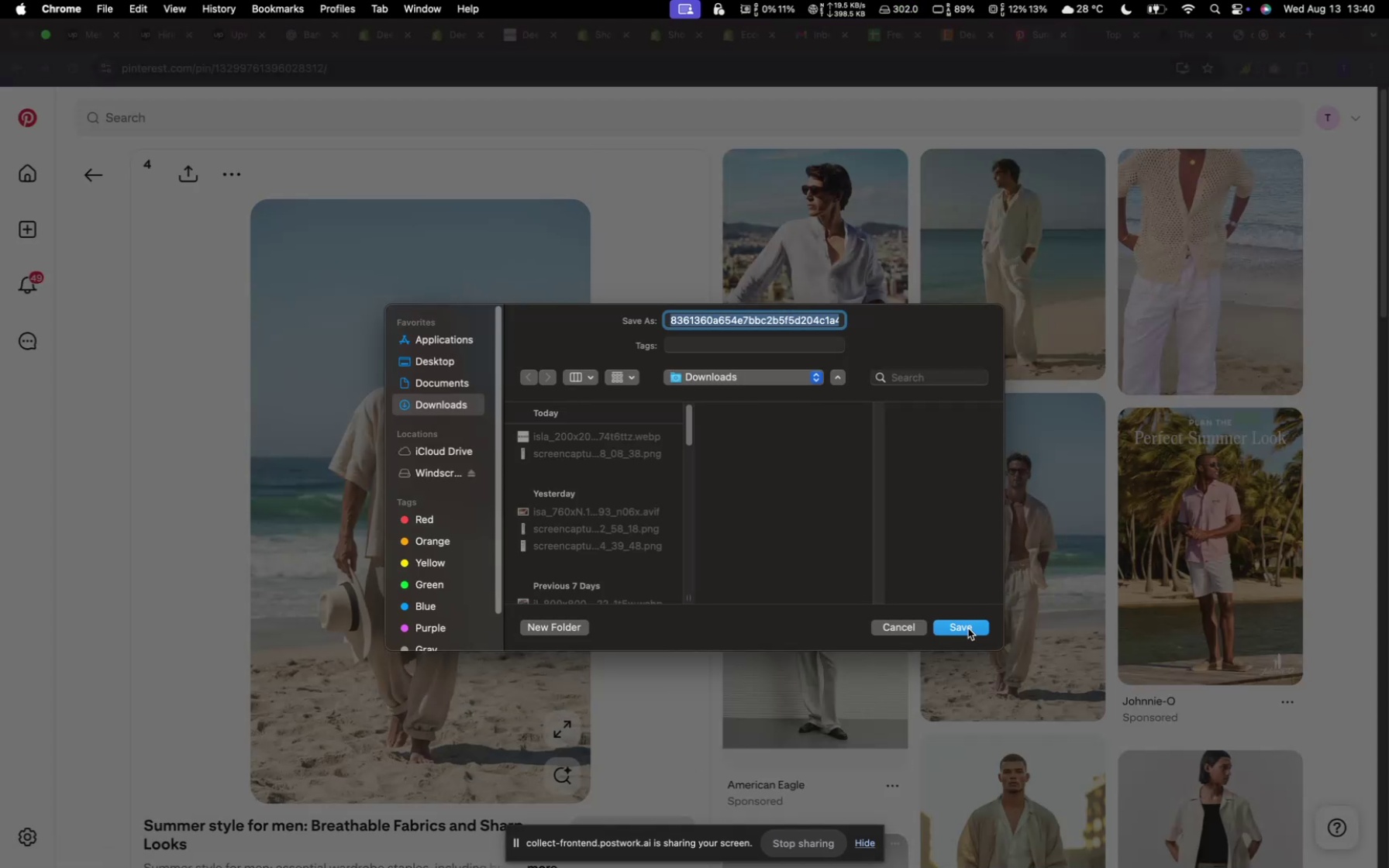 
scroll: coordinate [629, 533], scroll_direction: down, amount: 26.0
 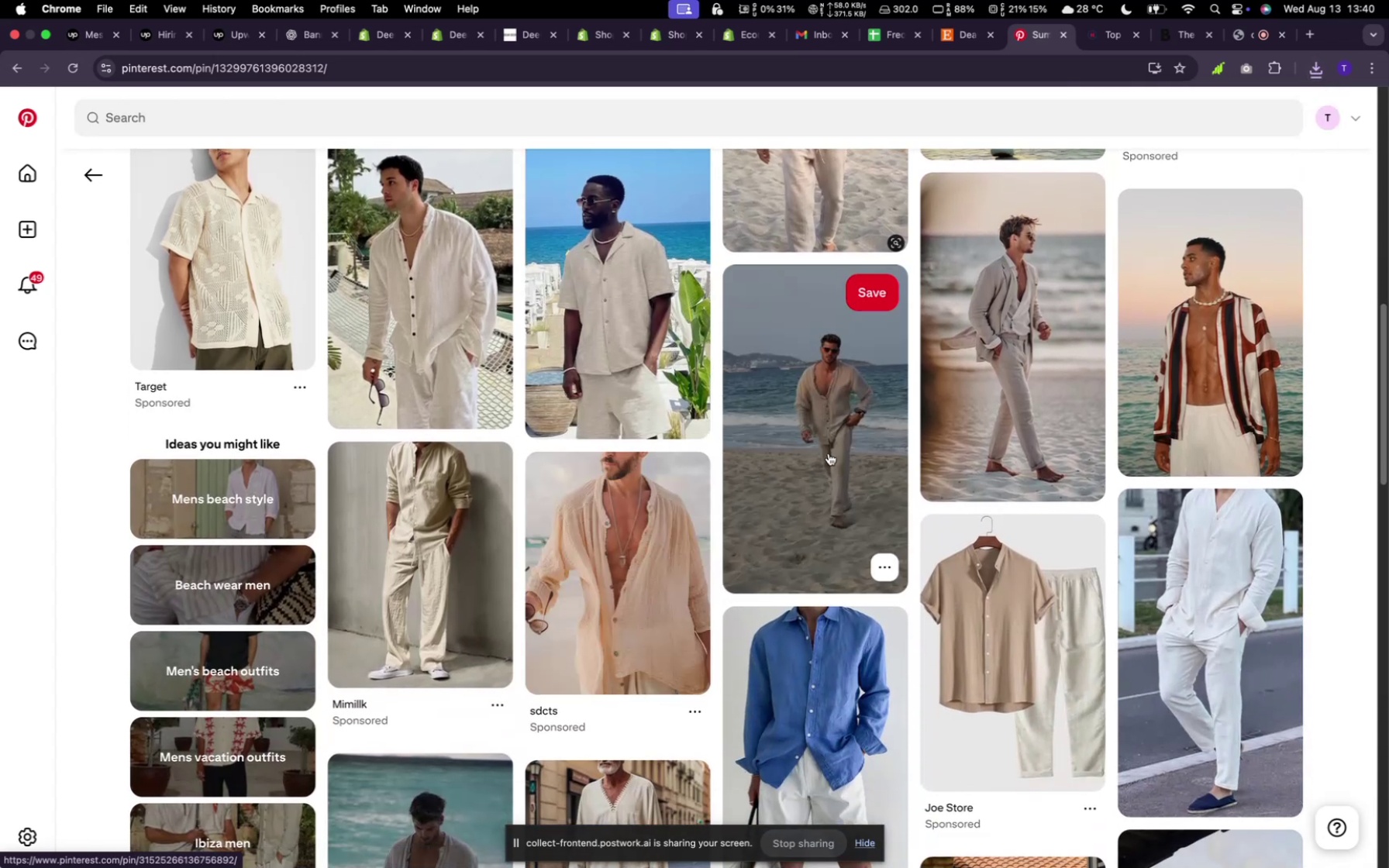 
right_click([1005, 363])
 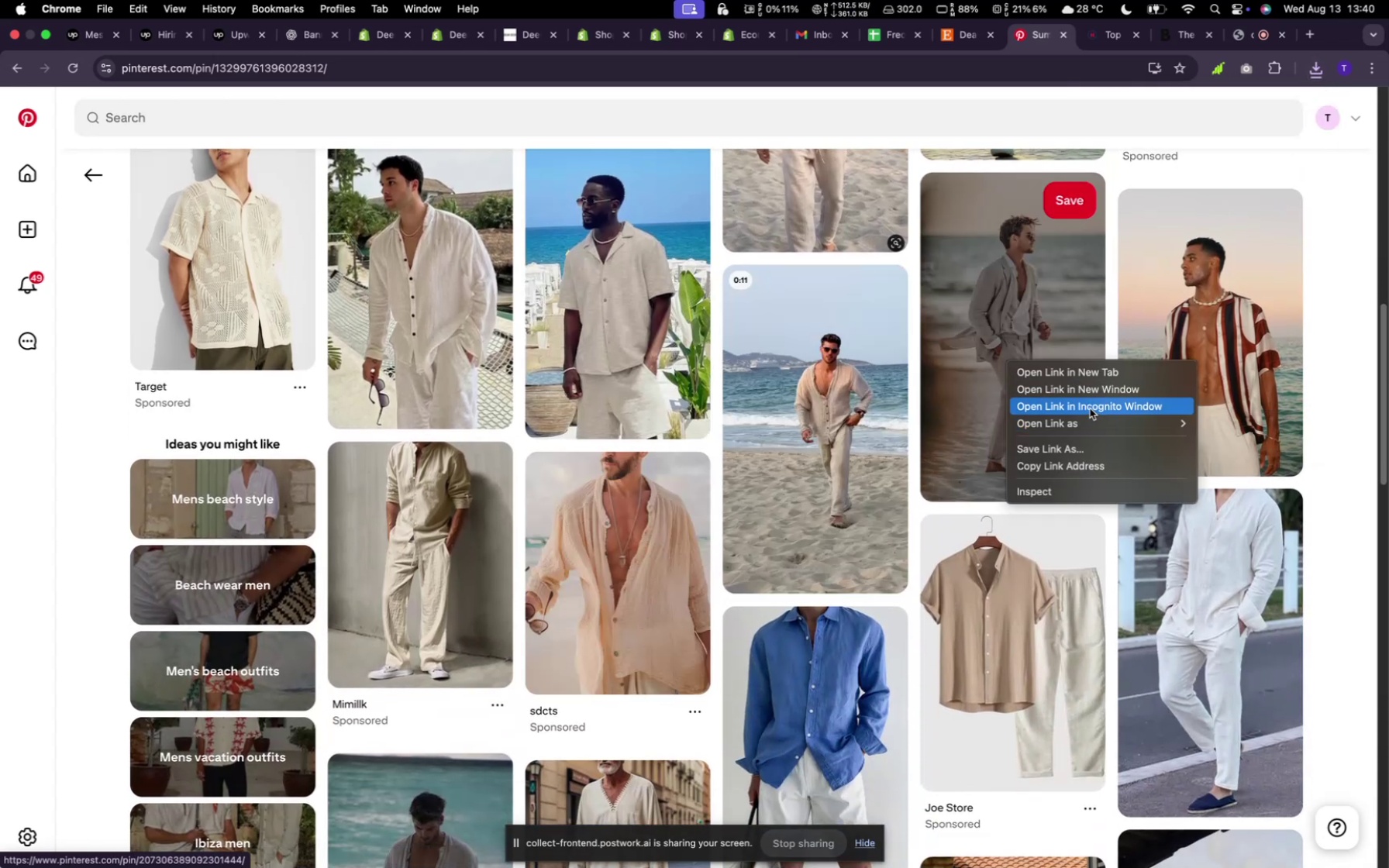 
left_click([973, 446])
 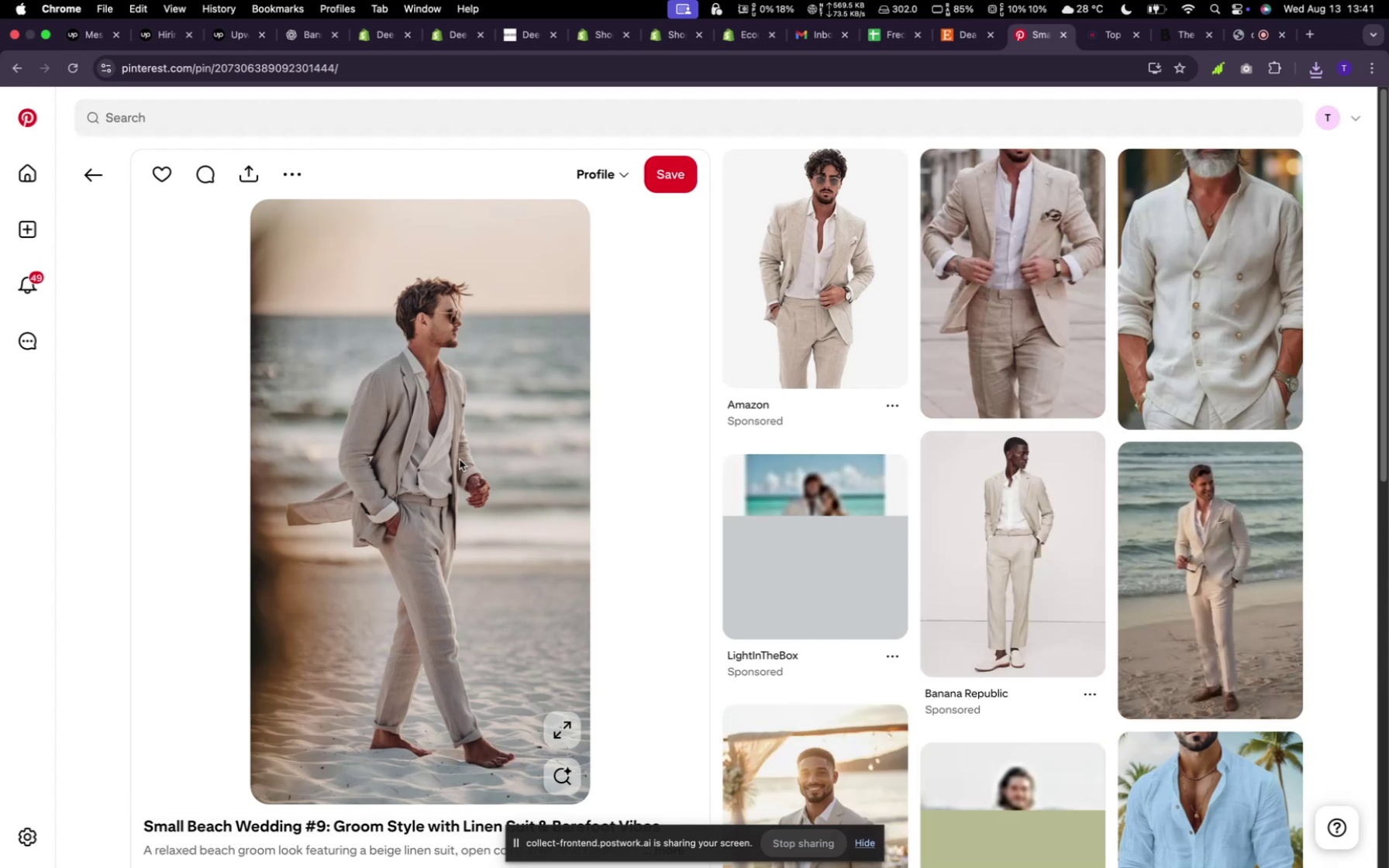 
wait(5.88)
 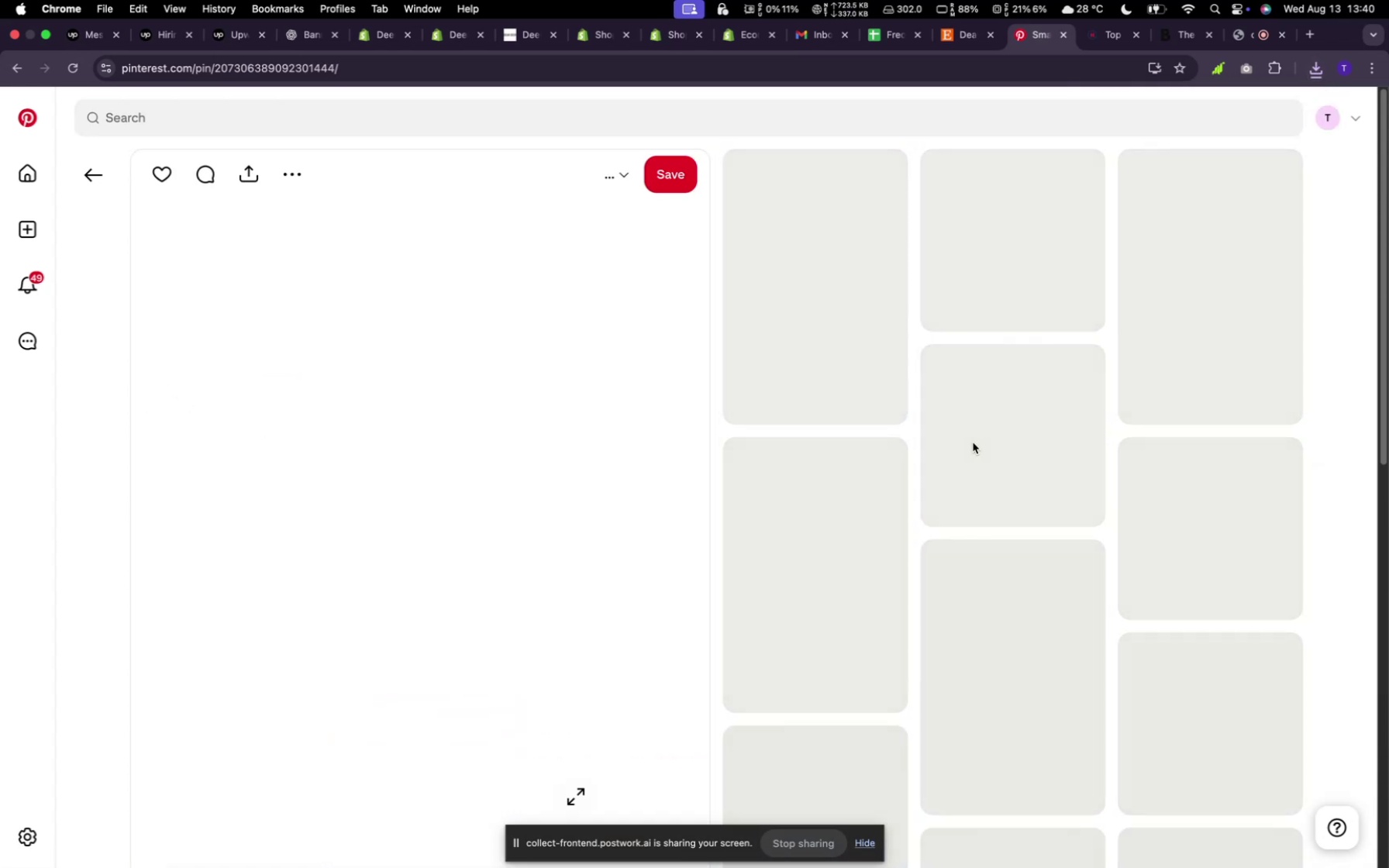 
right_click([499, 467])
 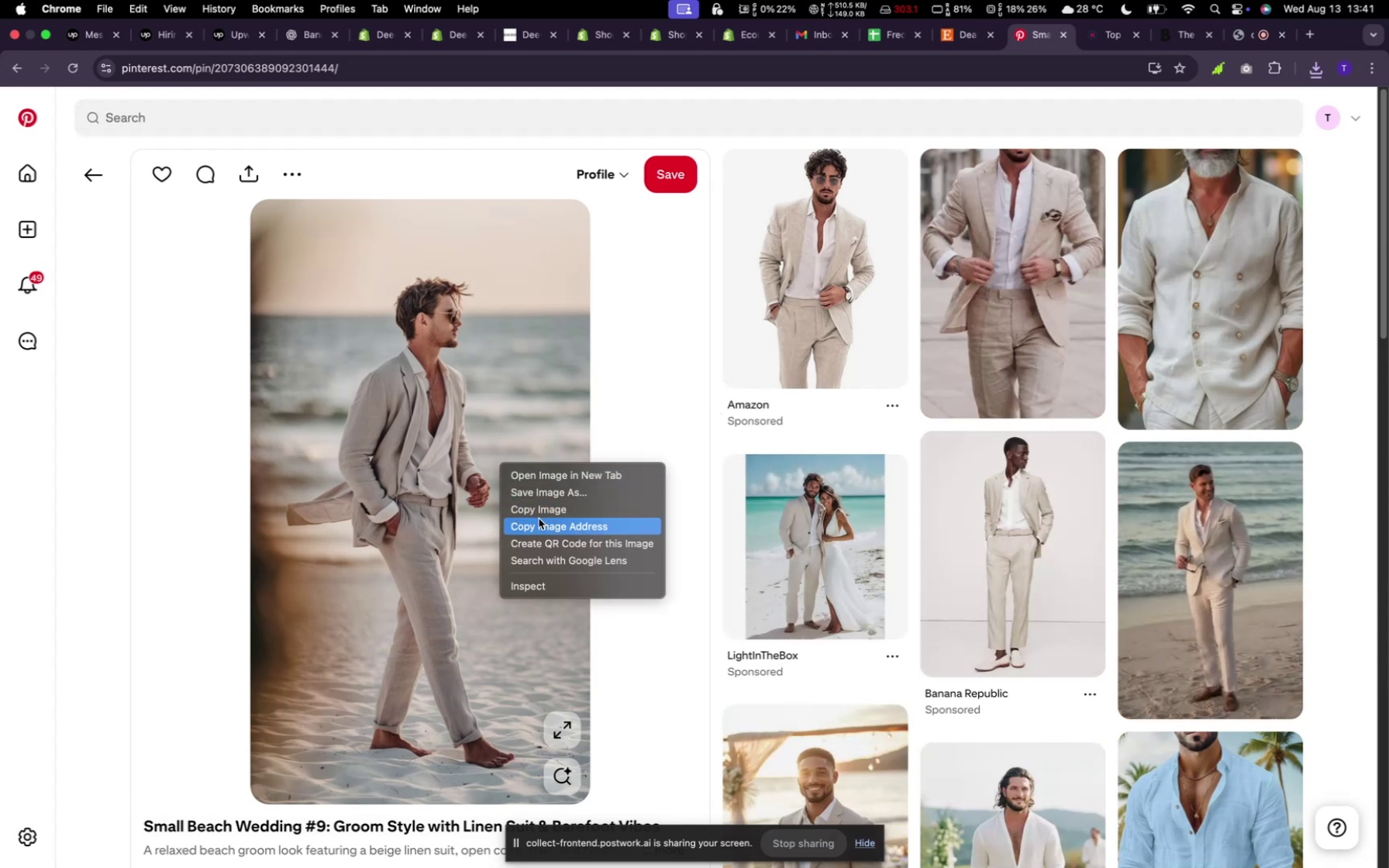 
left_click([536, 491])
 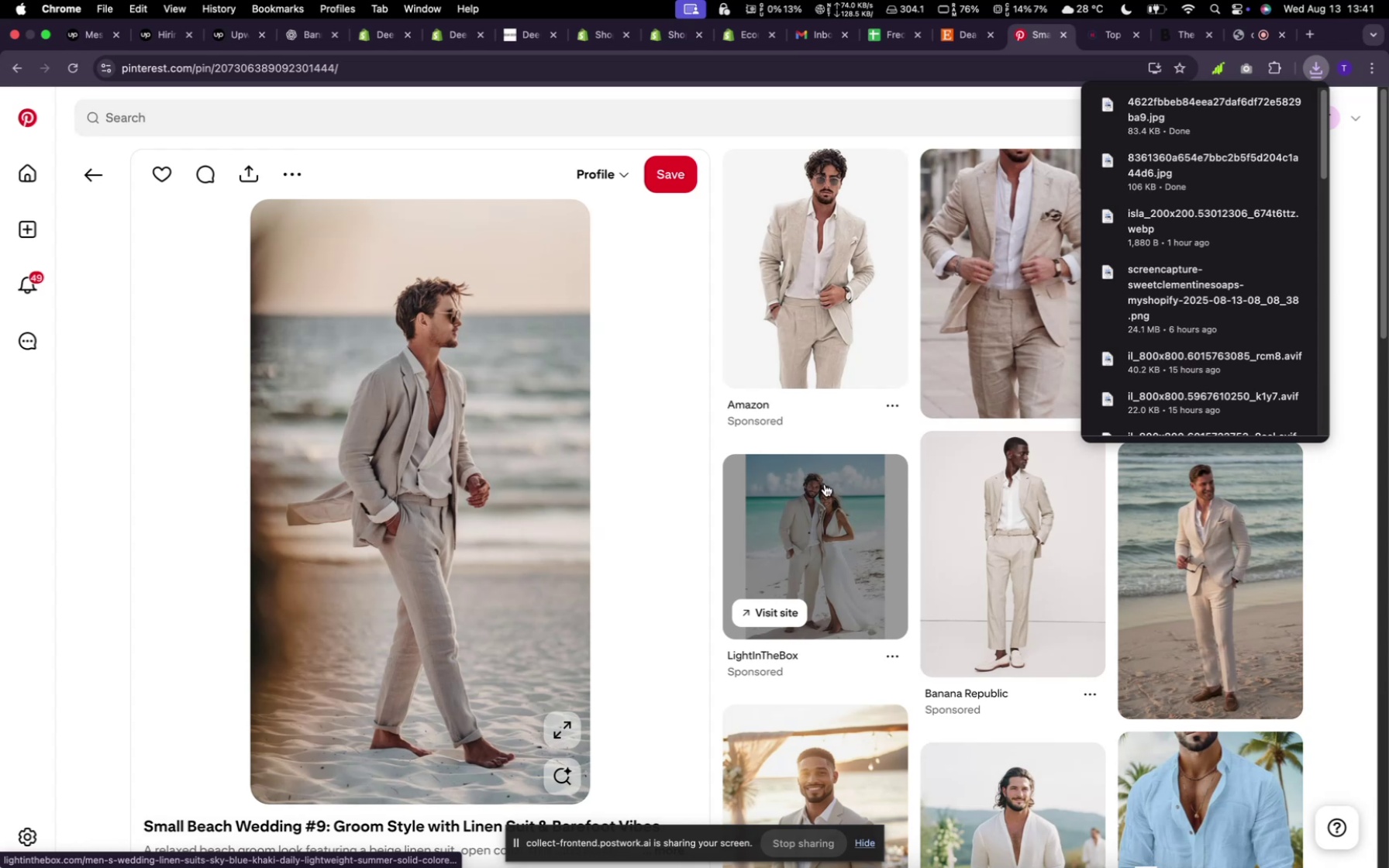 
wait(10.89)
 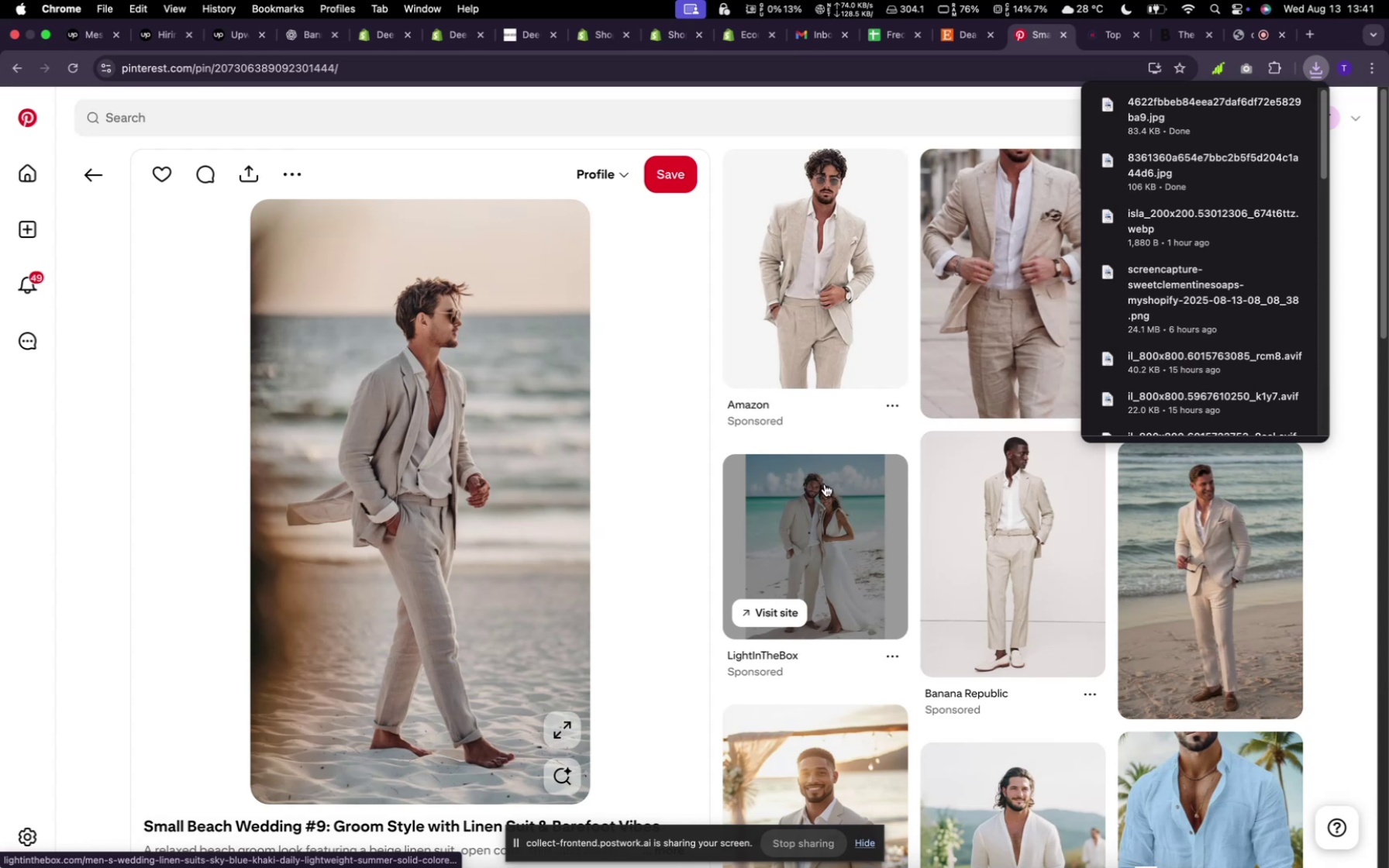 
left_click([1320, 237])
 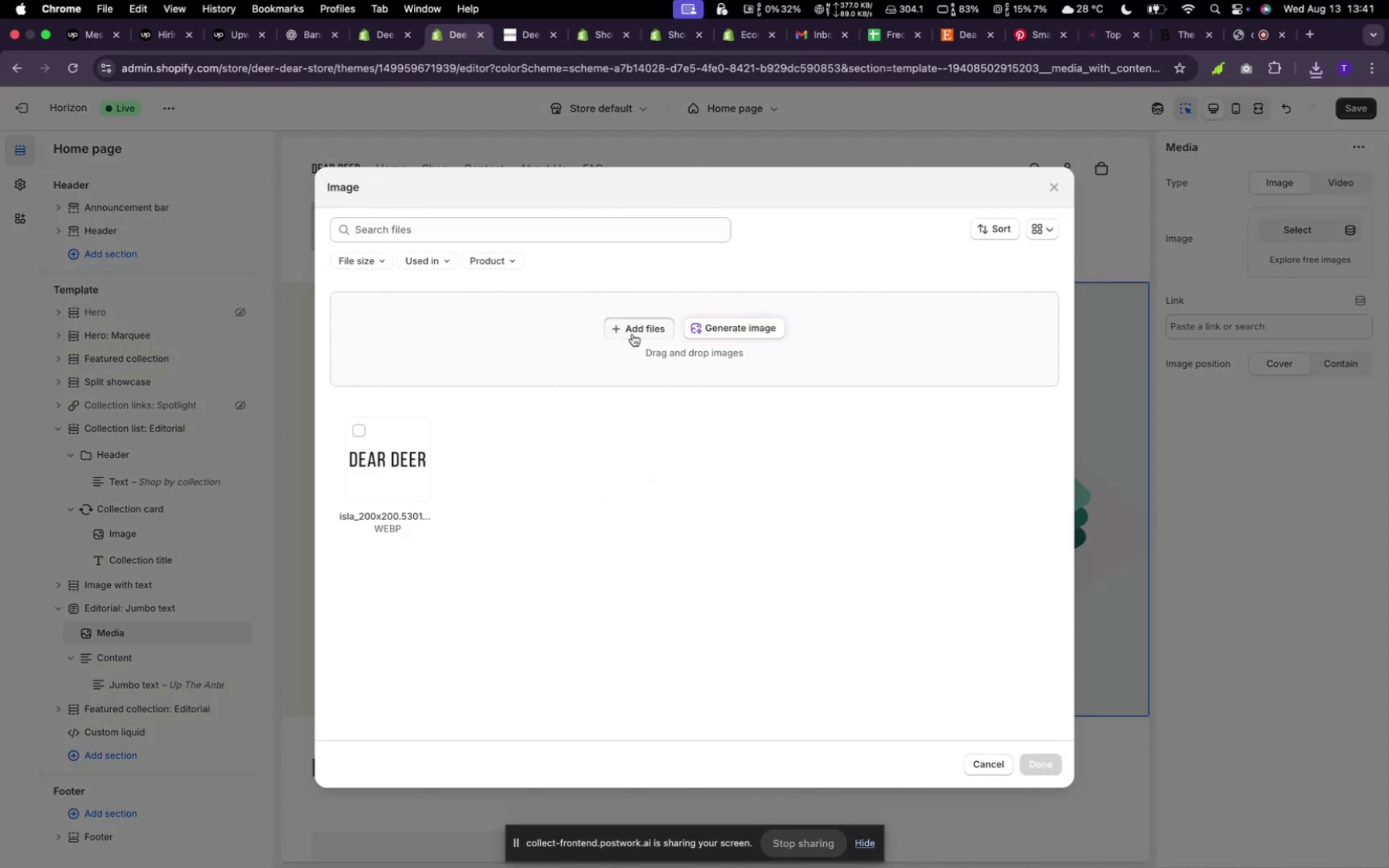 
wait(9.1)
 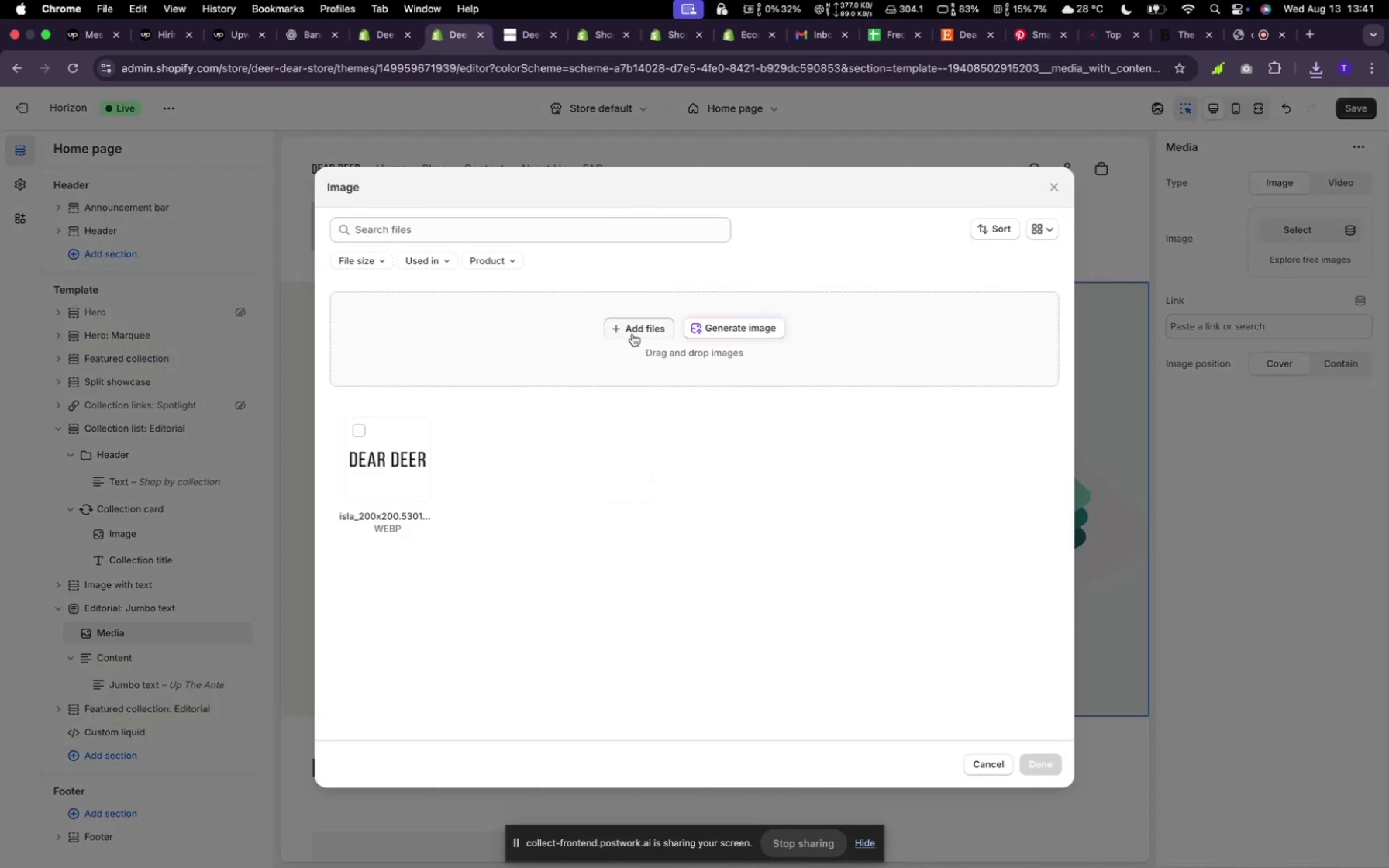 
hold_key(key=ShiftLeft, duration=0.42)
left_click([607, 401])
 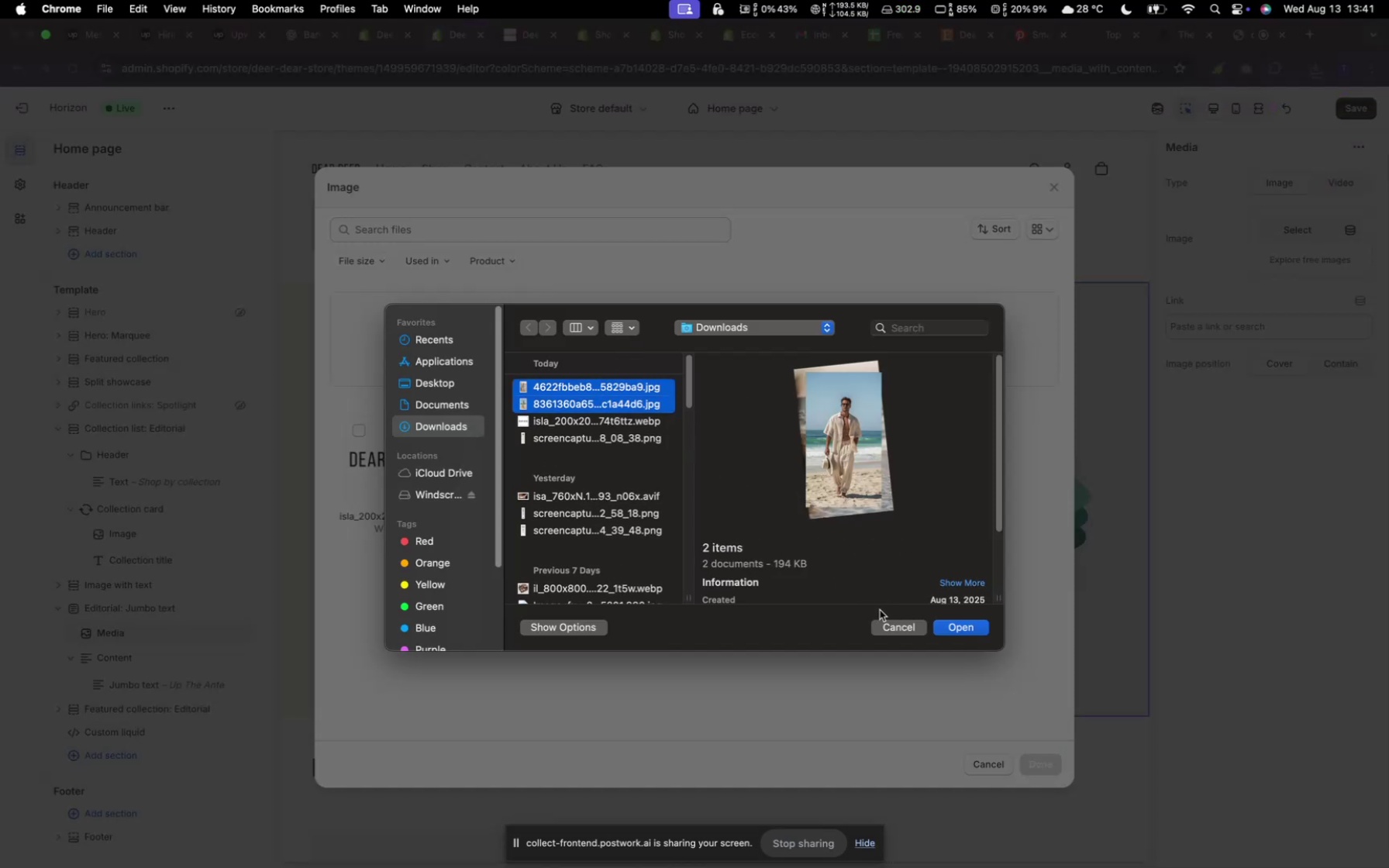 
left_click([959, 628])
 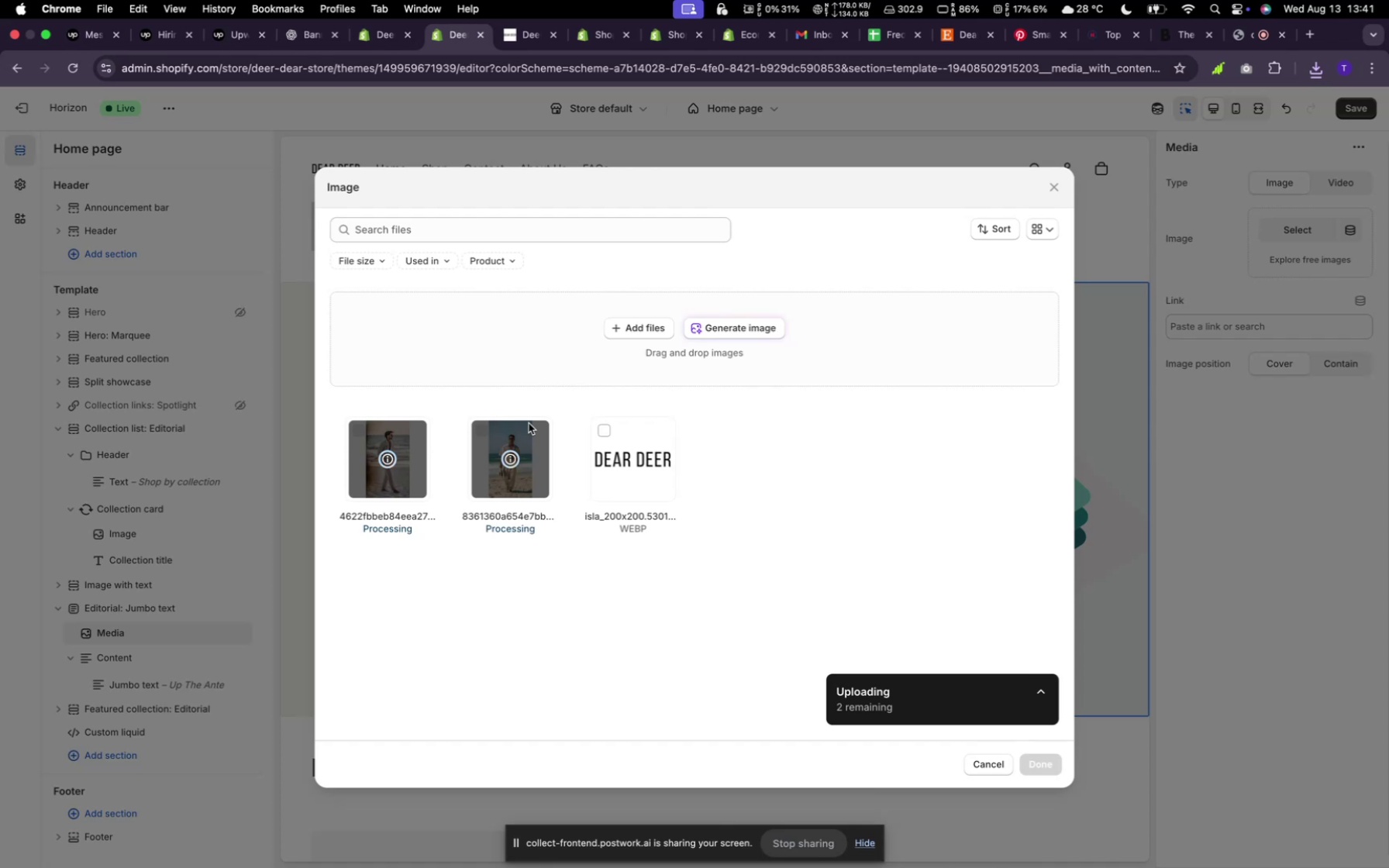 
wait(9.18)
 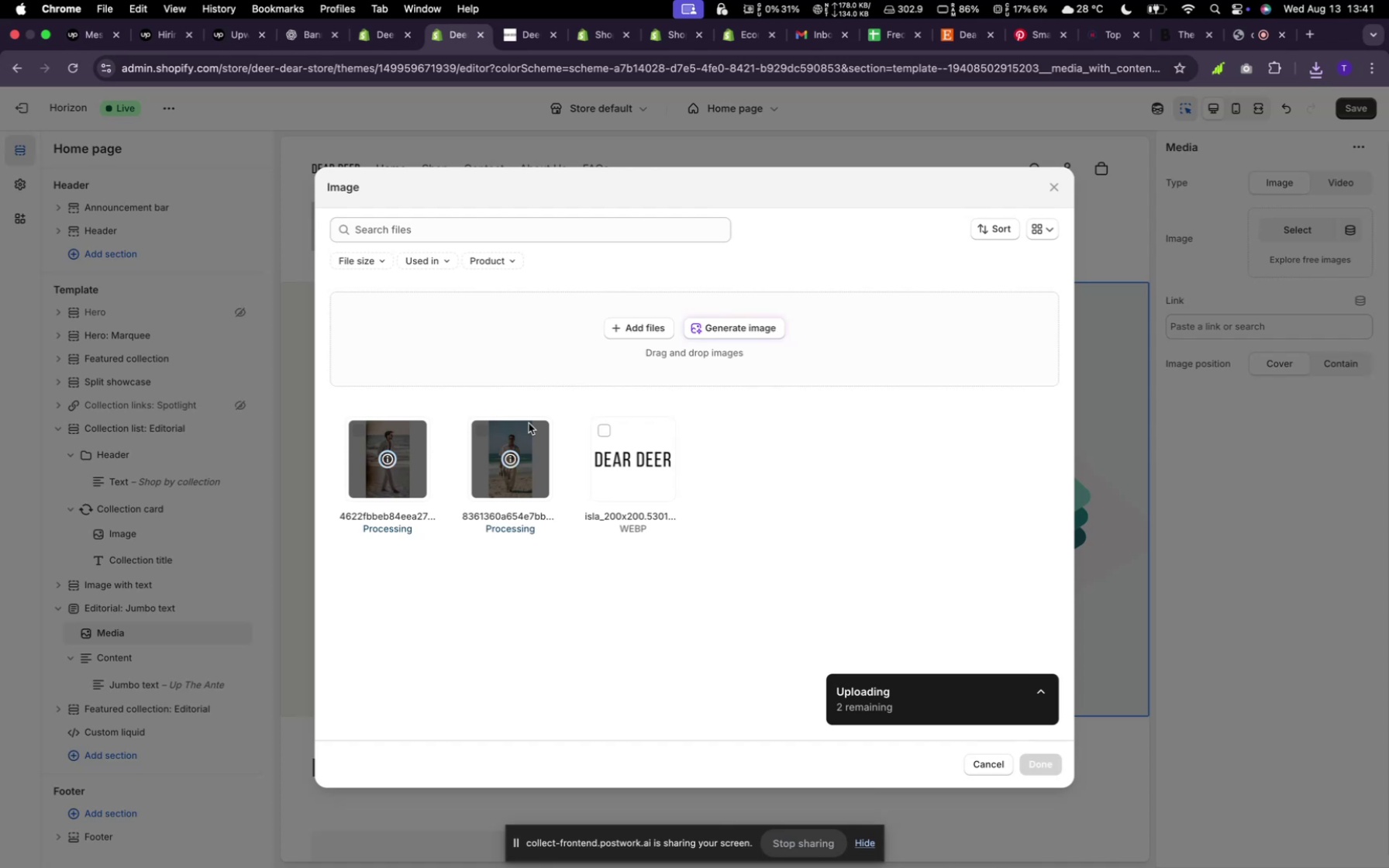 
left_click([499, 464])
 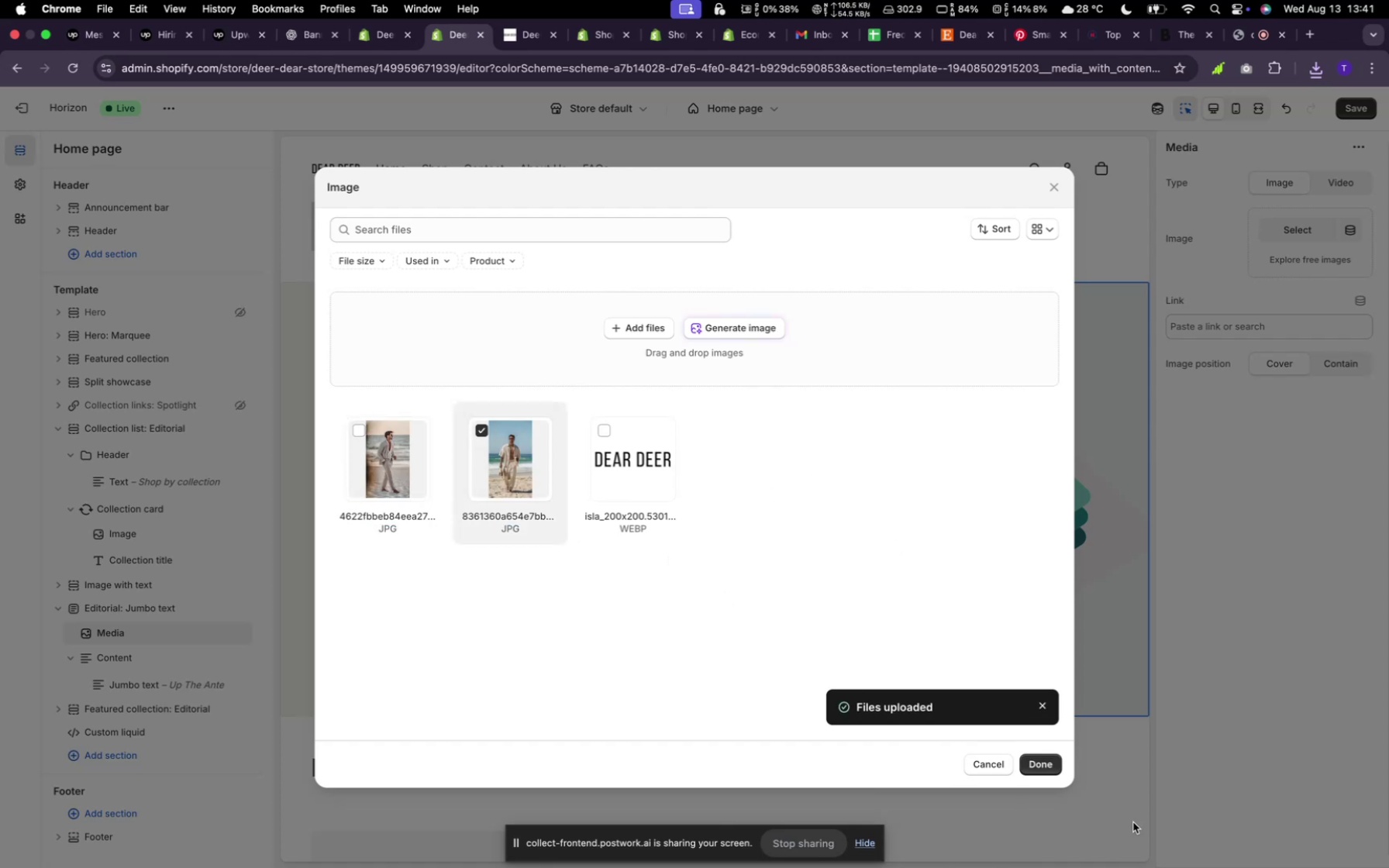 
left_click([1060, 761])
 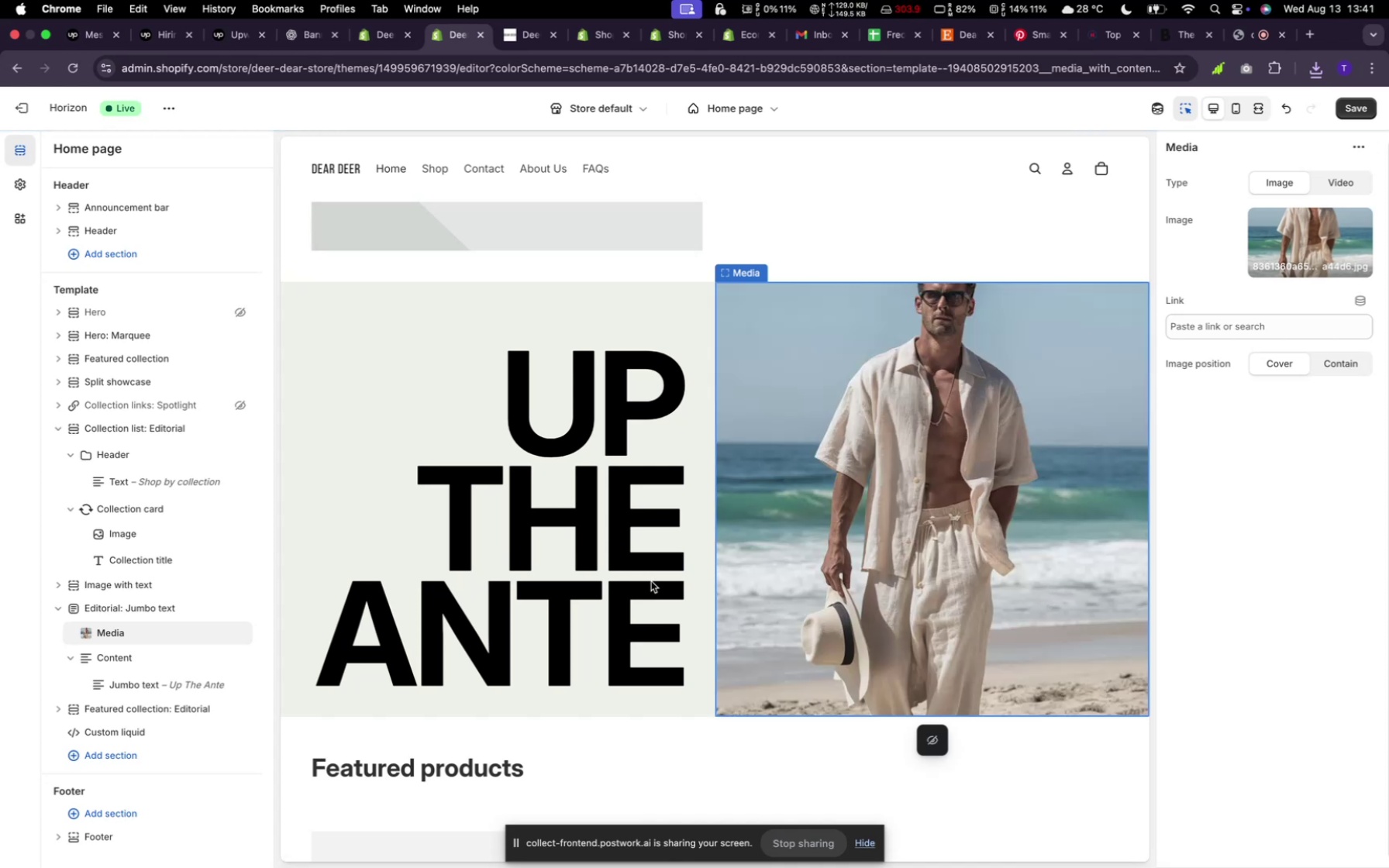 
wait(7.77)
 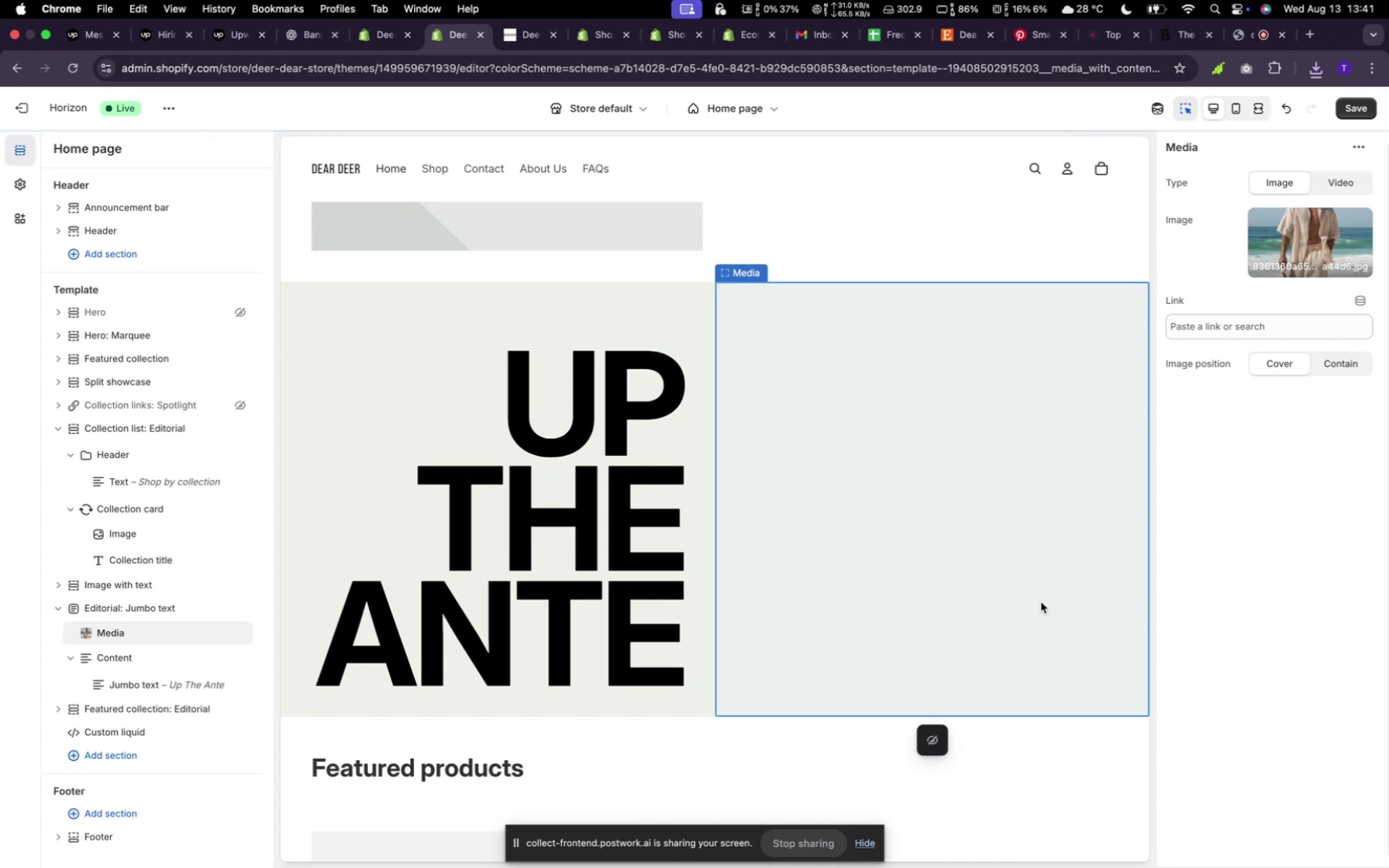 
left_click([570, 579])
 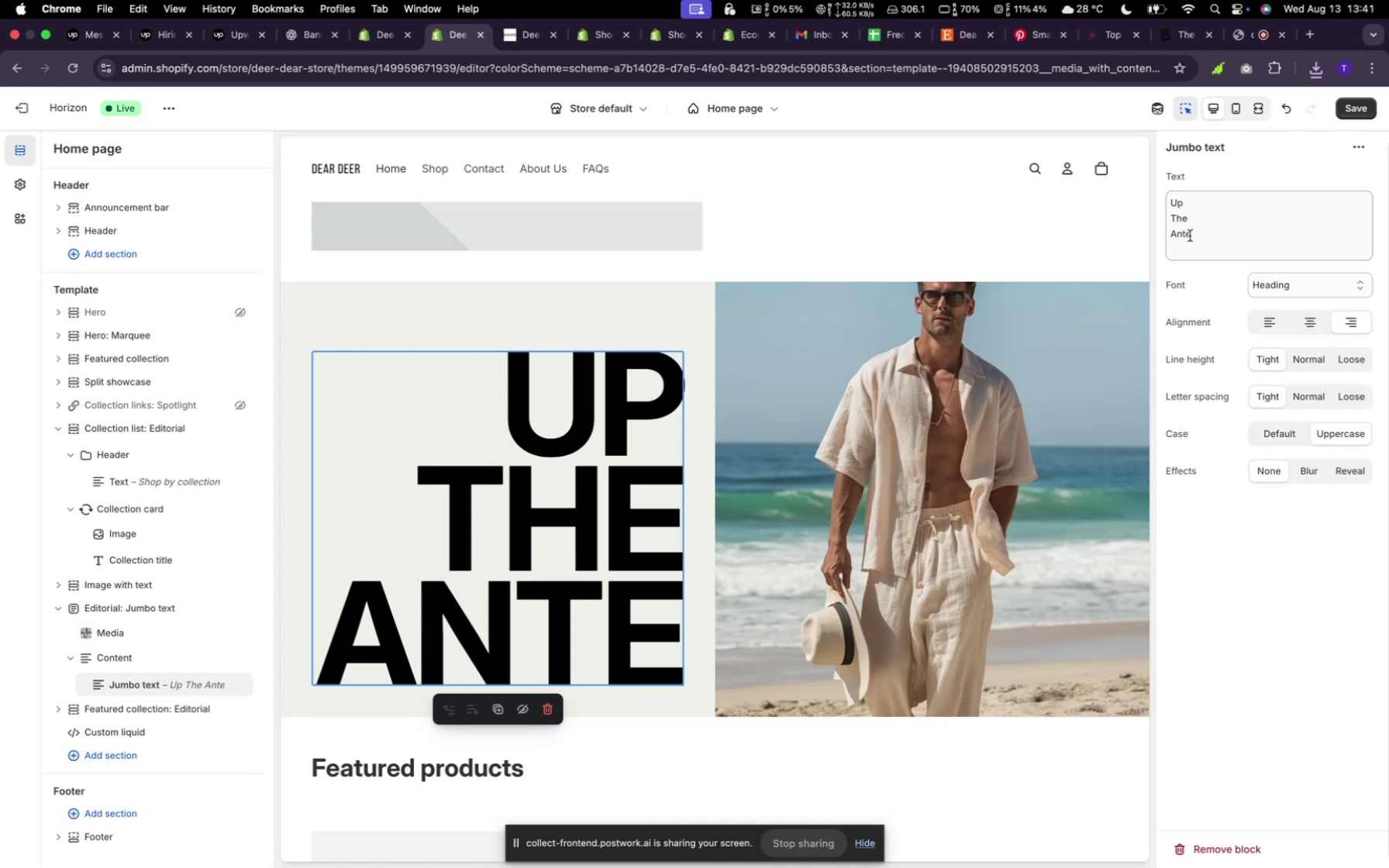 
wait(10.81)
 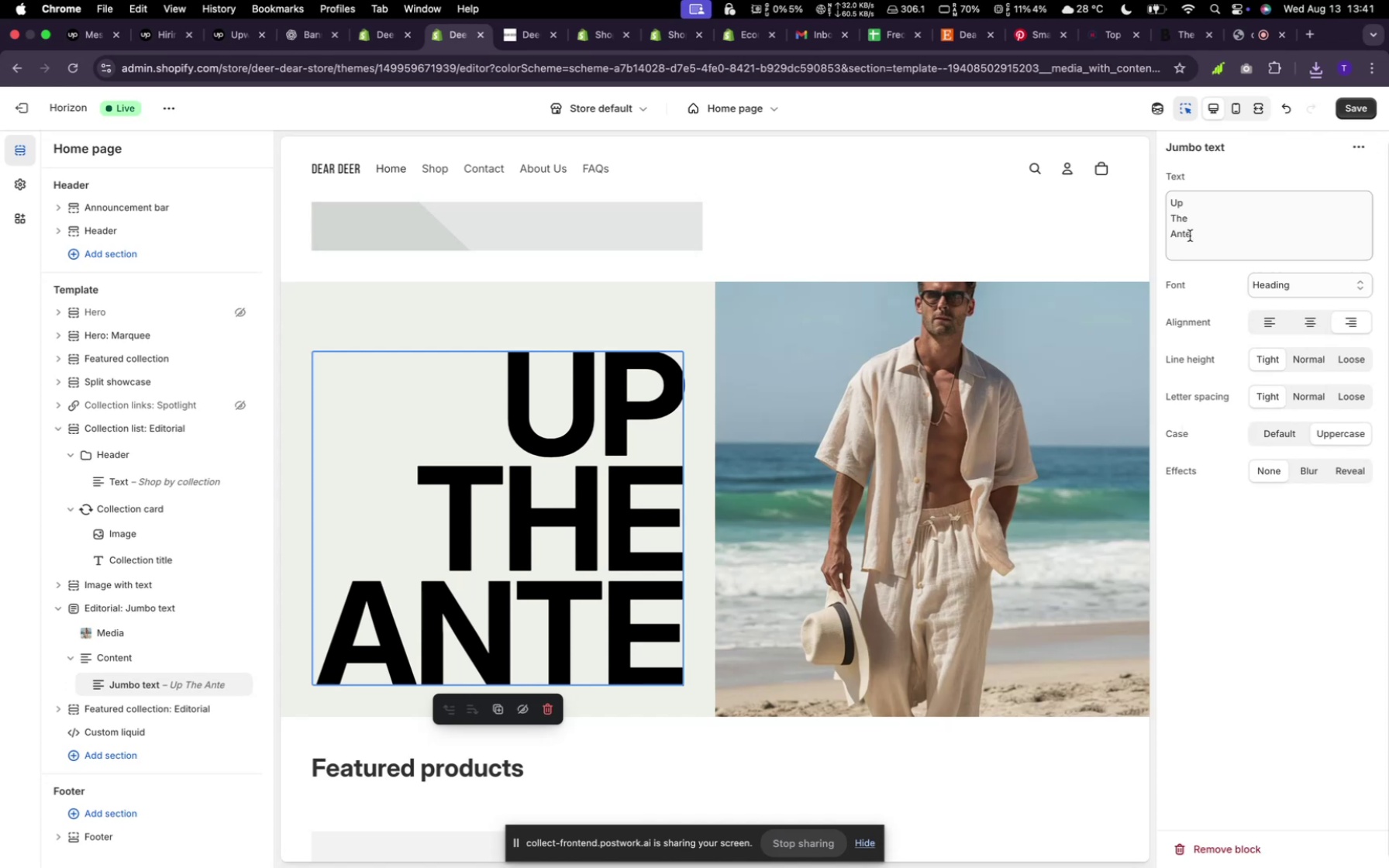 
left_click([1186, 204])
 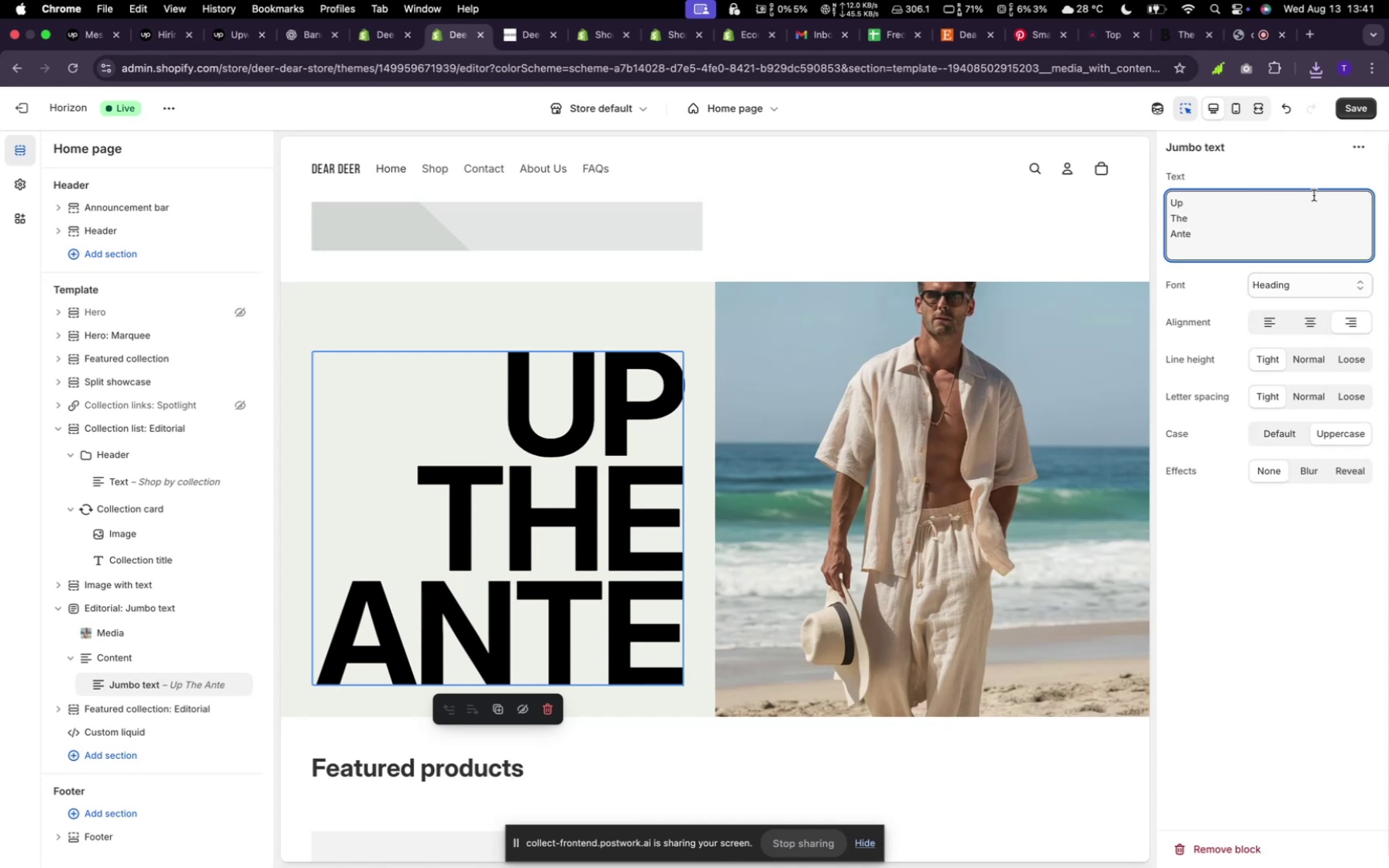 
key(Backspace)
key(Backspace)
type(Thry)
 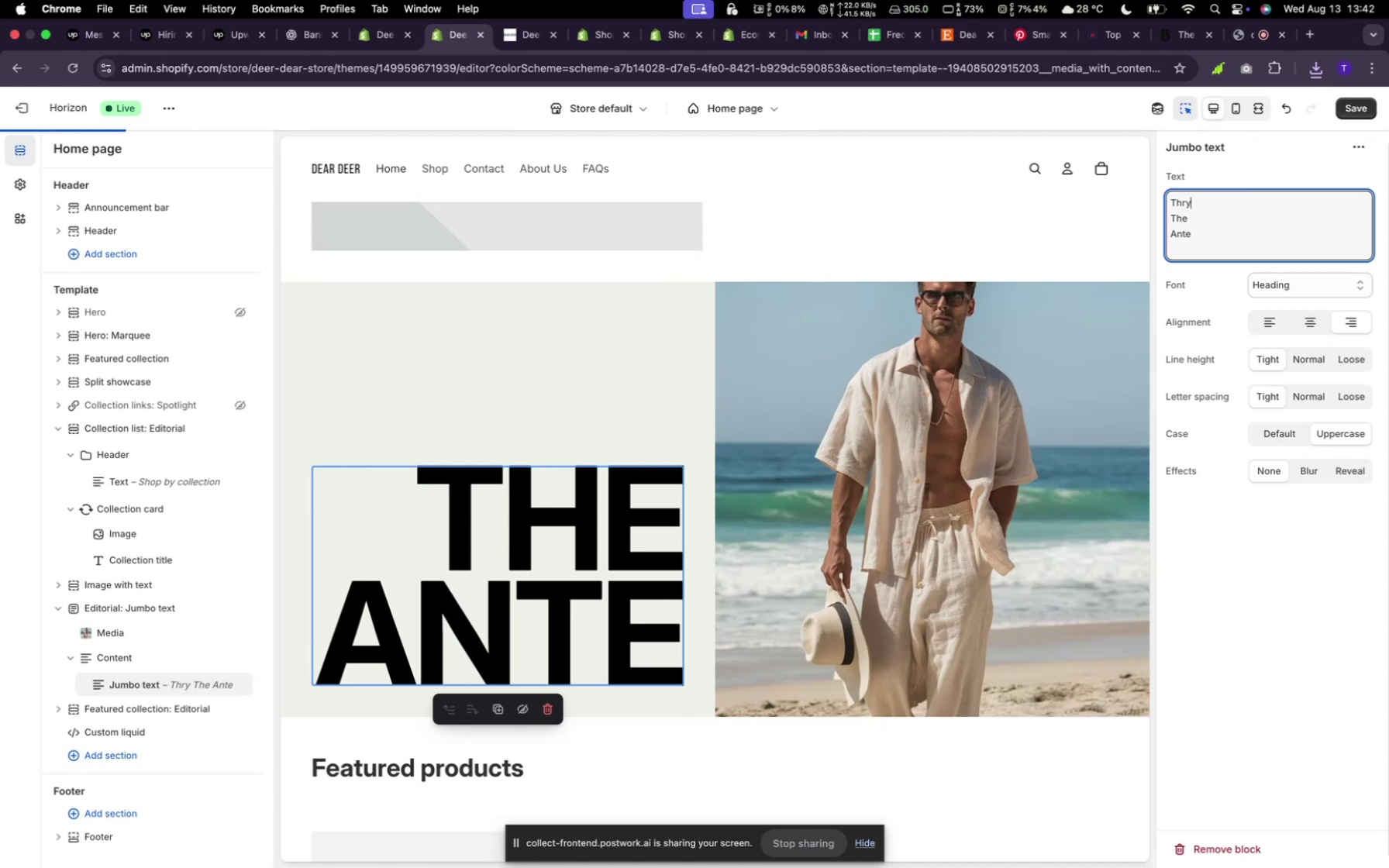 
key(Backspace)
key(Backspace)
key(Backspace)
key(Backspace)
type(are)
 